 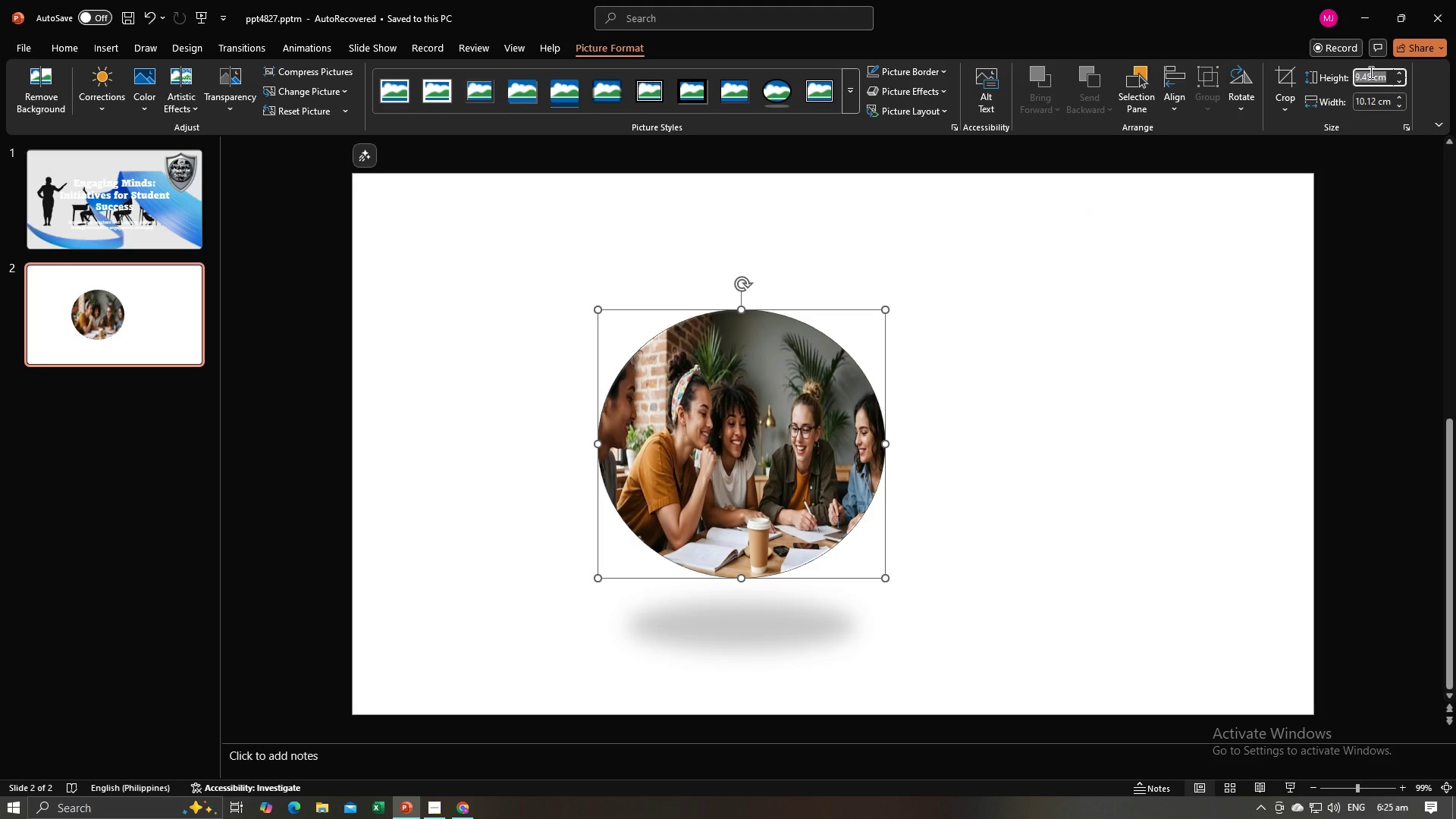 
key(Control+V)
 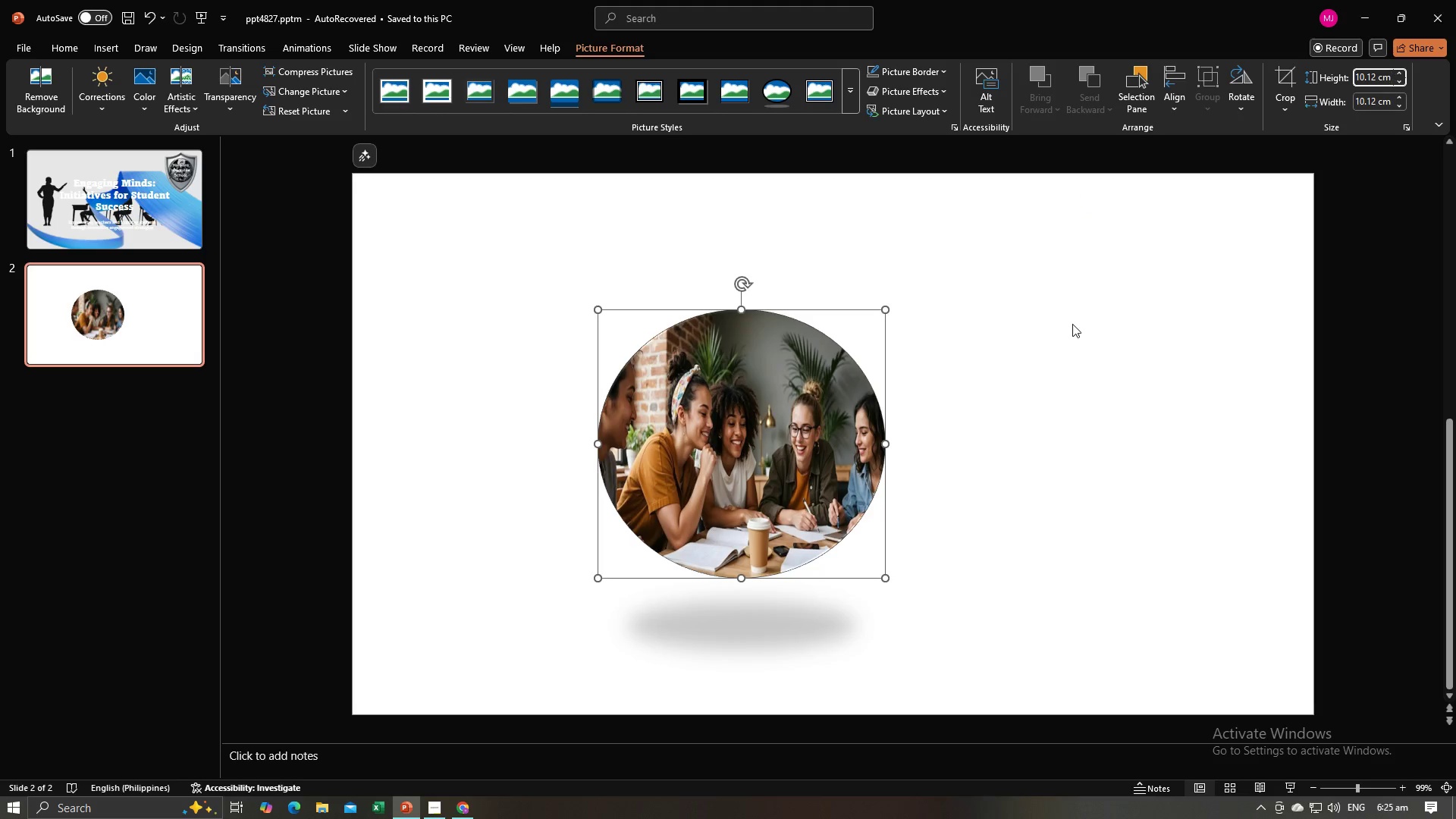 
left_click([1072, 325])
 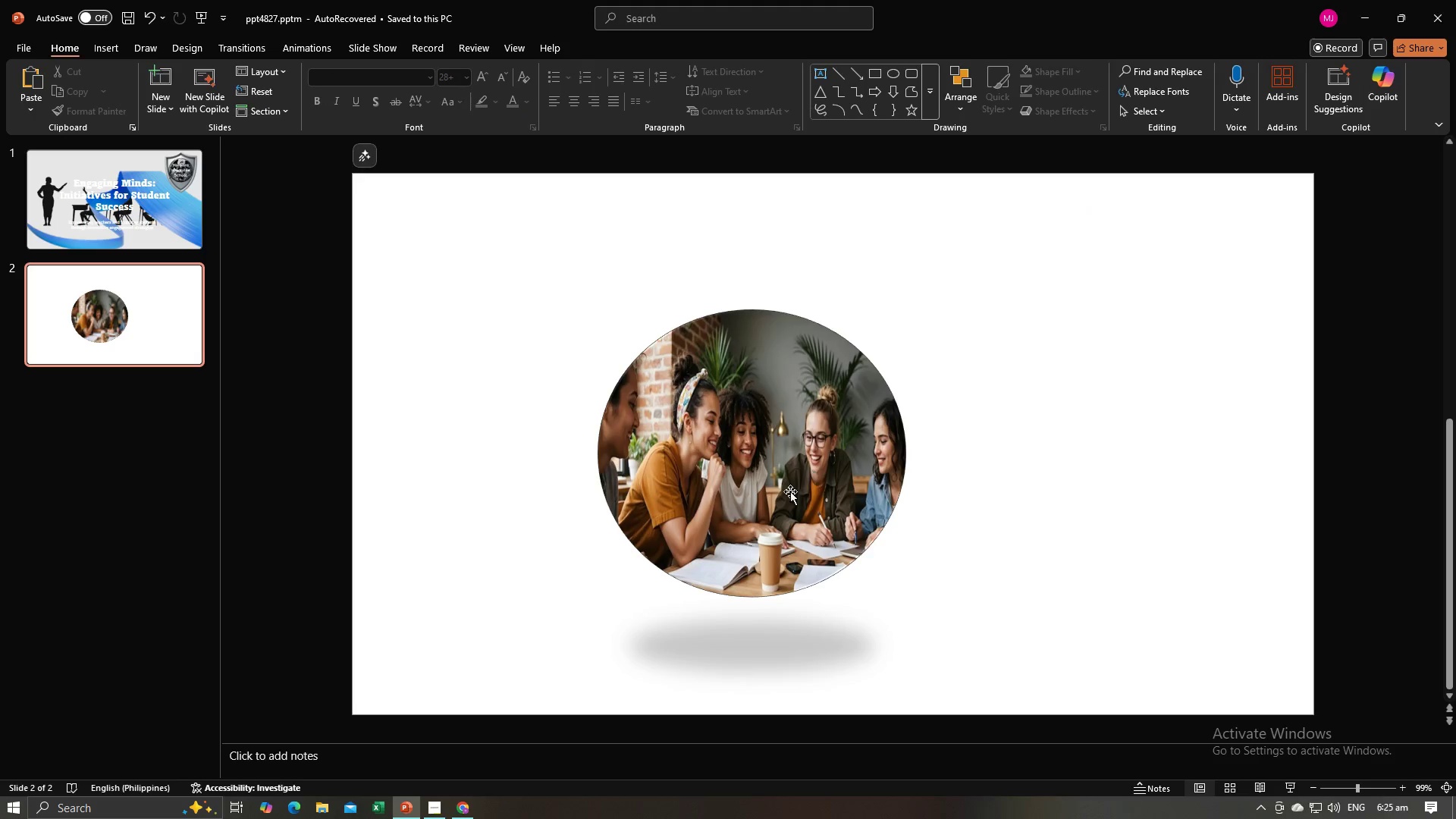 
left_click([789, 492])
 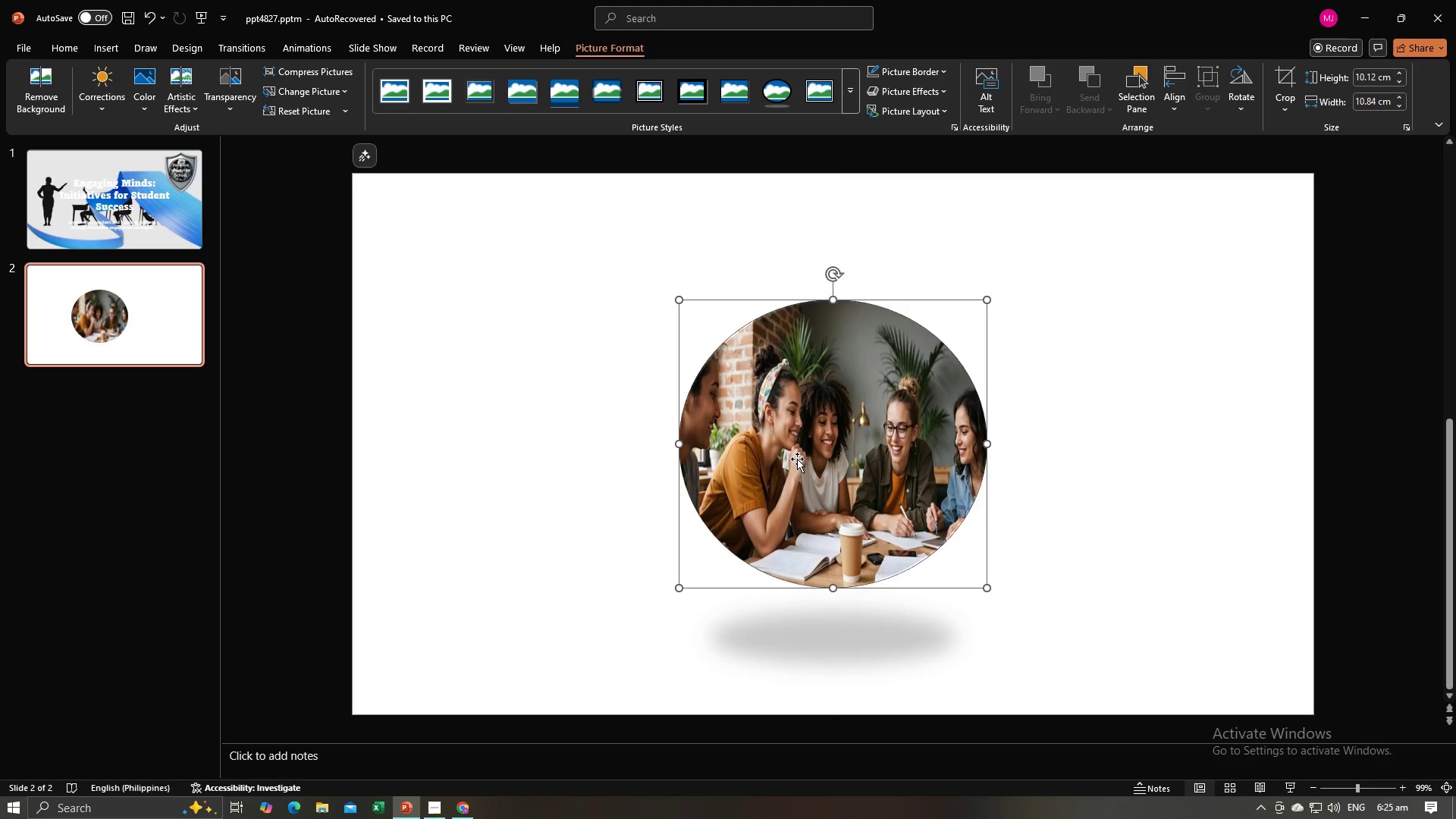 
left_click([308, 494])
 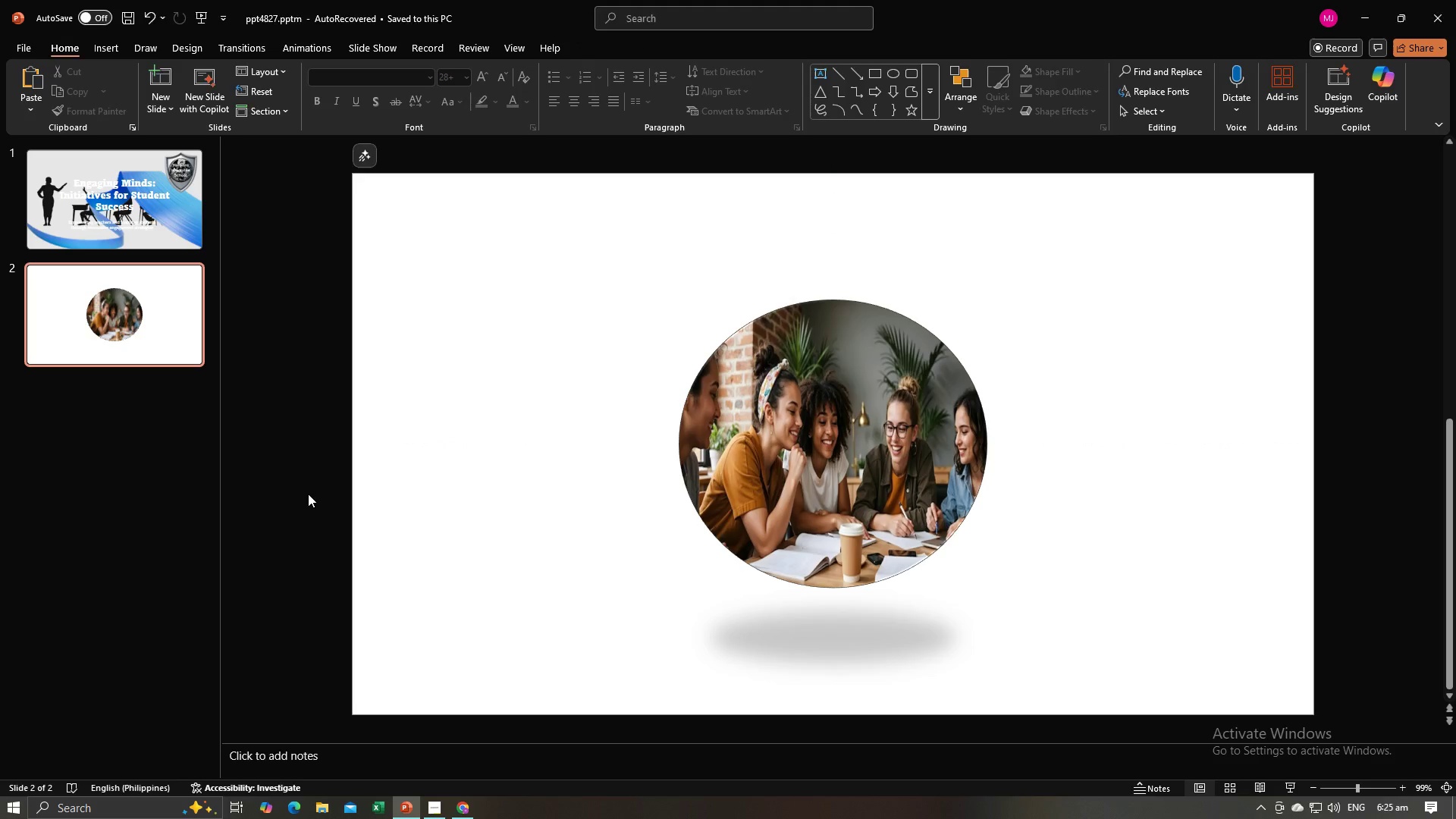 
key(Alt+AltLeft)
 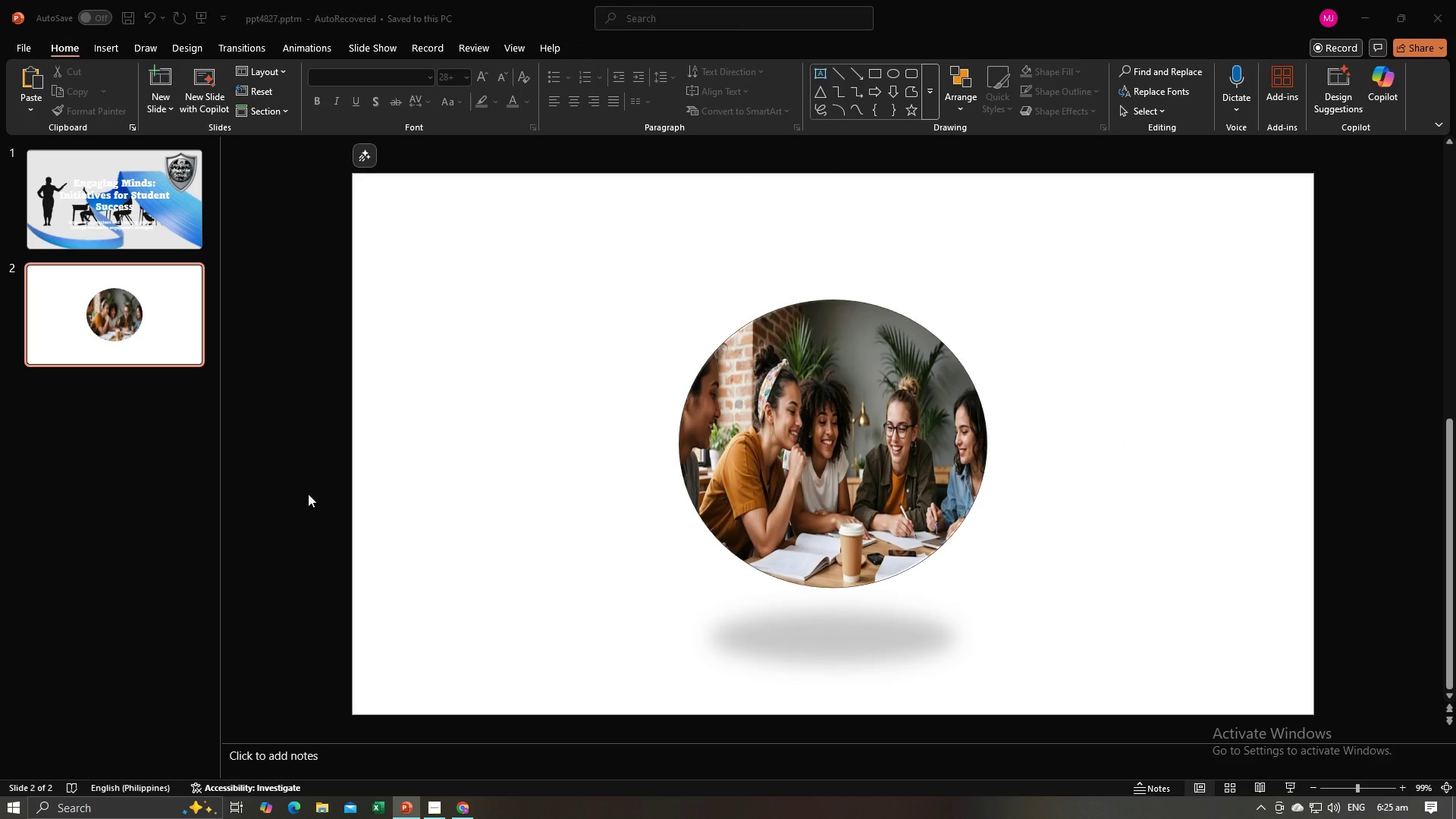 
key(Alt+Tab)
 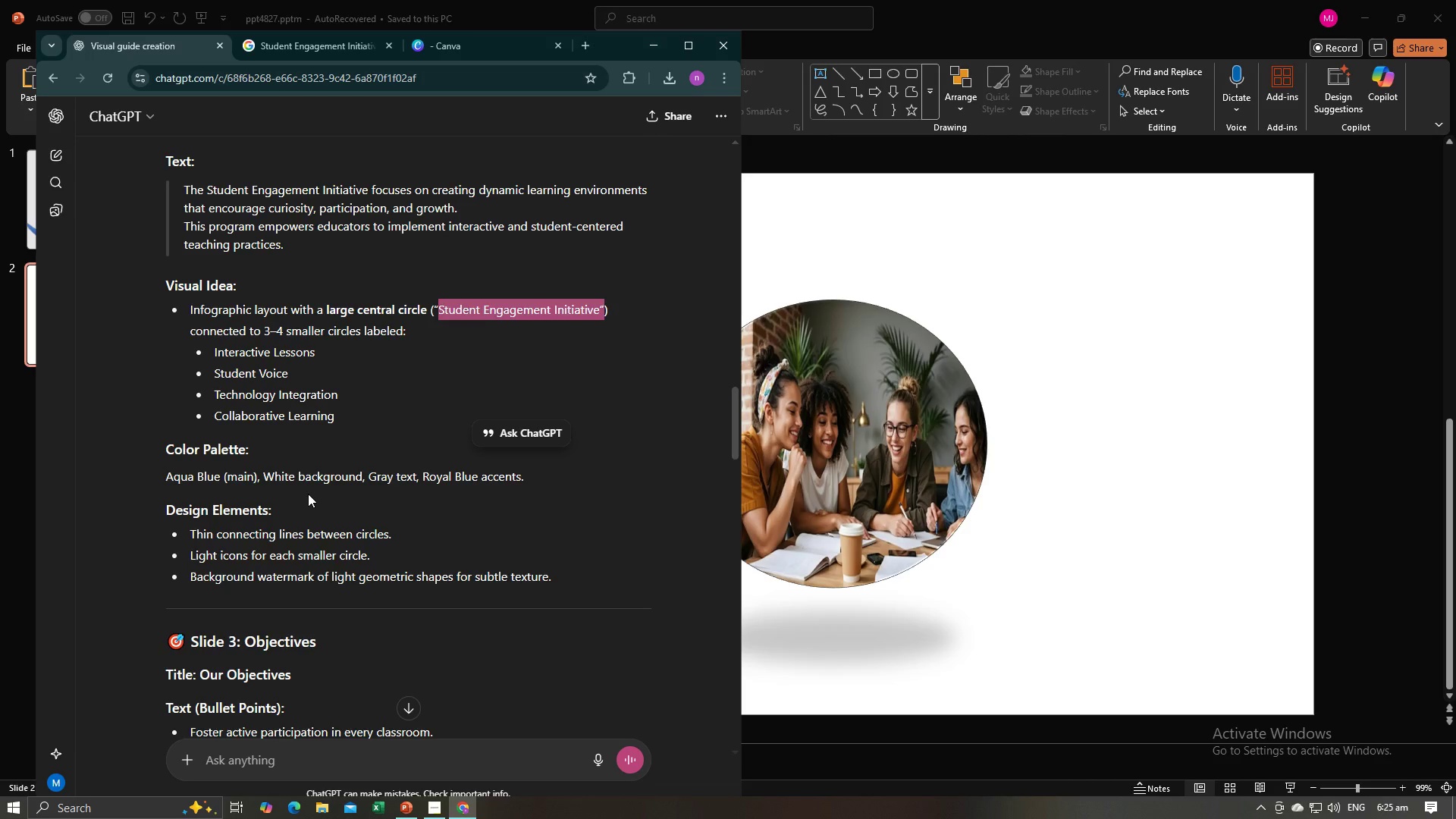 
key(Alt+Tab)
 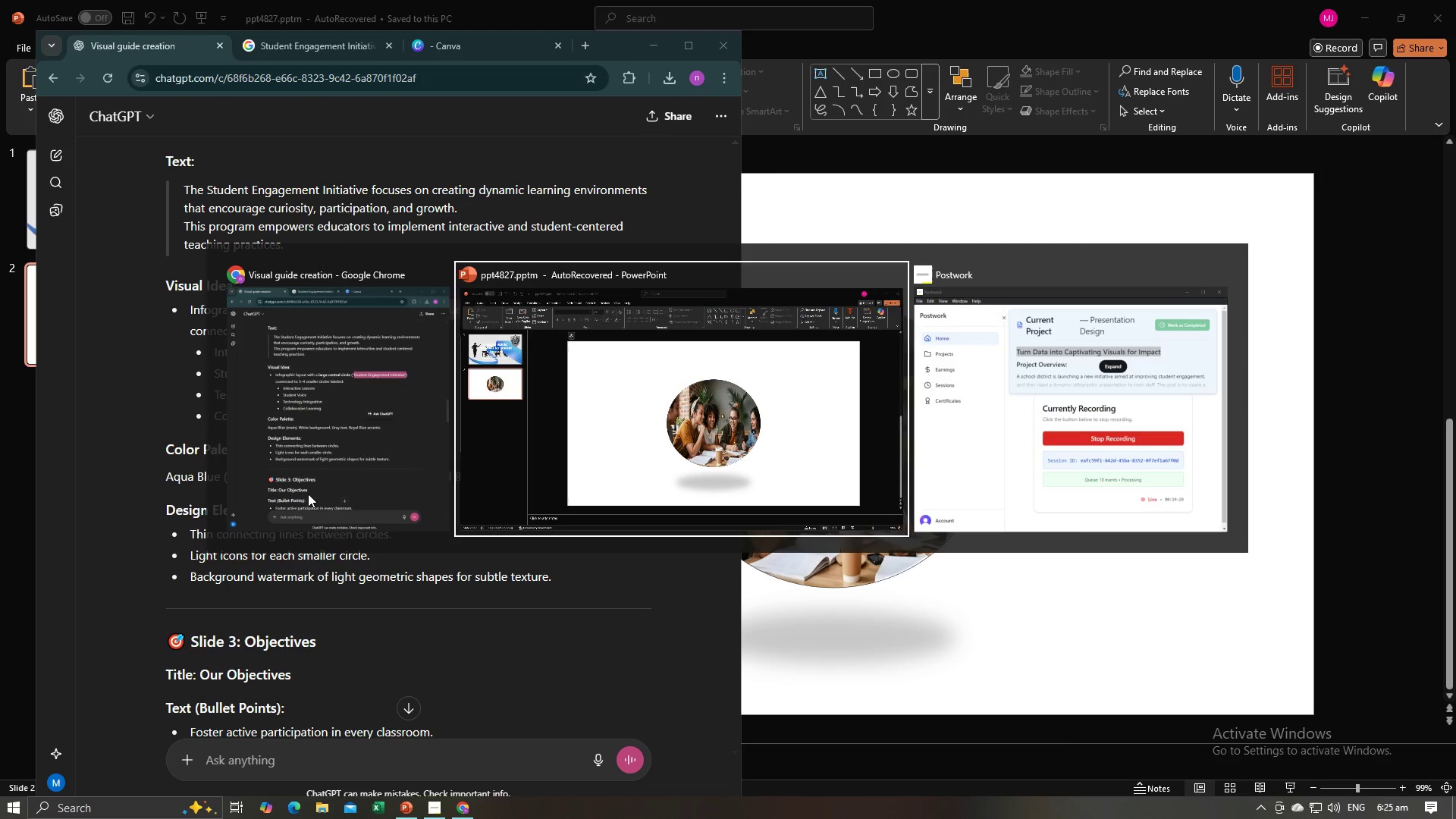 
key(Alt+Tab)
 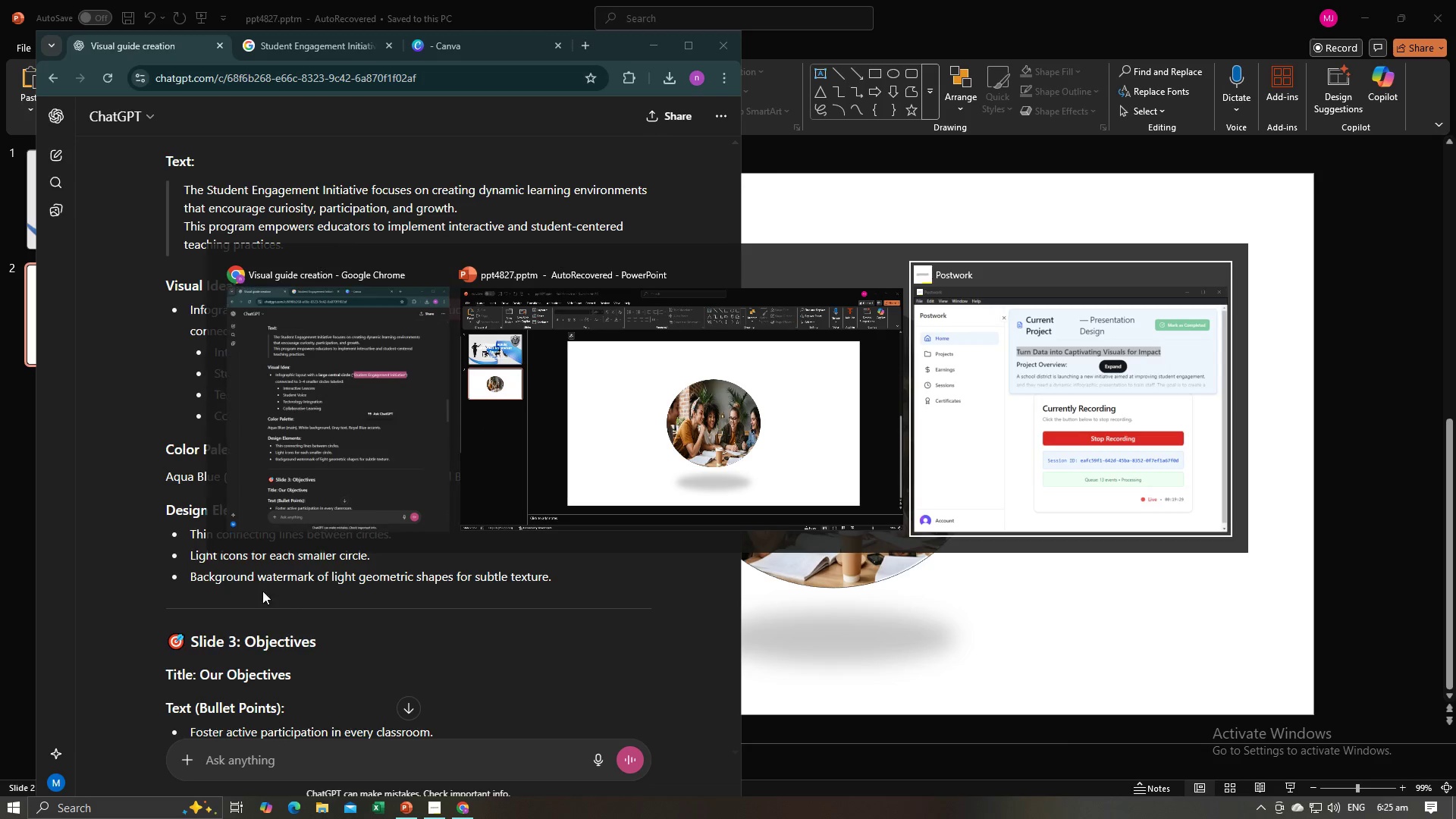 
left_click([293, 608])
 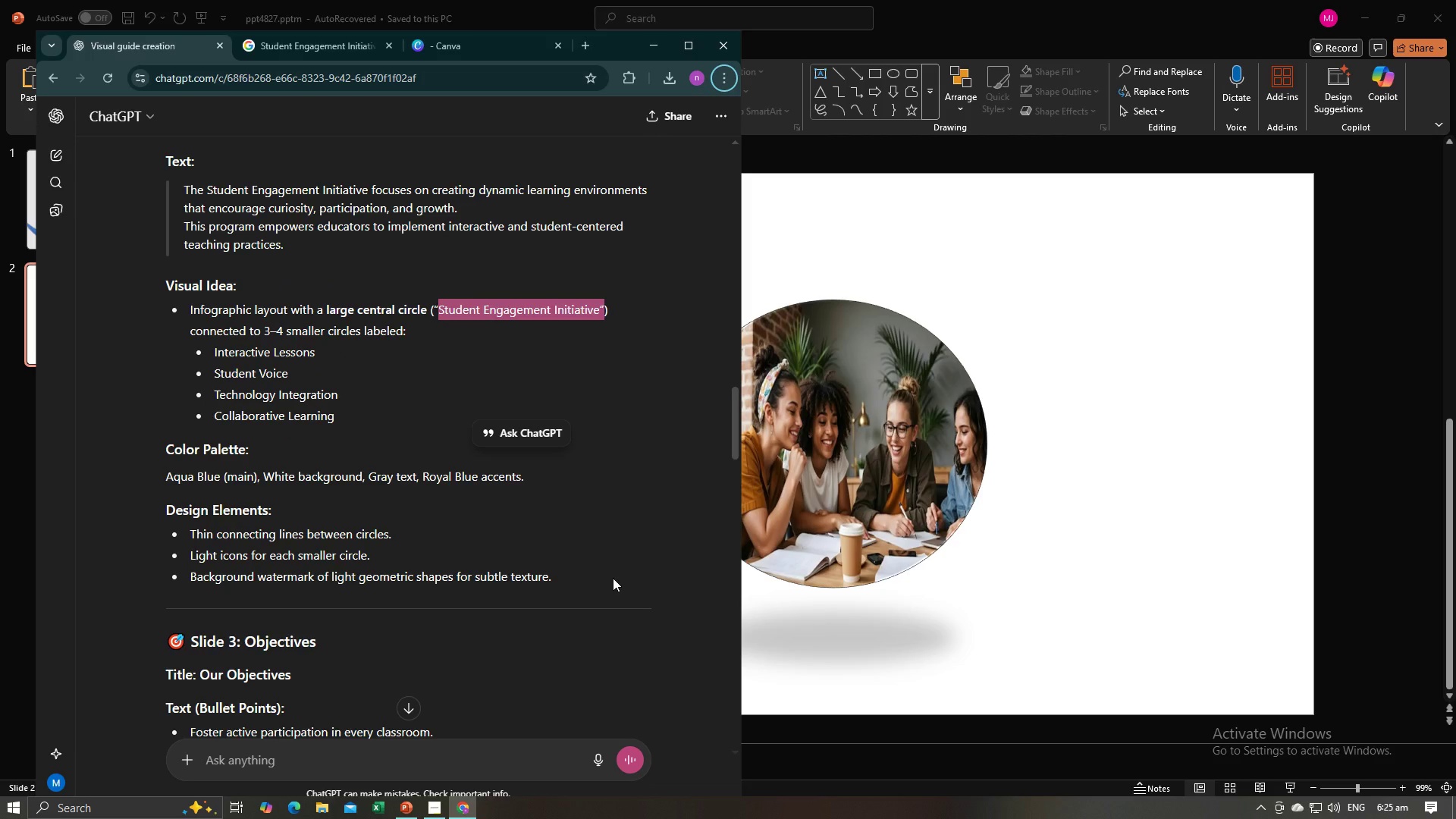 
wait(9.55)
 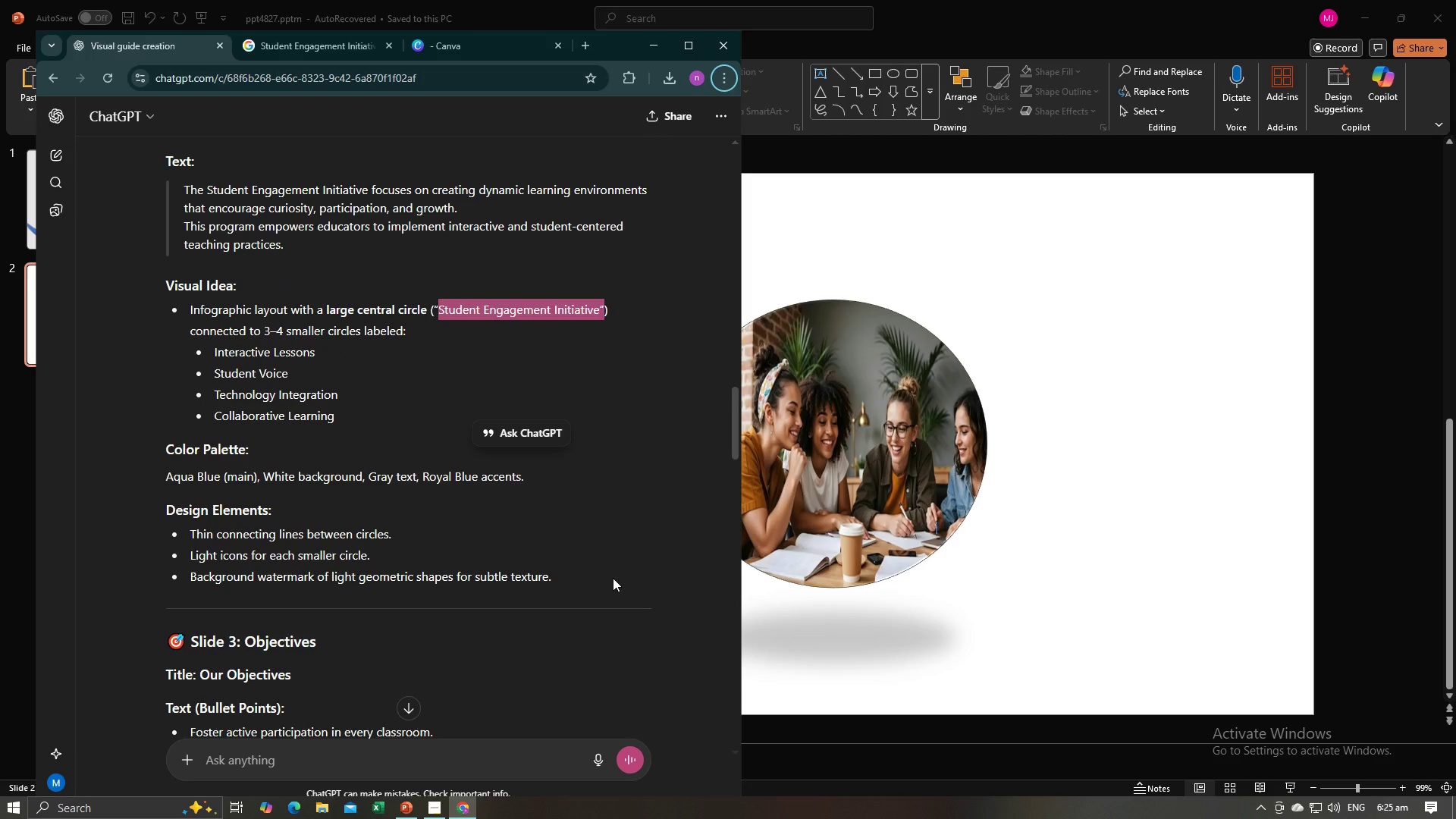 
key(Control+C)
 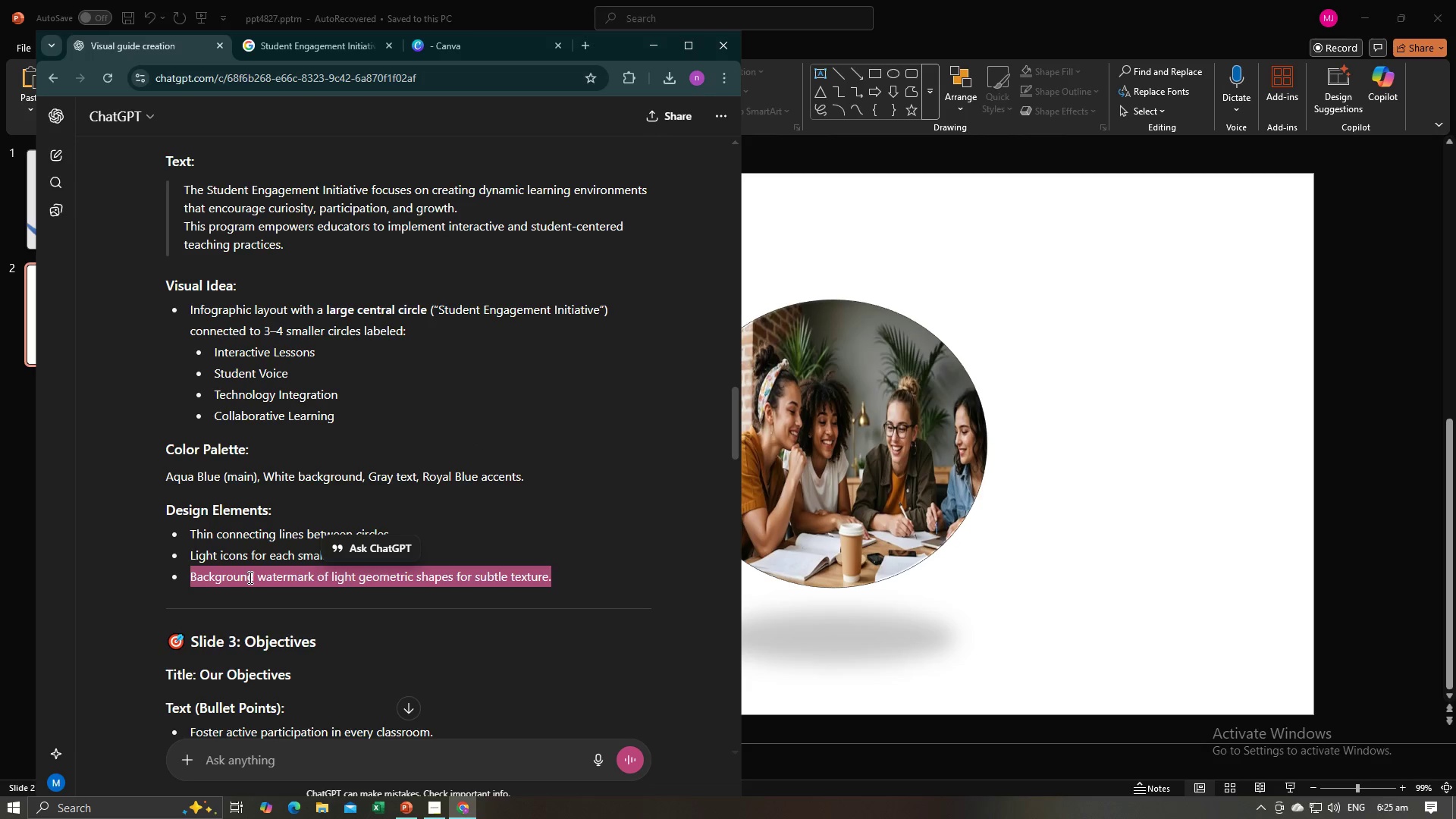 
key(Control+C)
 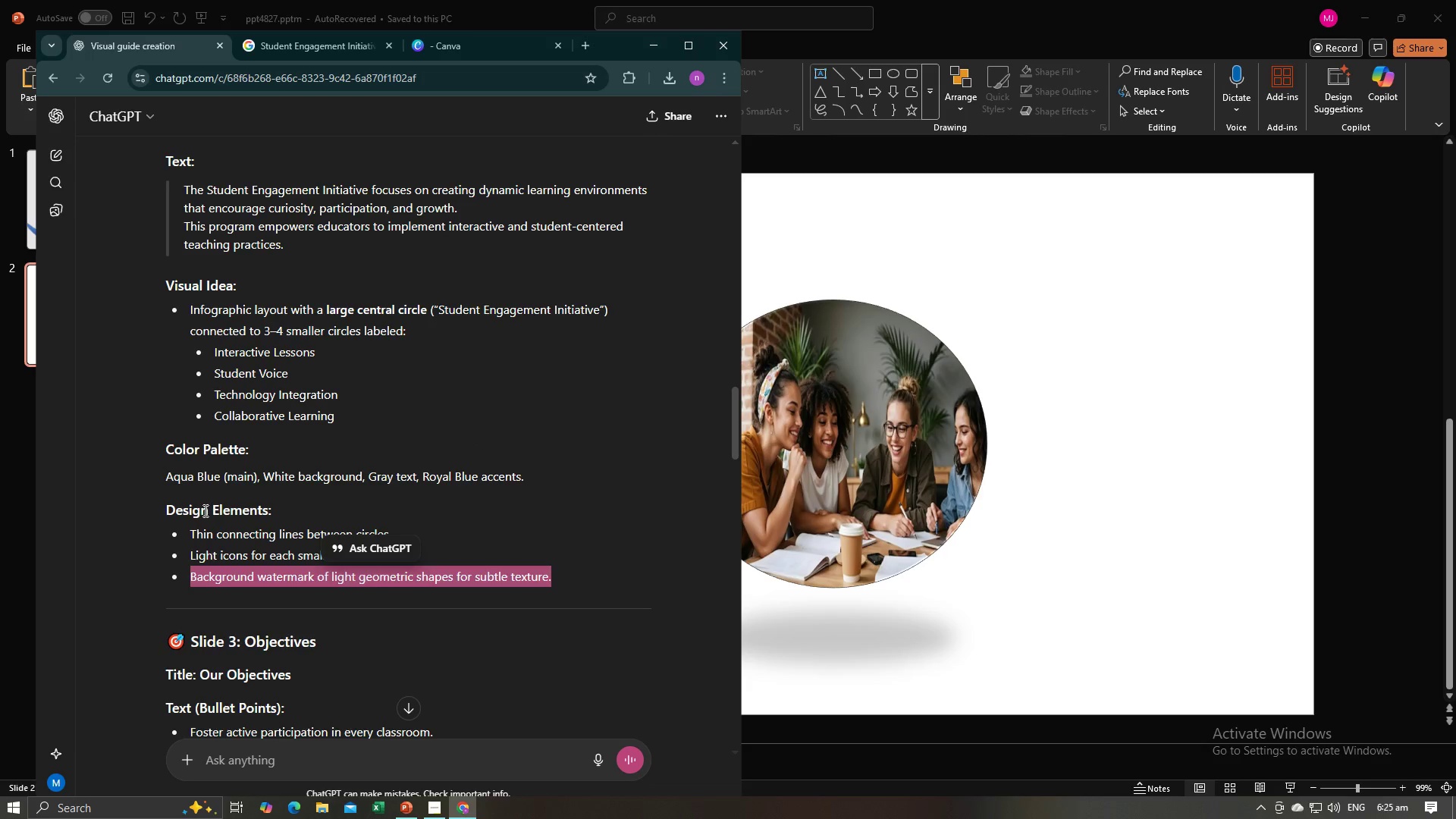 
key(Control+C)
 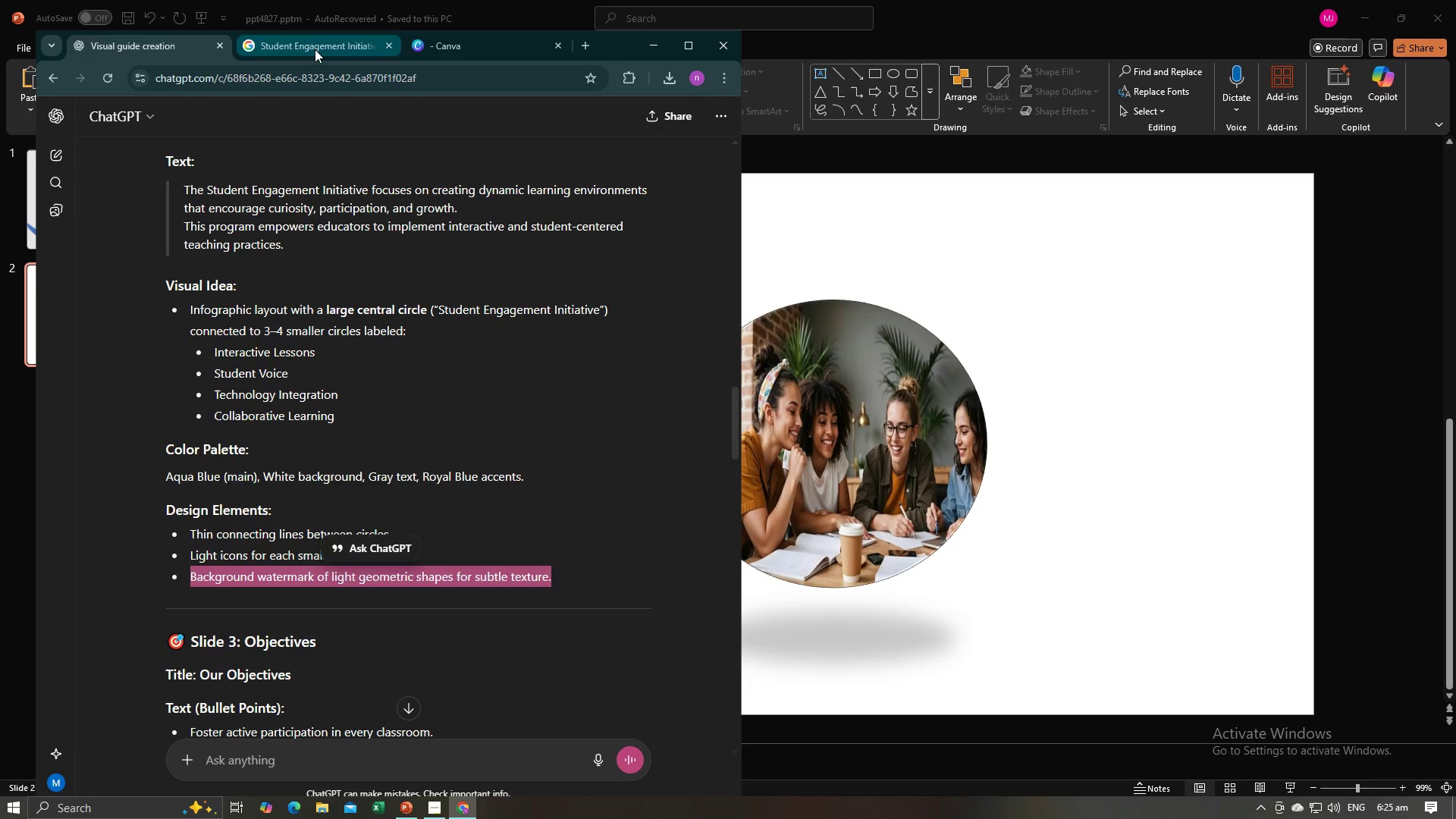 
left_click([315, 44])
 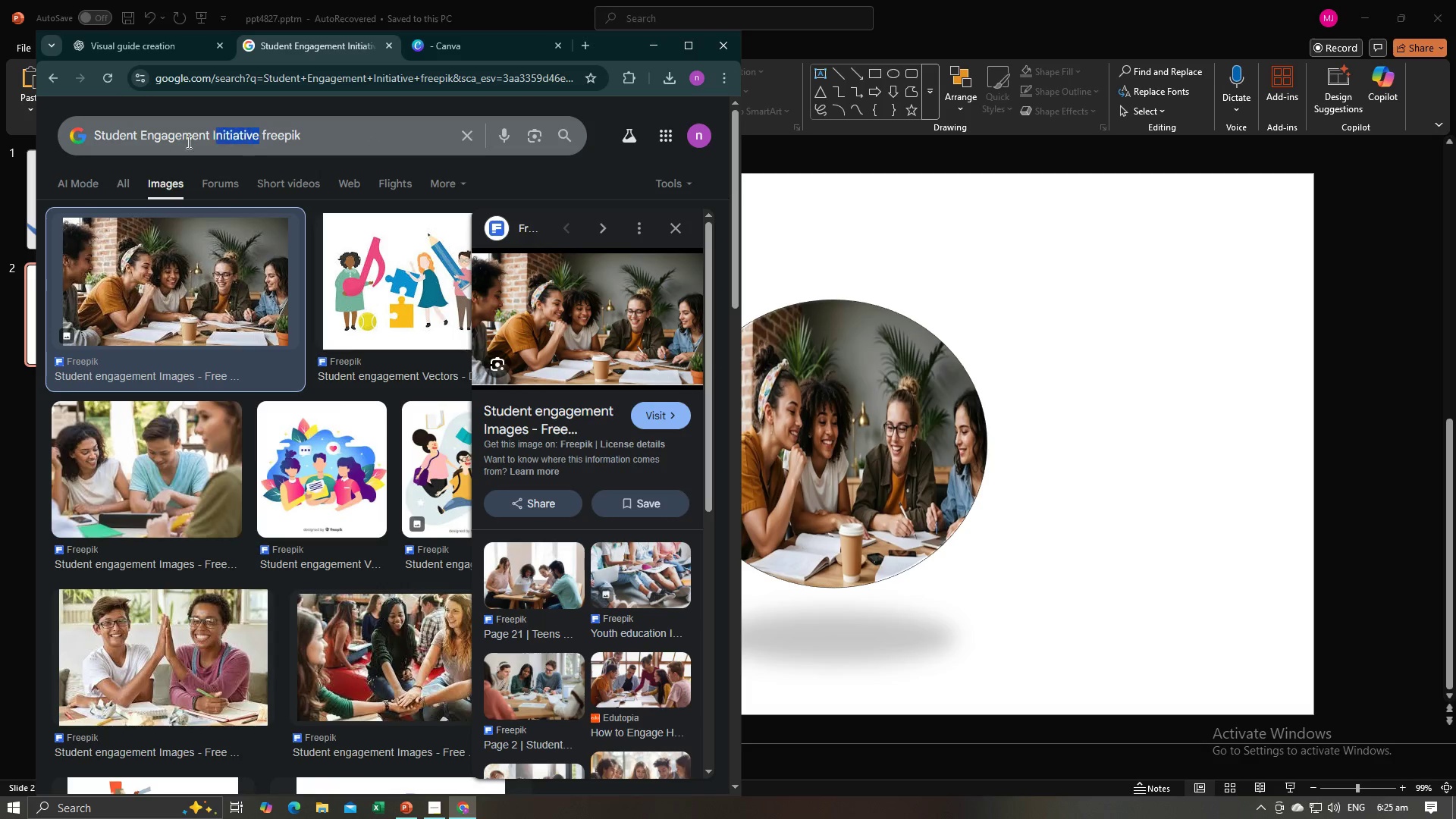 
key(Control+V)
 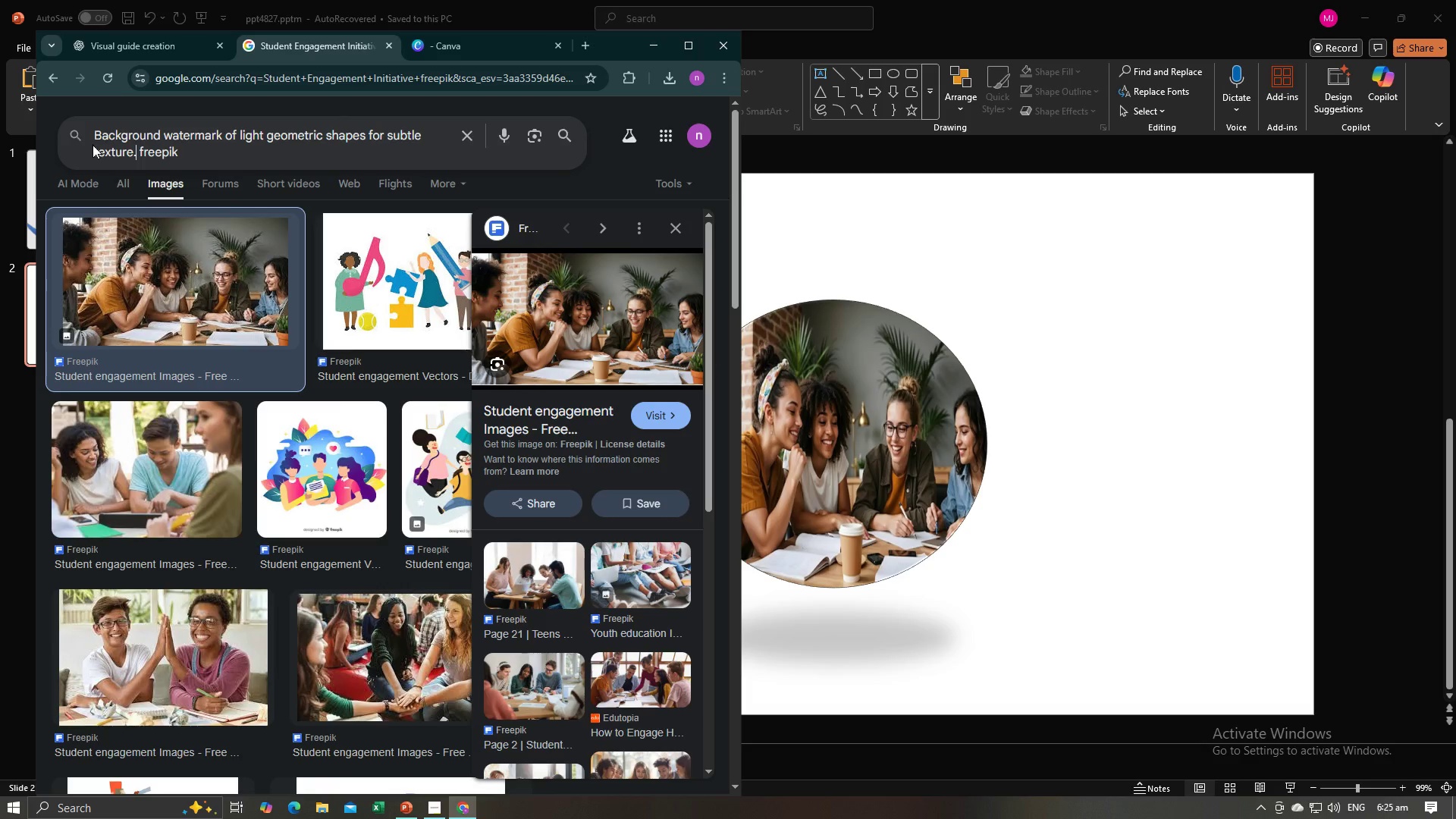 
key(Enter)
 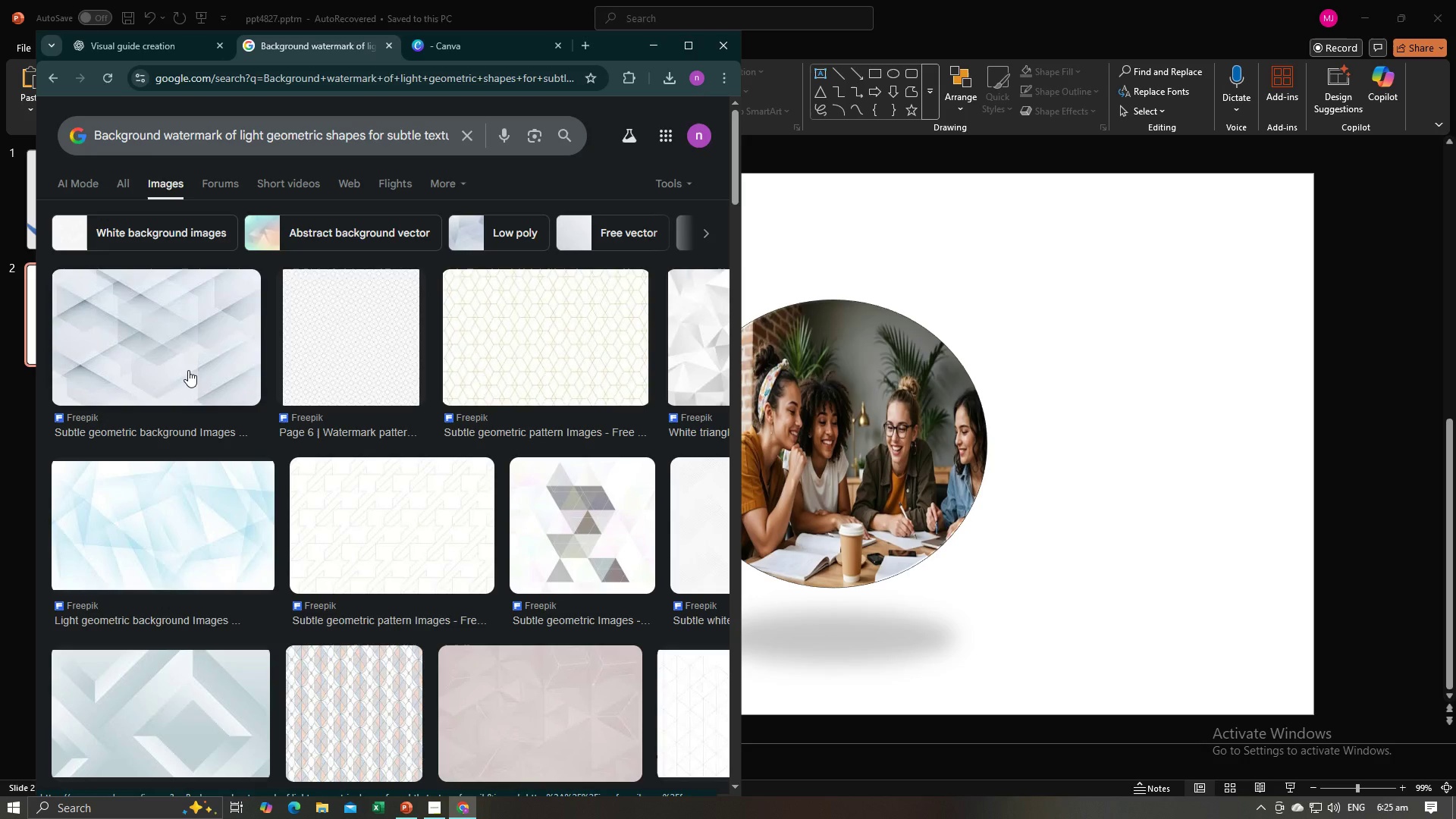 
wait(19.18)
 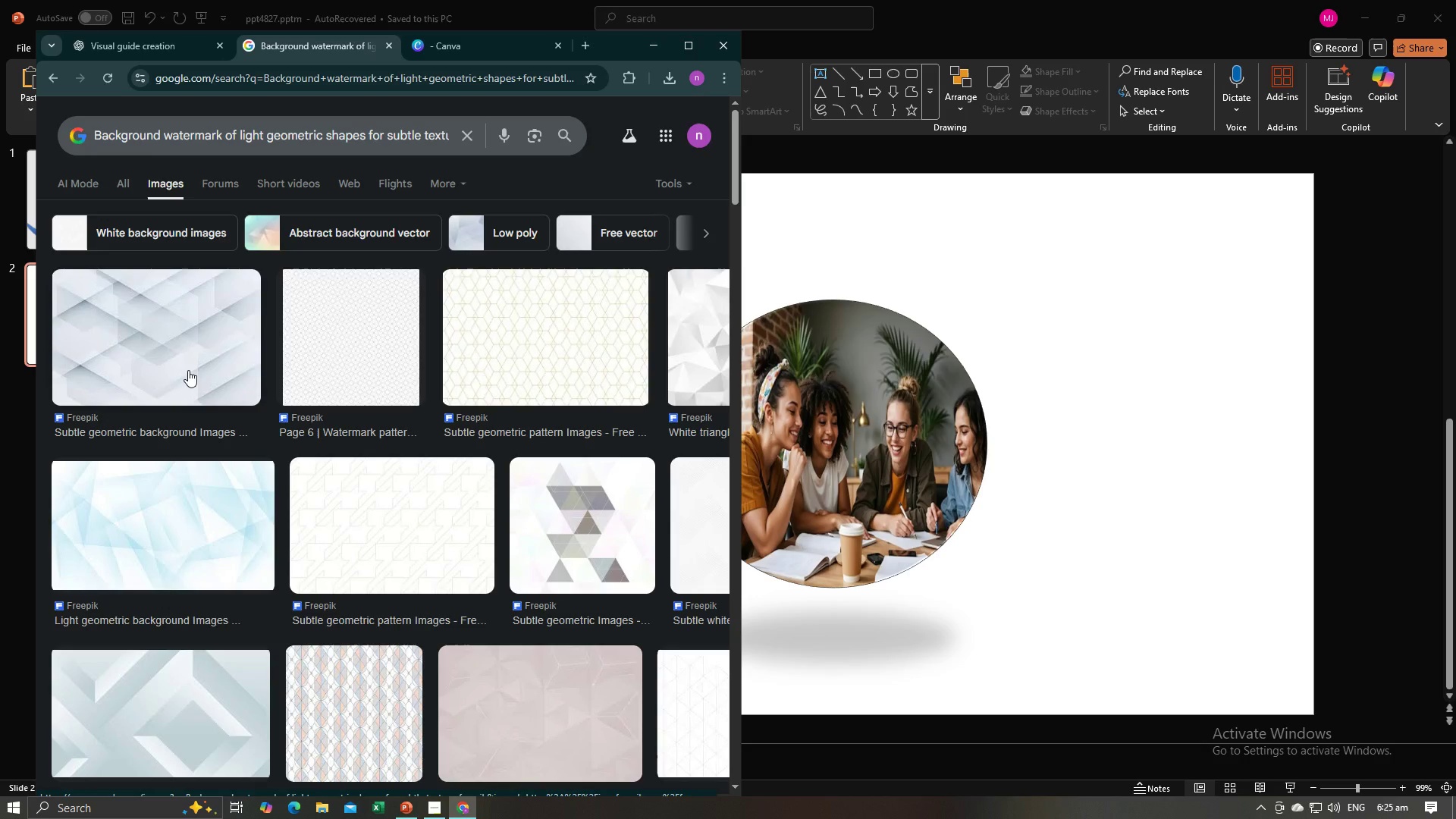 
left_click([188, 370])
 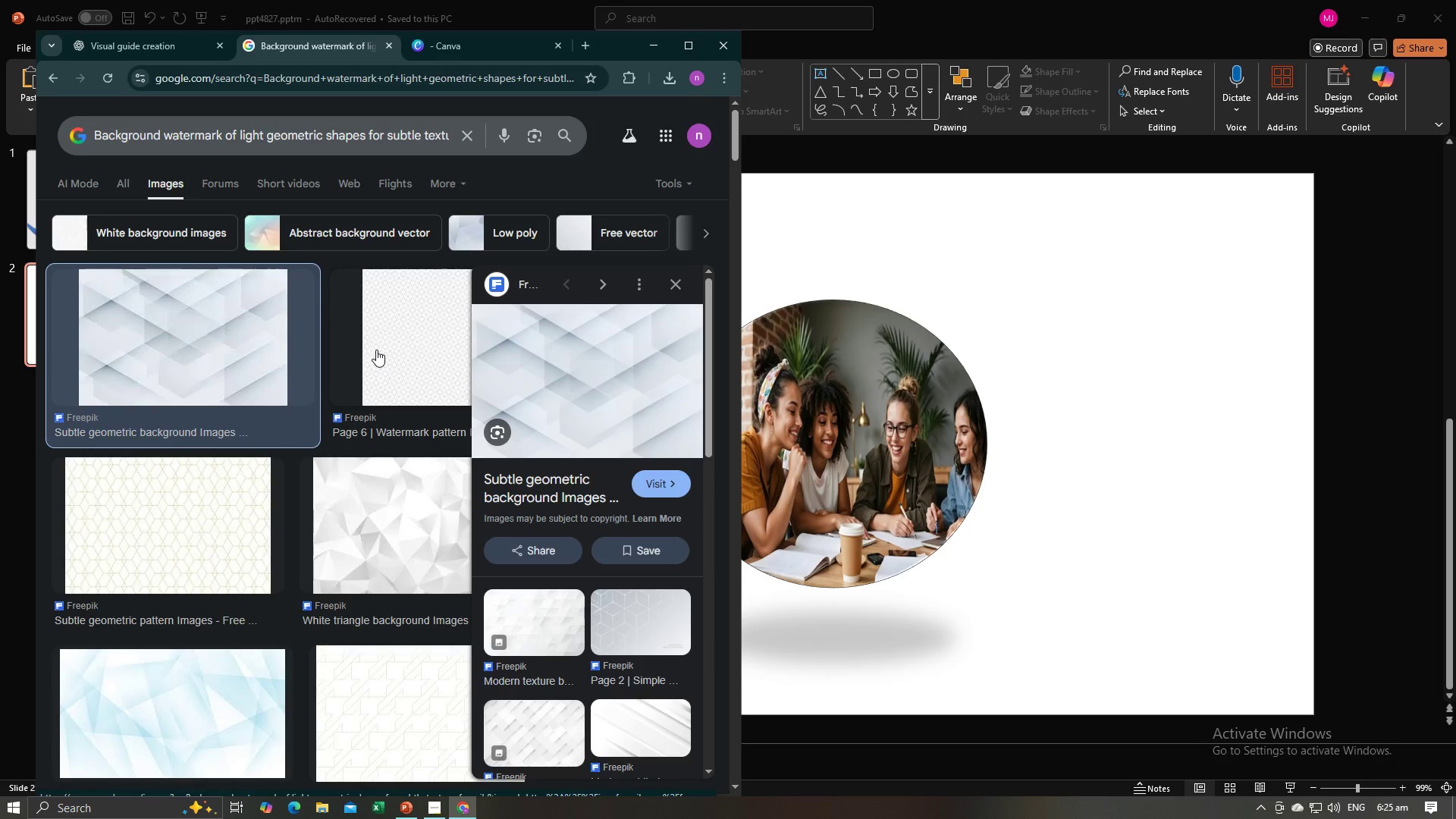 
wait(5.37)
 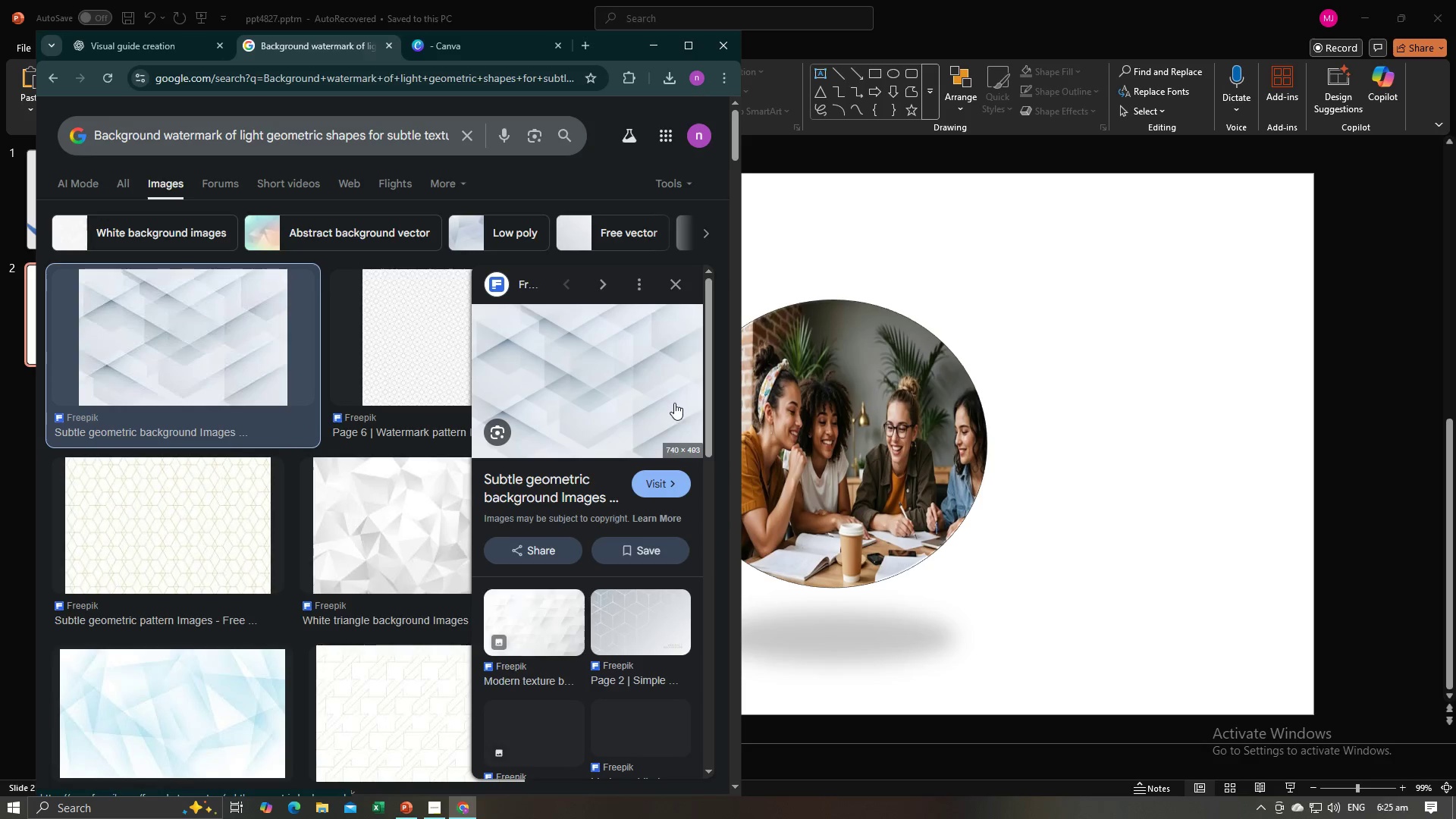 
left_click([376, 350])
 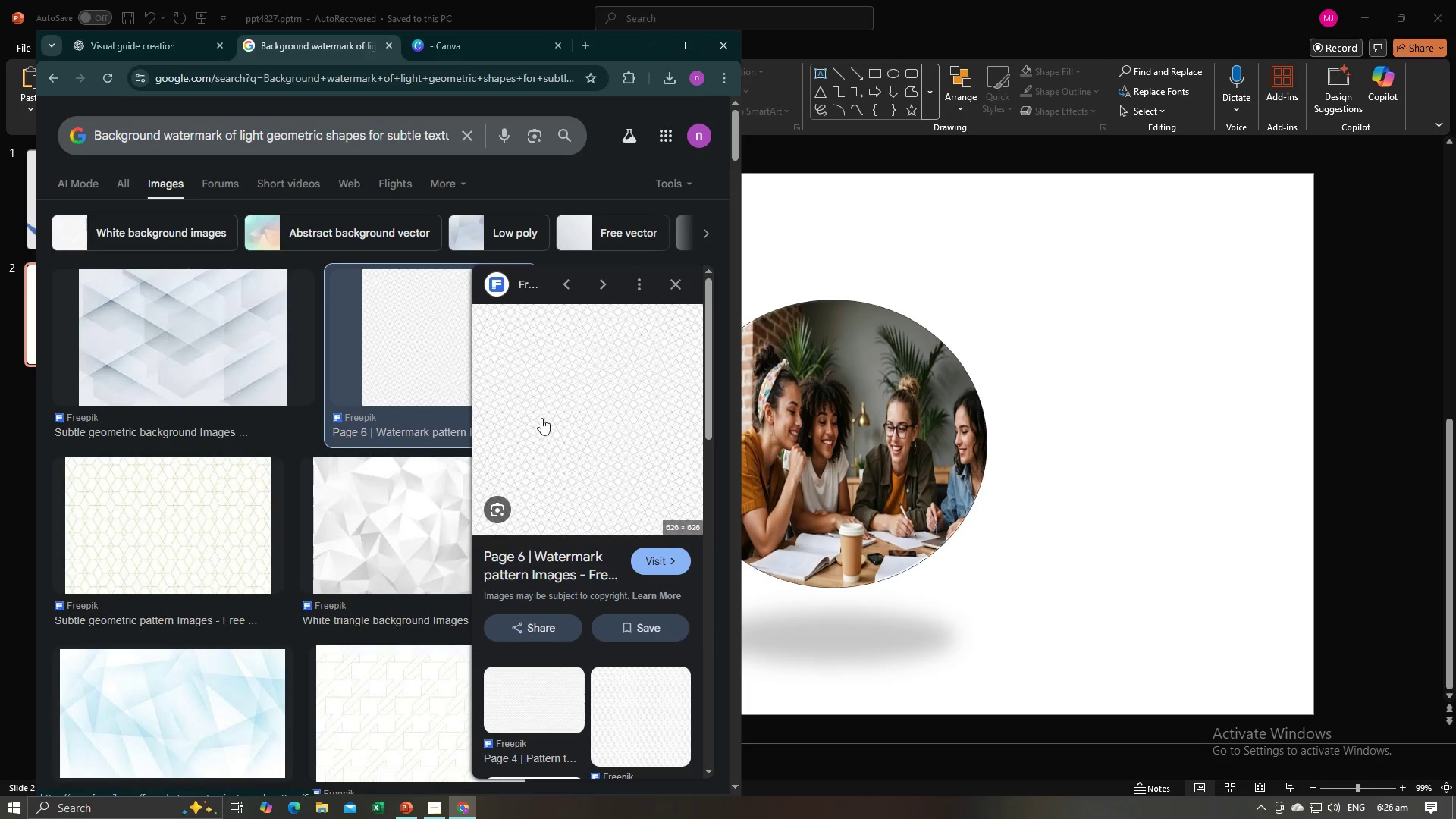 
right_click([563, 394])
 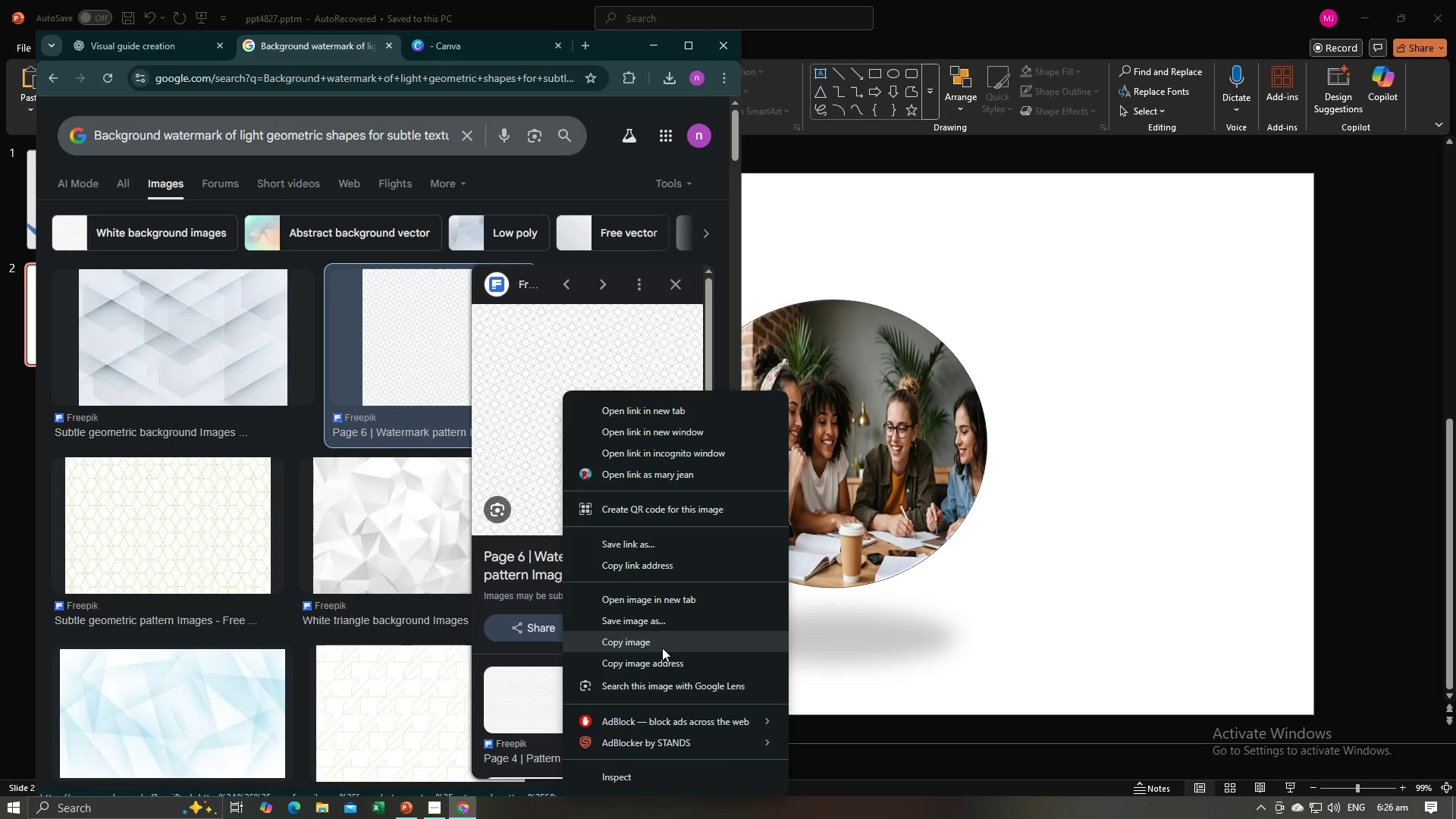 
left_click([662, 648])
 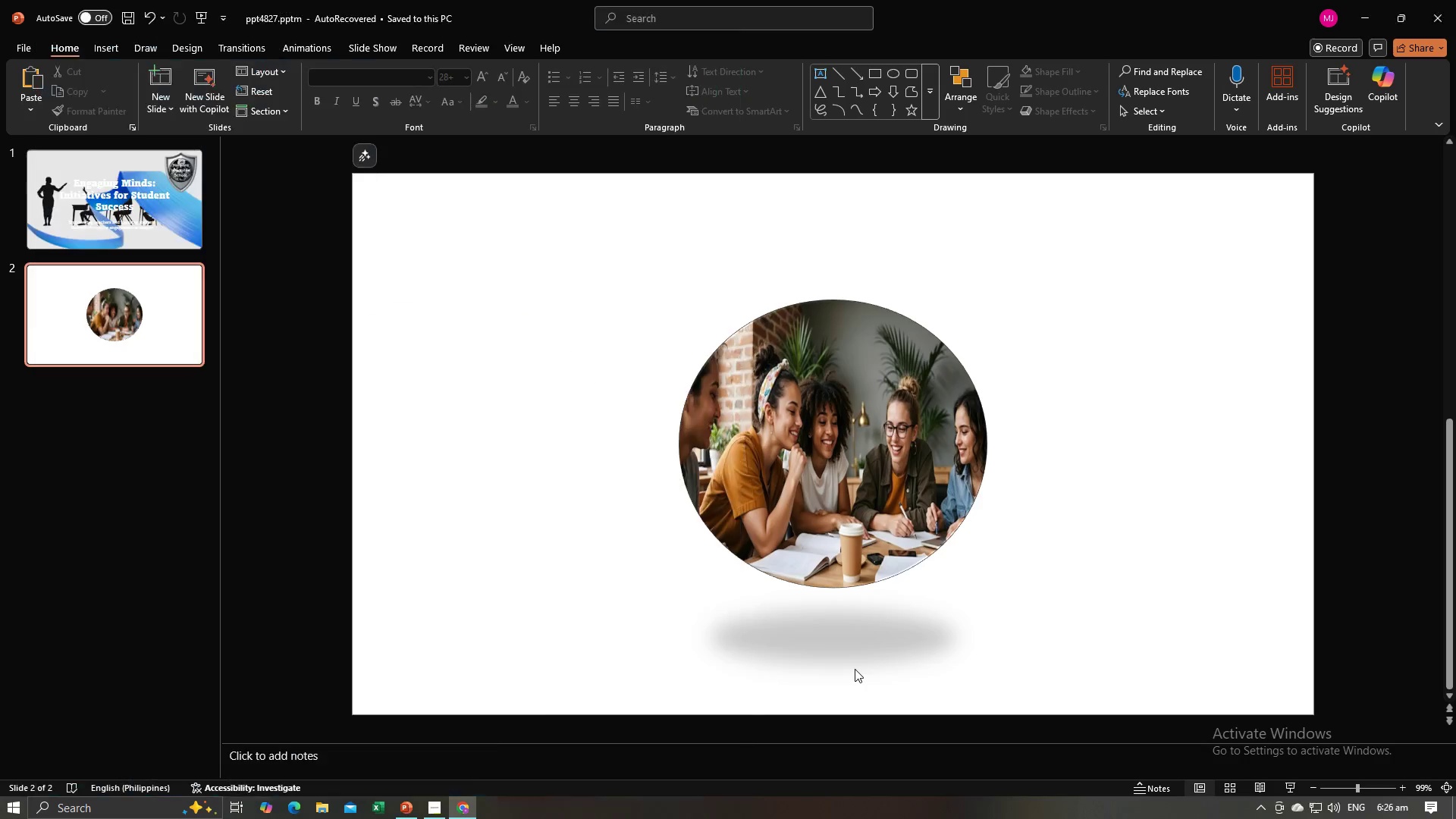 
left_click([855, 669])
 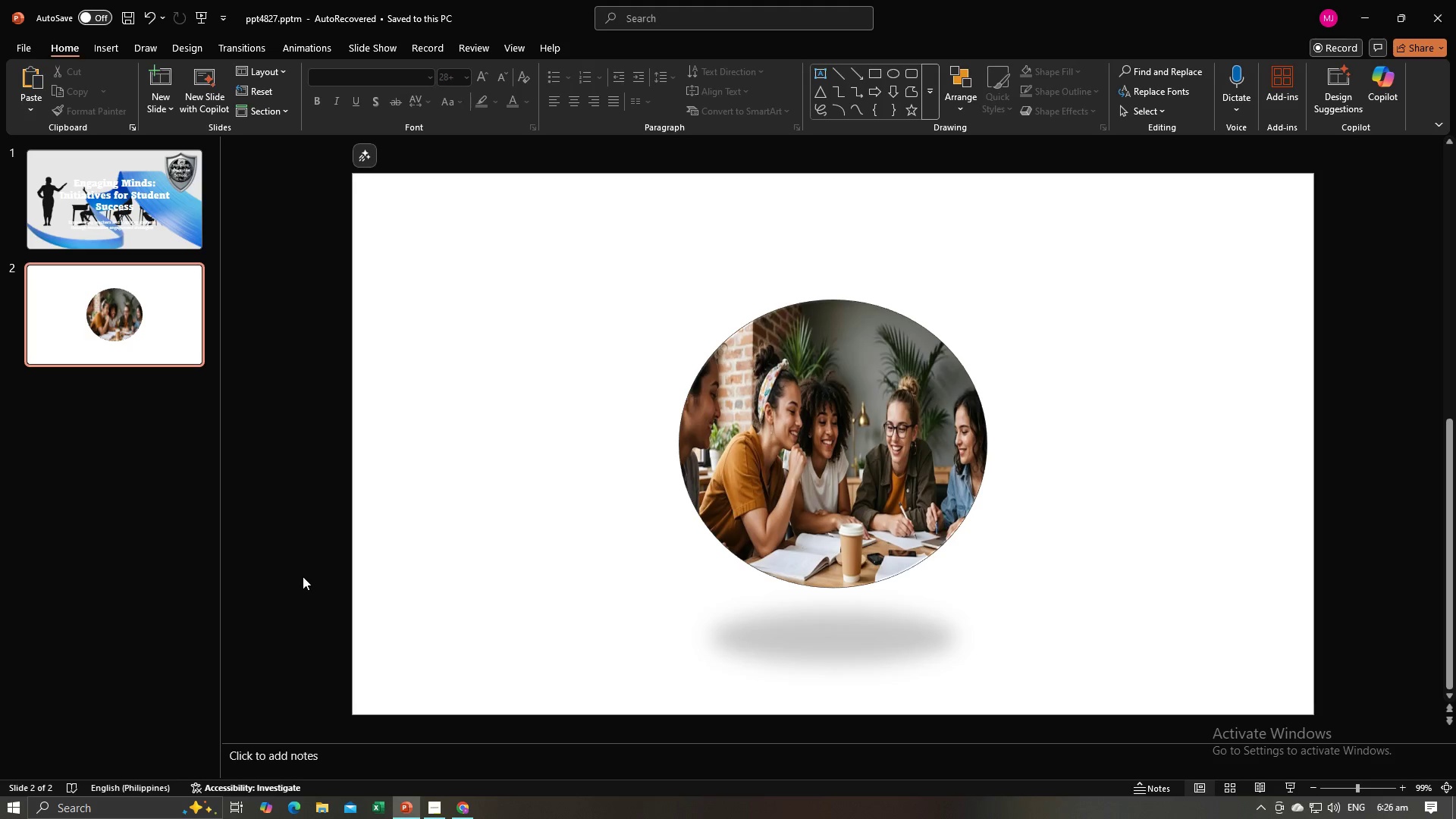 
key(Control+V)
 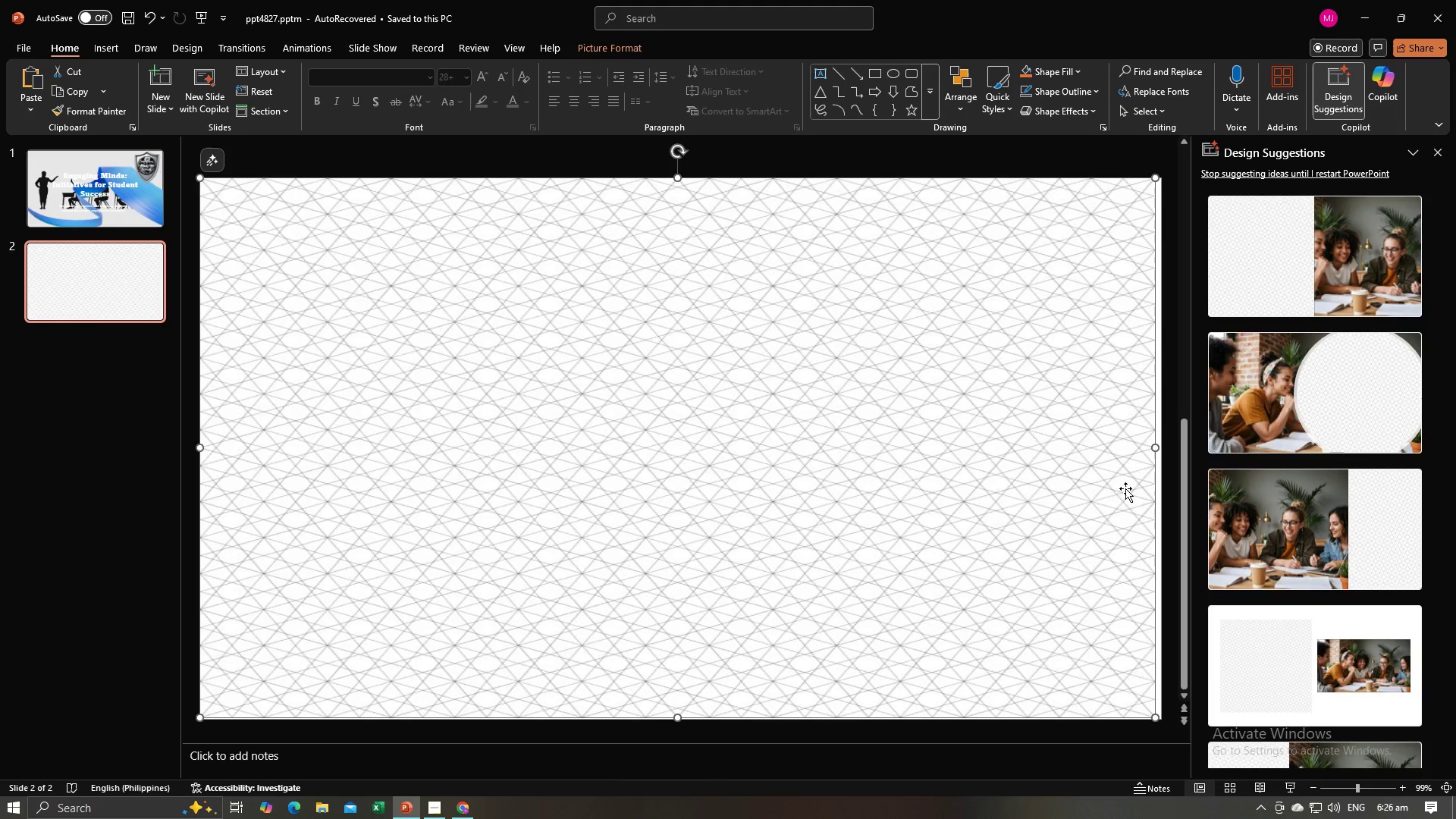 
wait(20.14)
 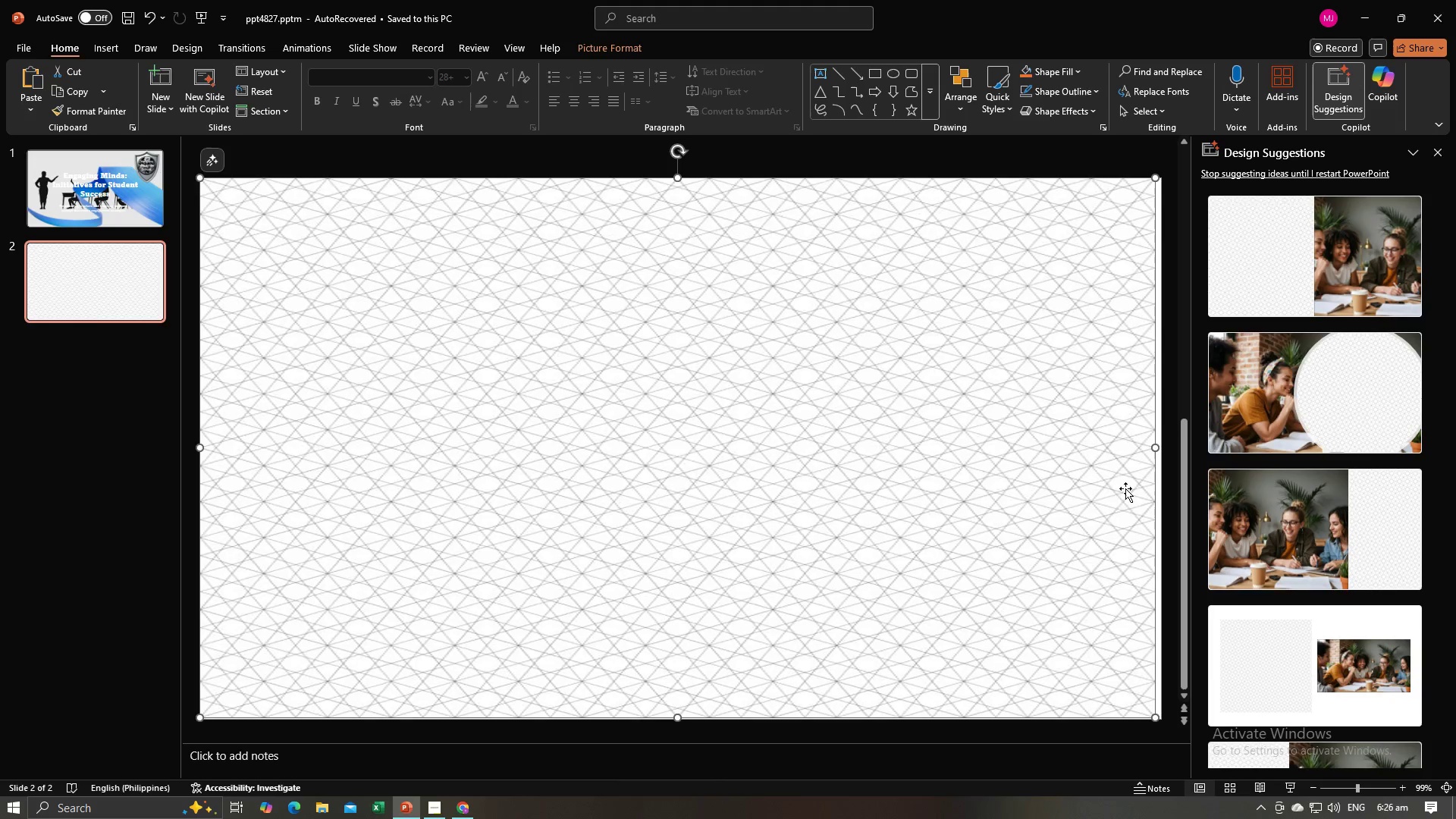 
left_click([1439, 155])
 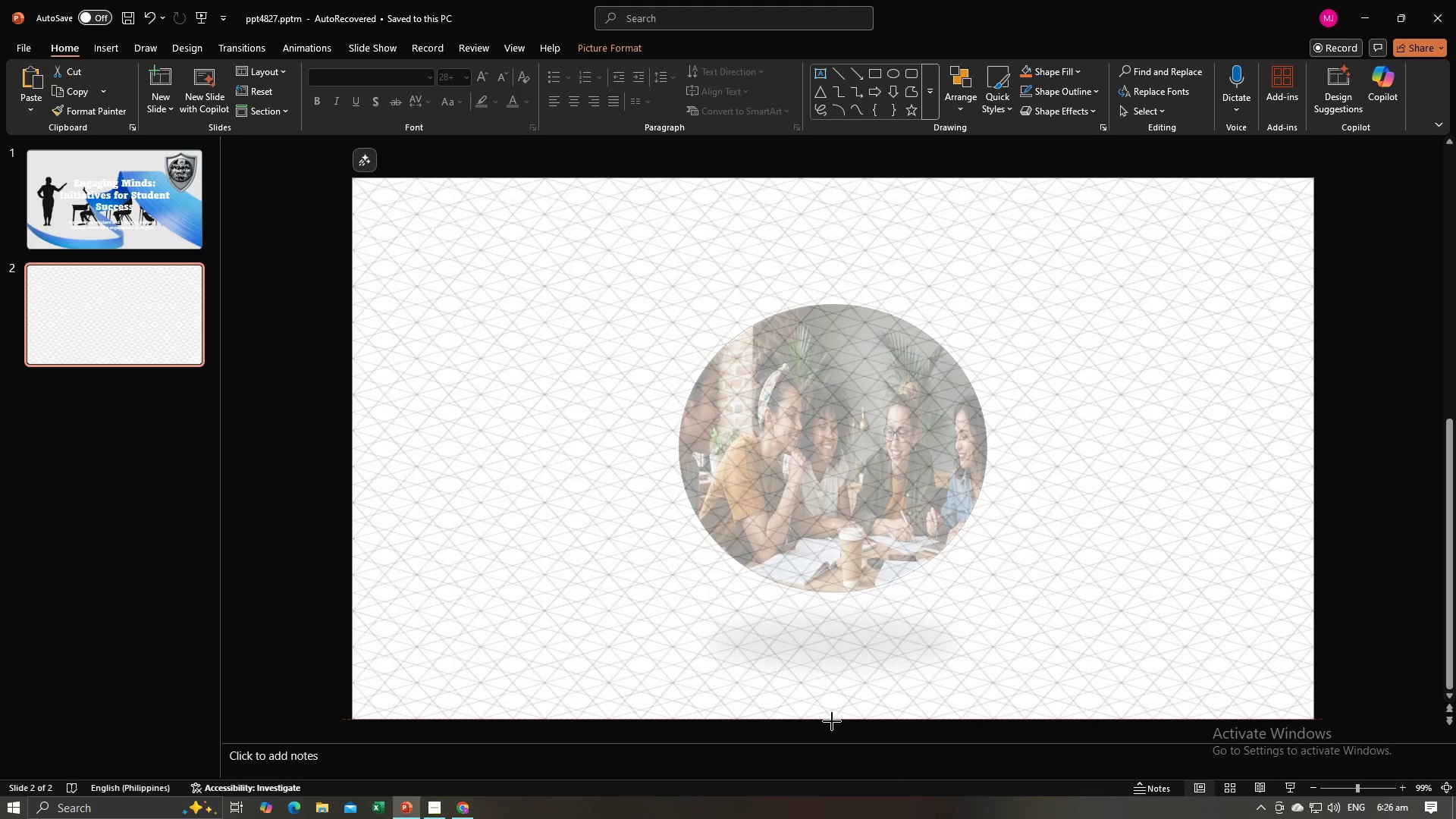 
right_click([576, 517])
 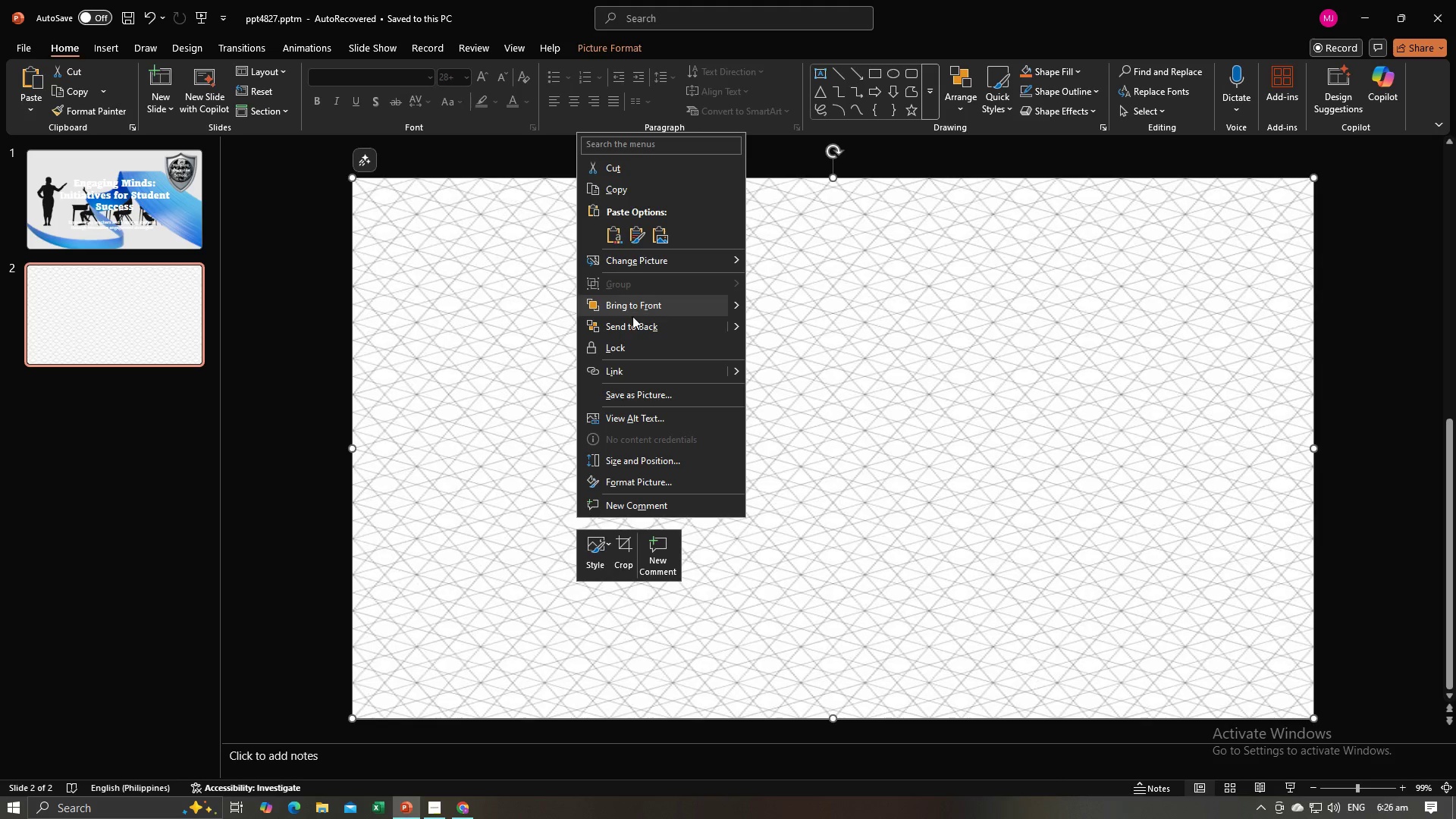 
left_click([632, 329])
 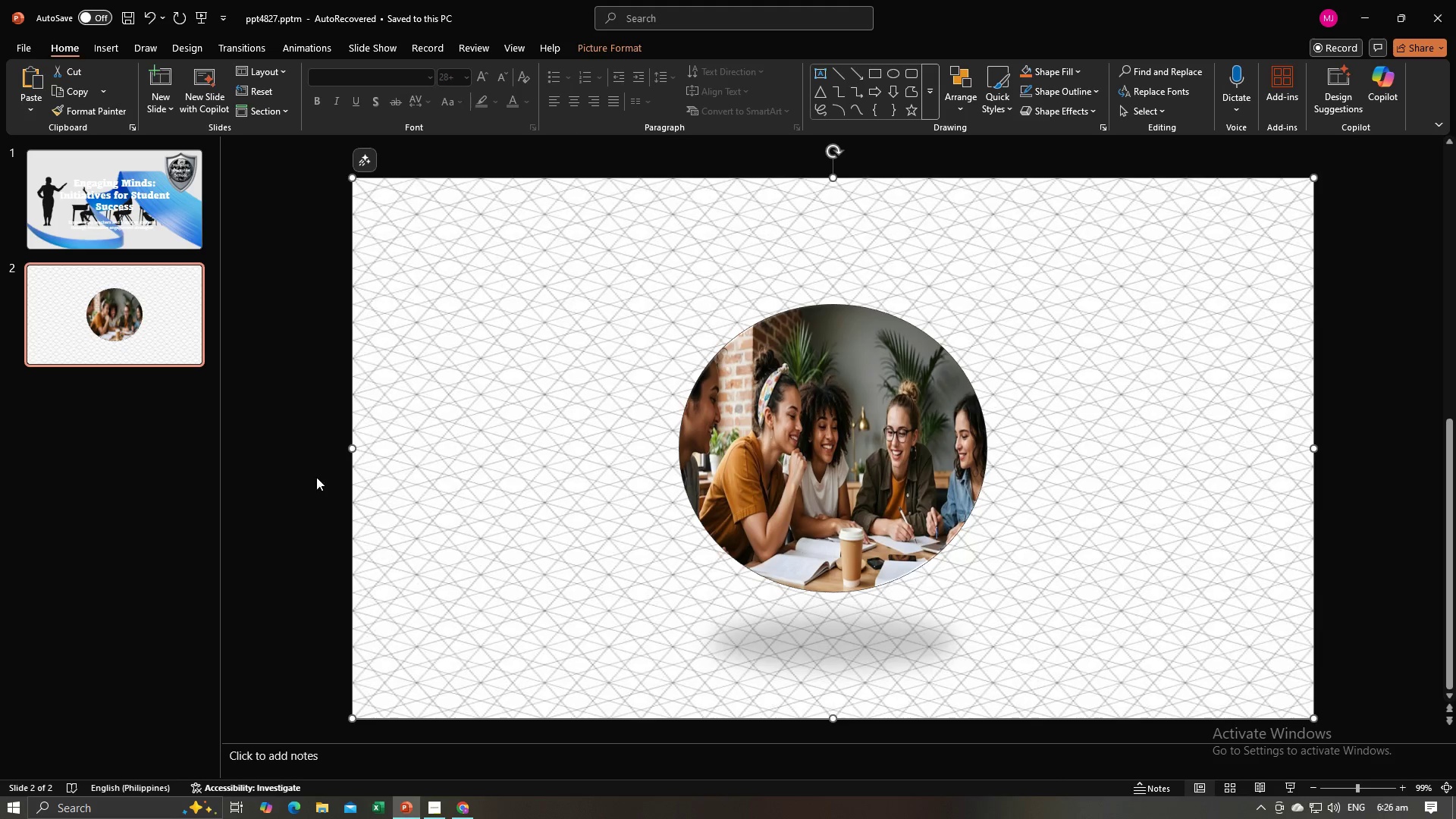 
left_click([306, 479])
 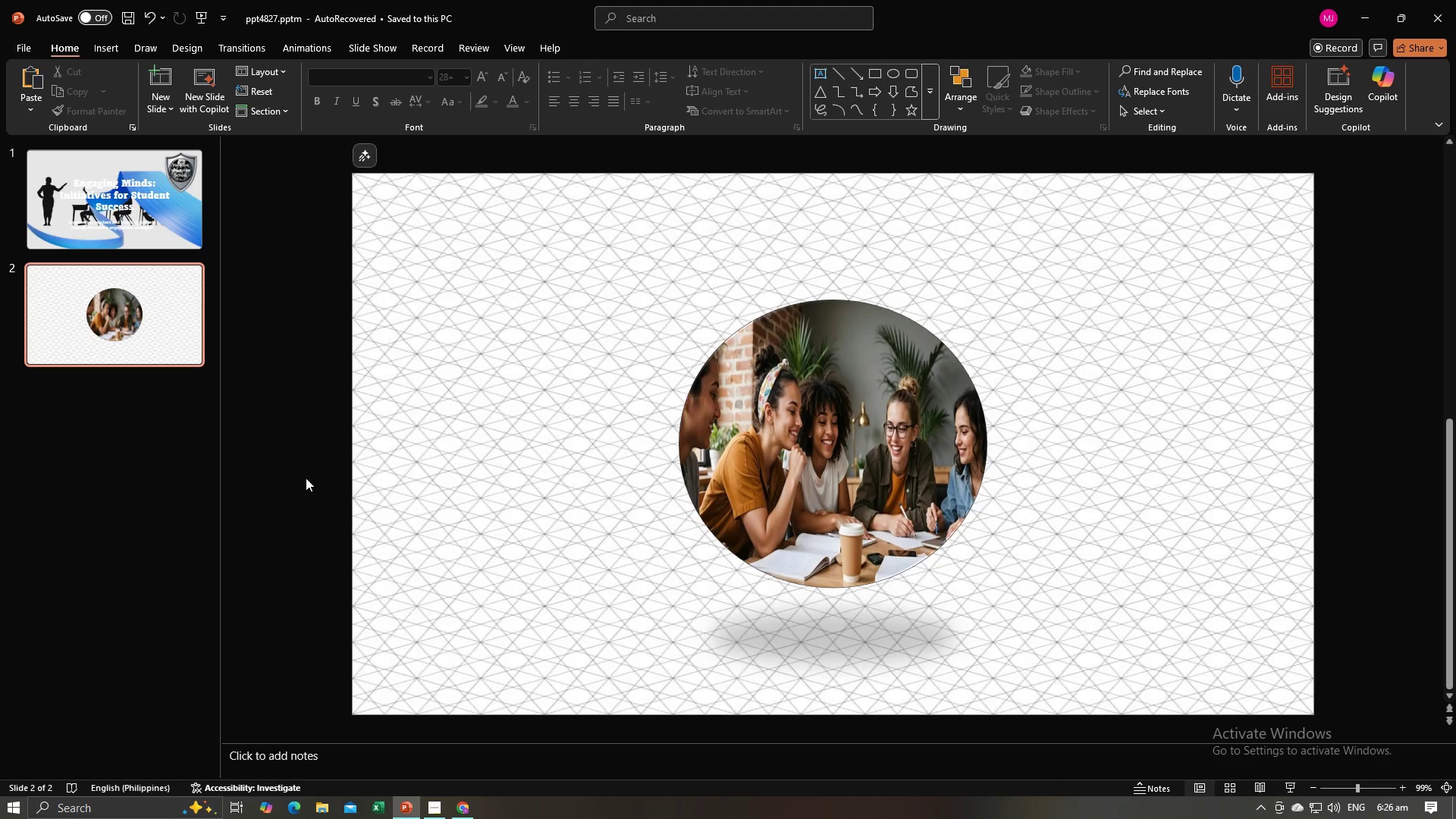 
key(Alt+Tab)
 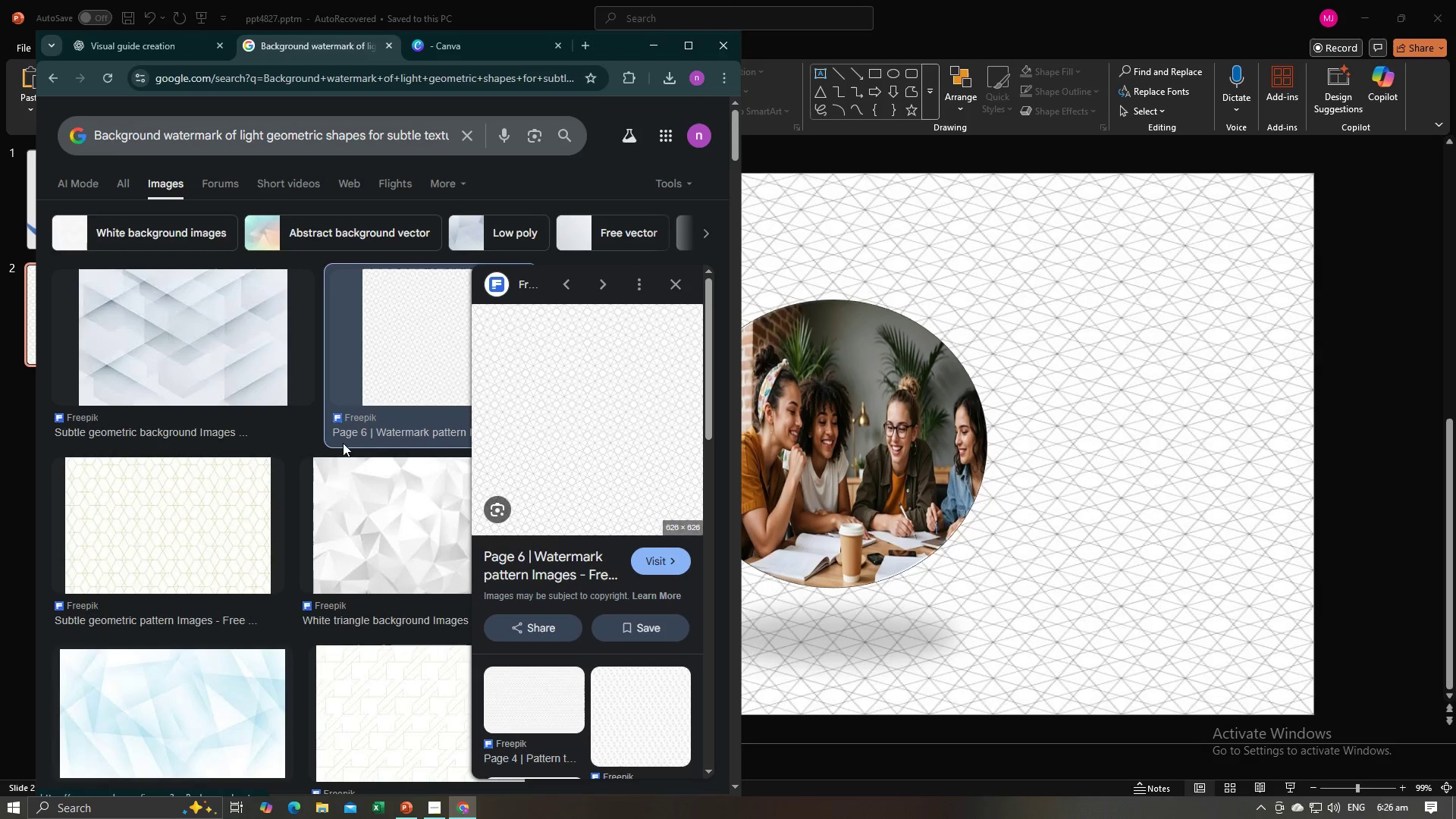 
key(Alt+AltLeft)
 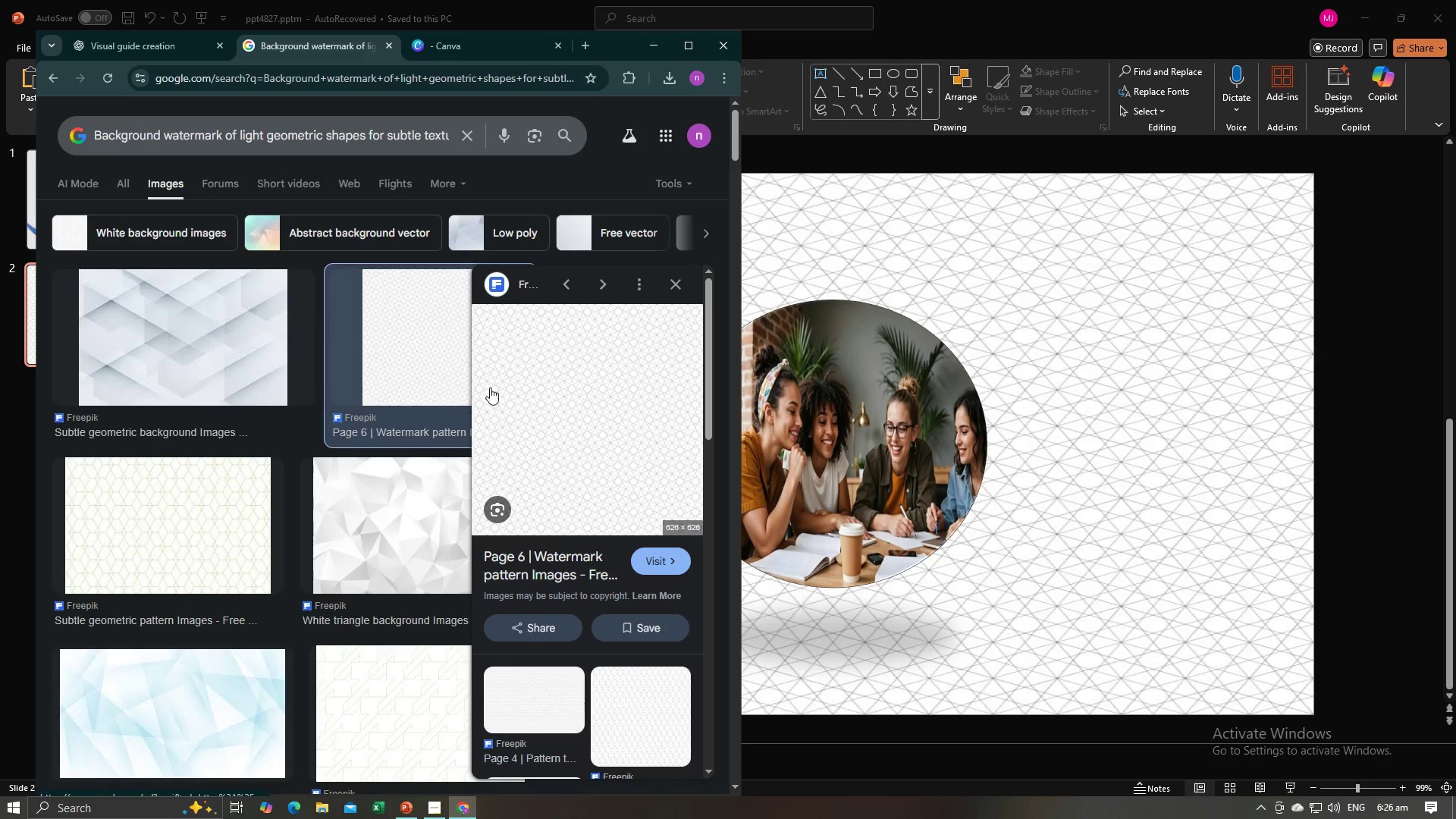 
key(Alt+Tab)
 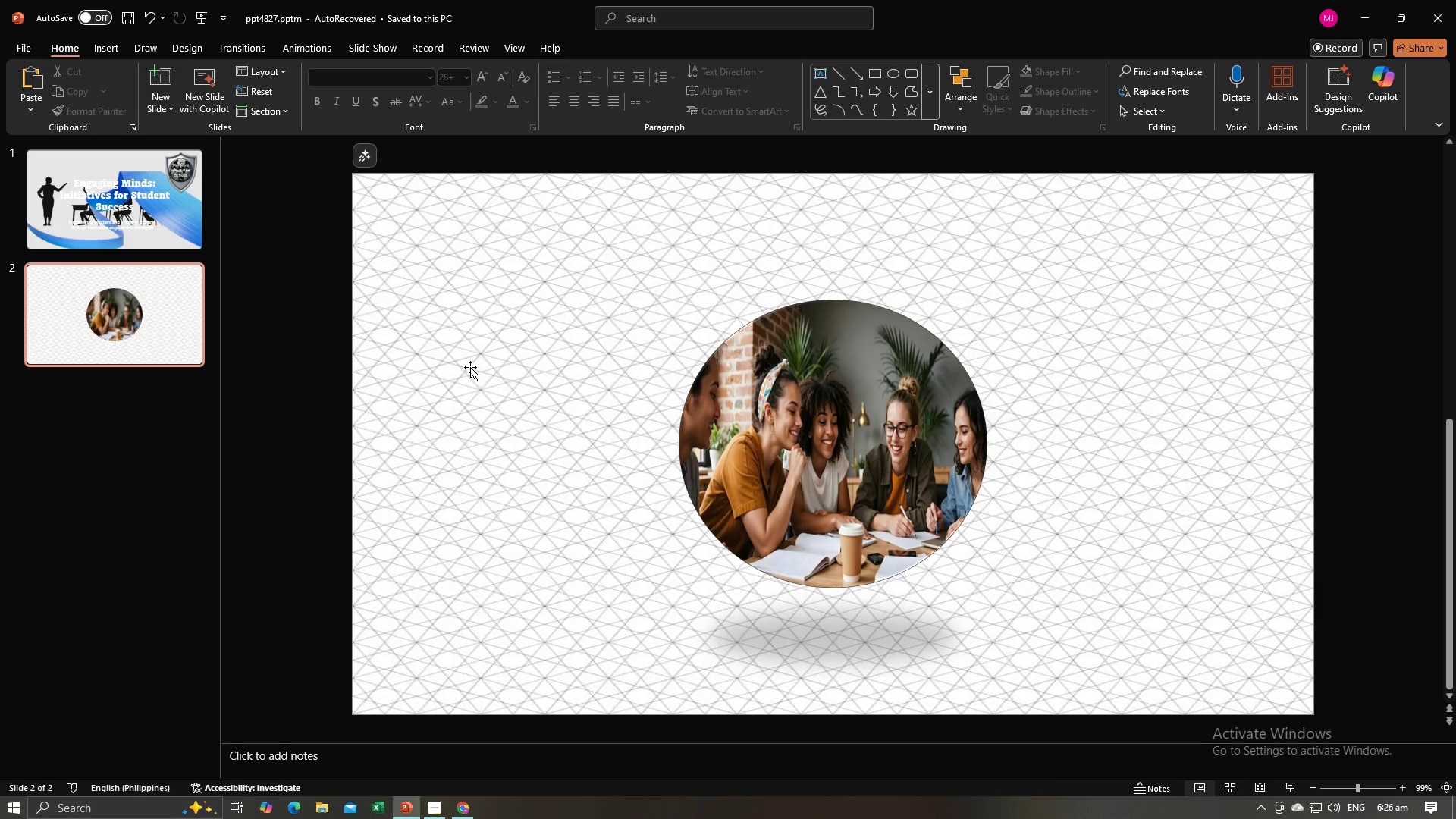 
key(Alt+AltLeft)
 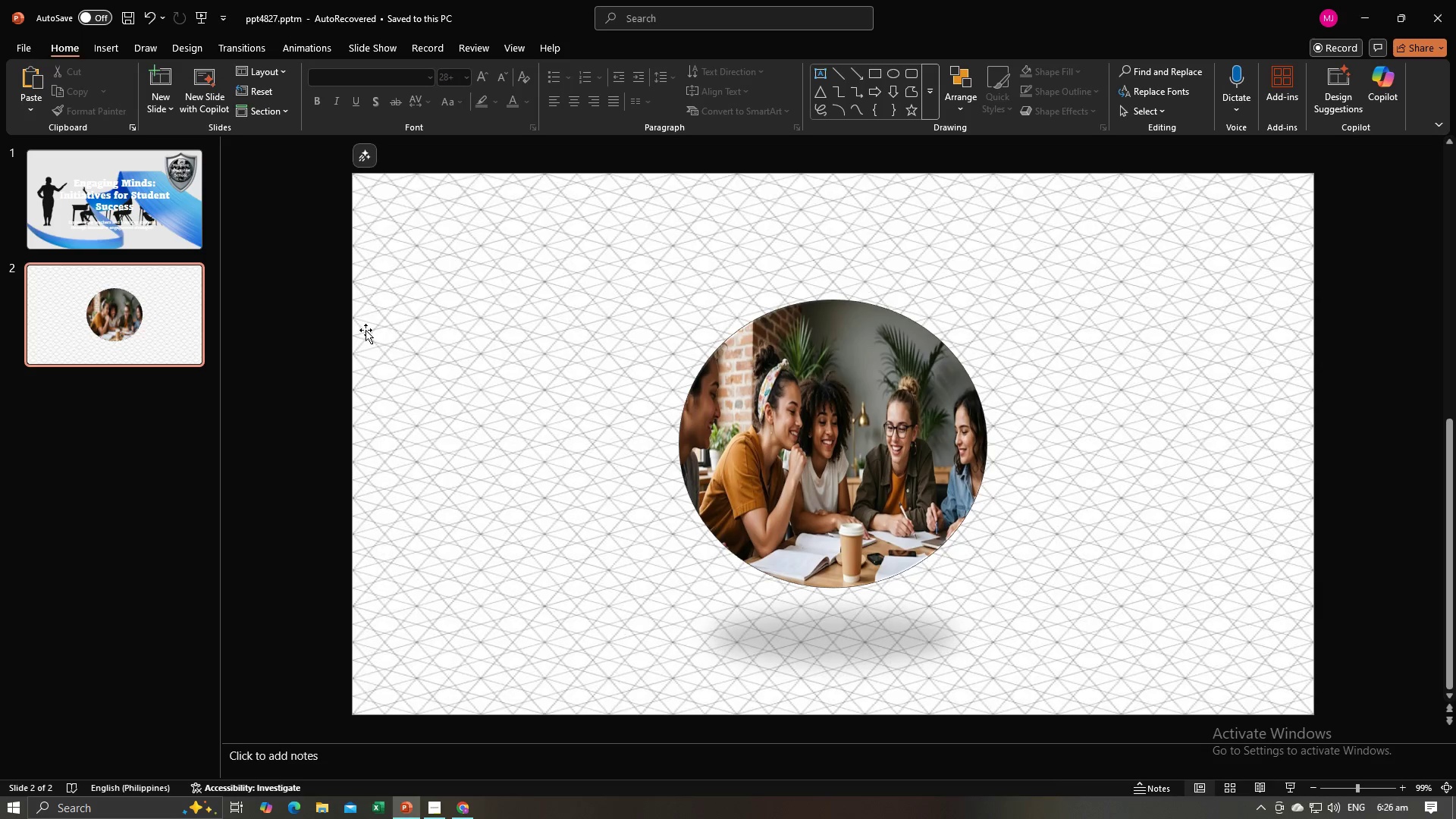 
key(Alt+Tab)
 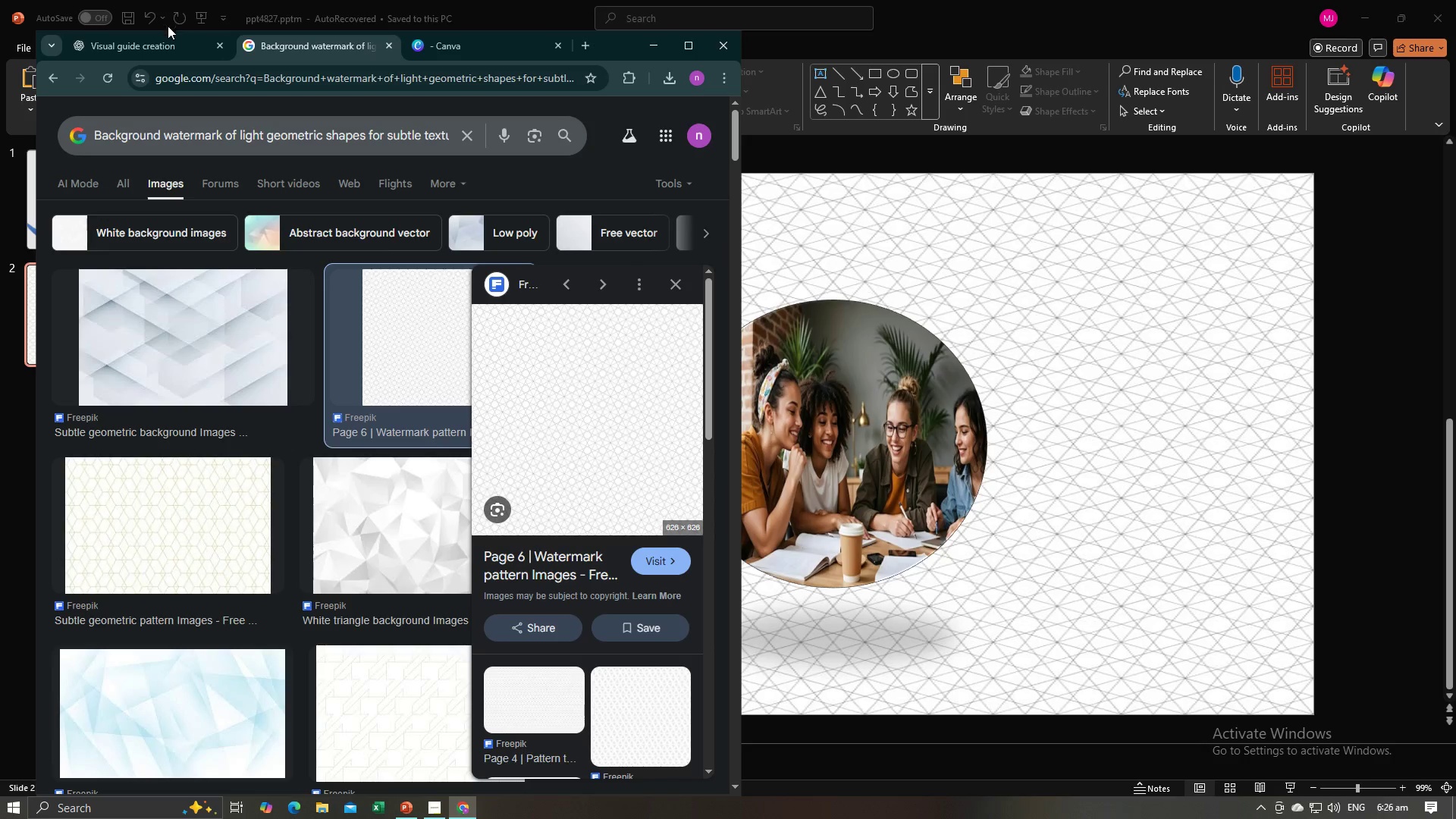 
left_click([164, 33])
 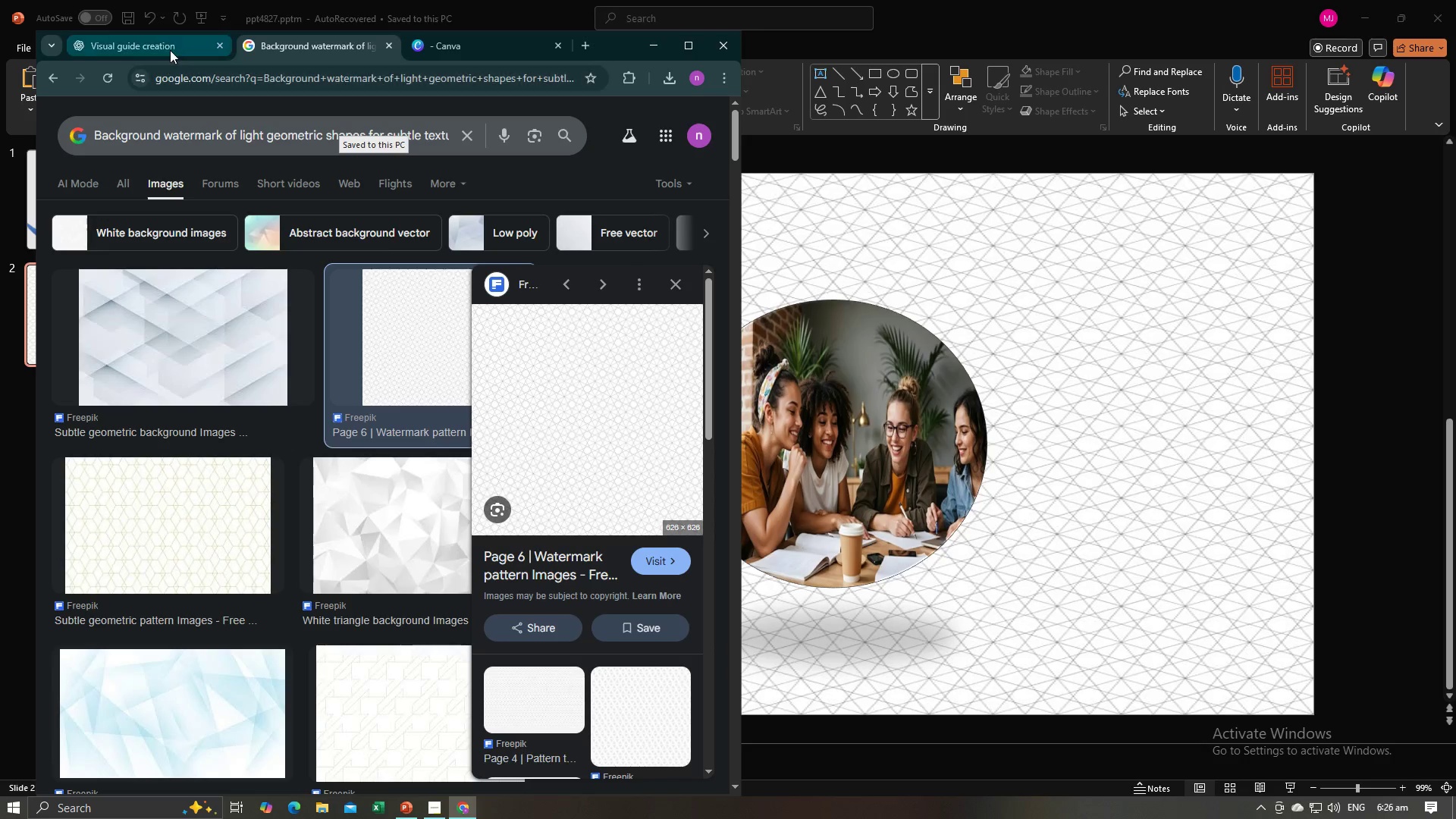 
left_click([169, 50])
 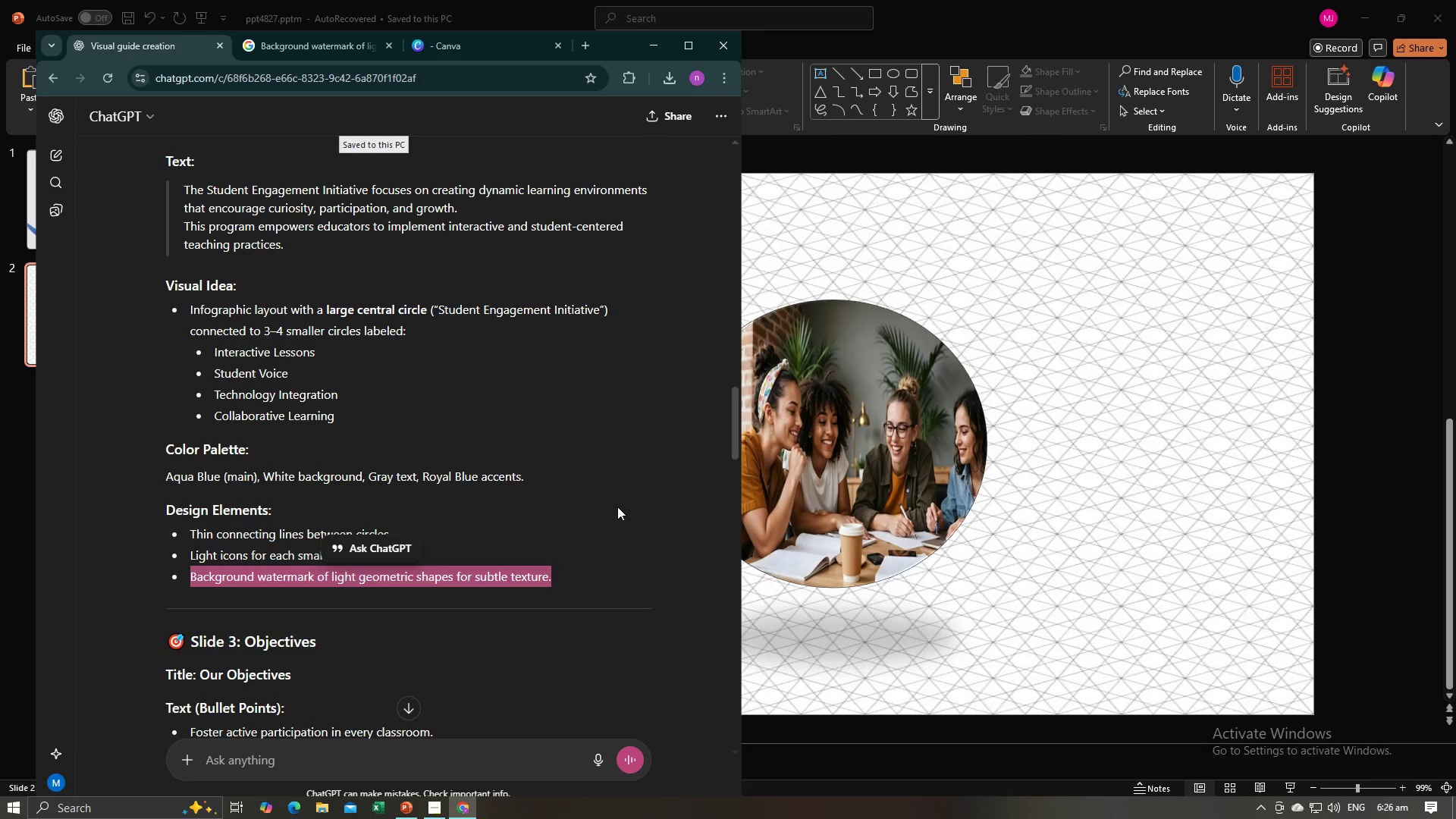 
left_click([617, 506])
 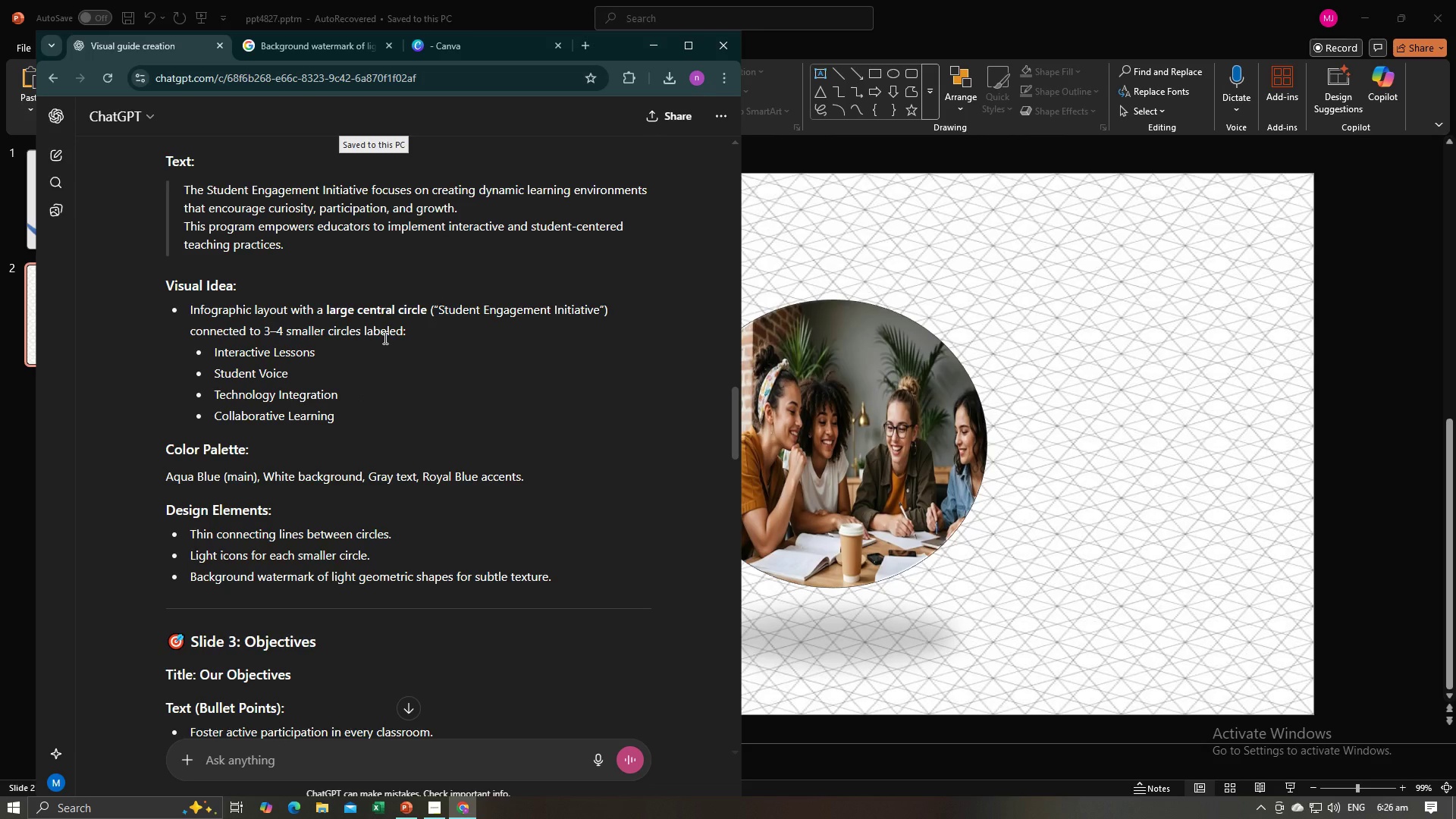 
wait(15.5)
 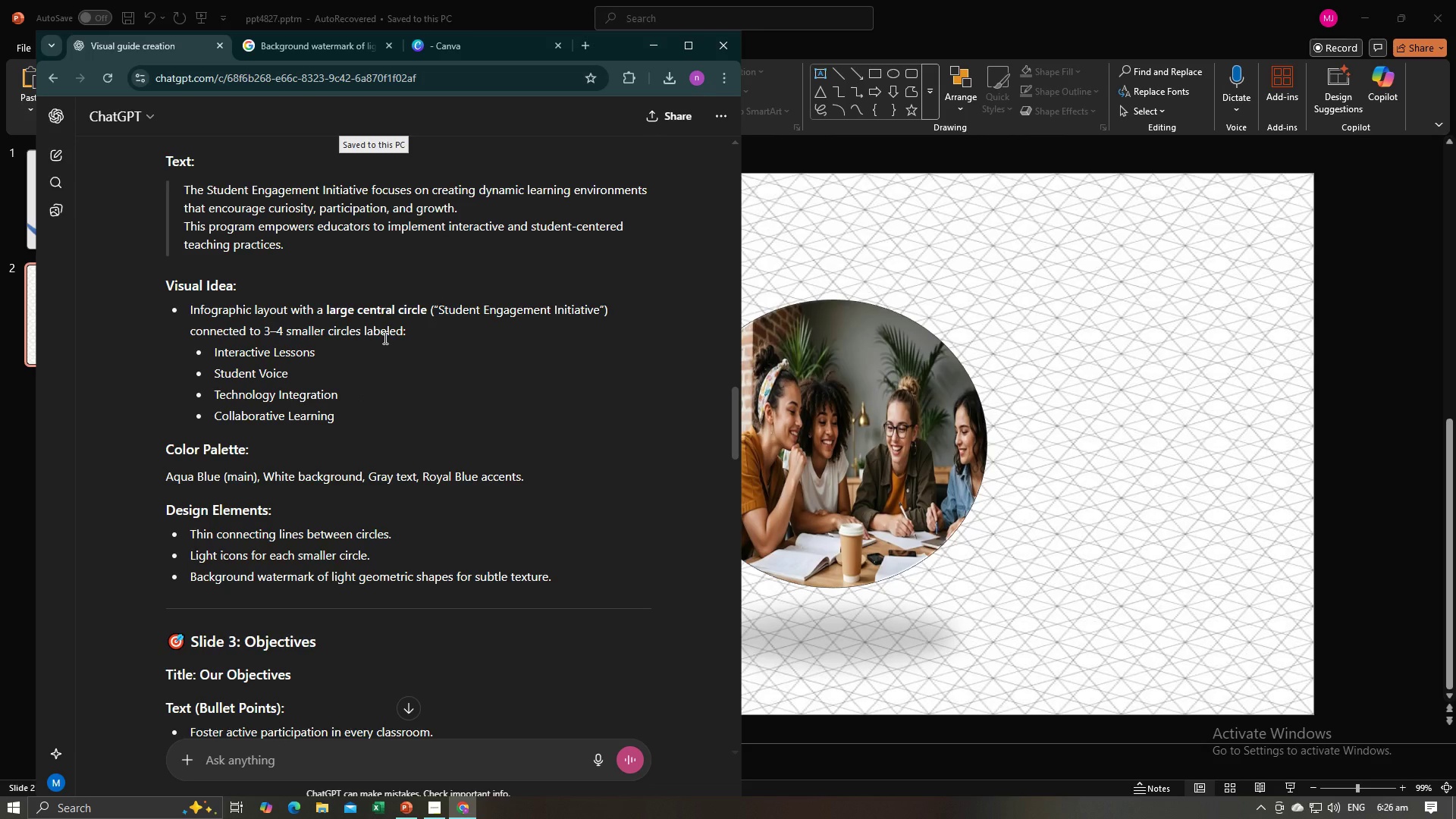 
scroll: coordinate [309, 262], scroll_direction: up, amount: 2.0
 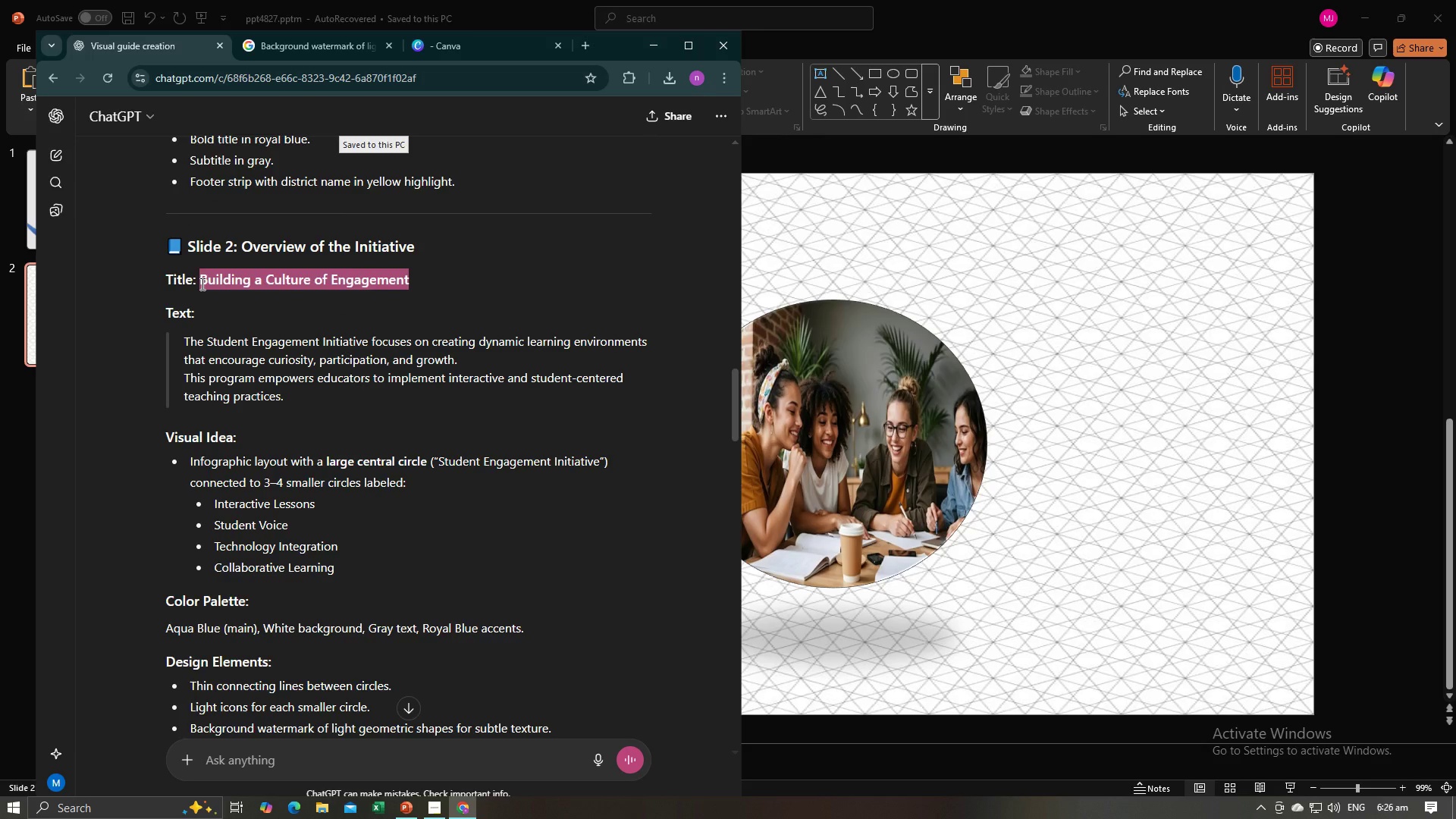 
key(Control+C)
 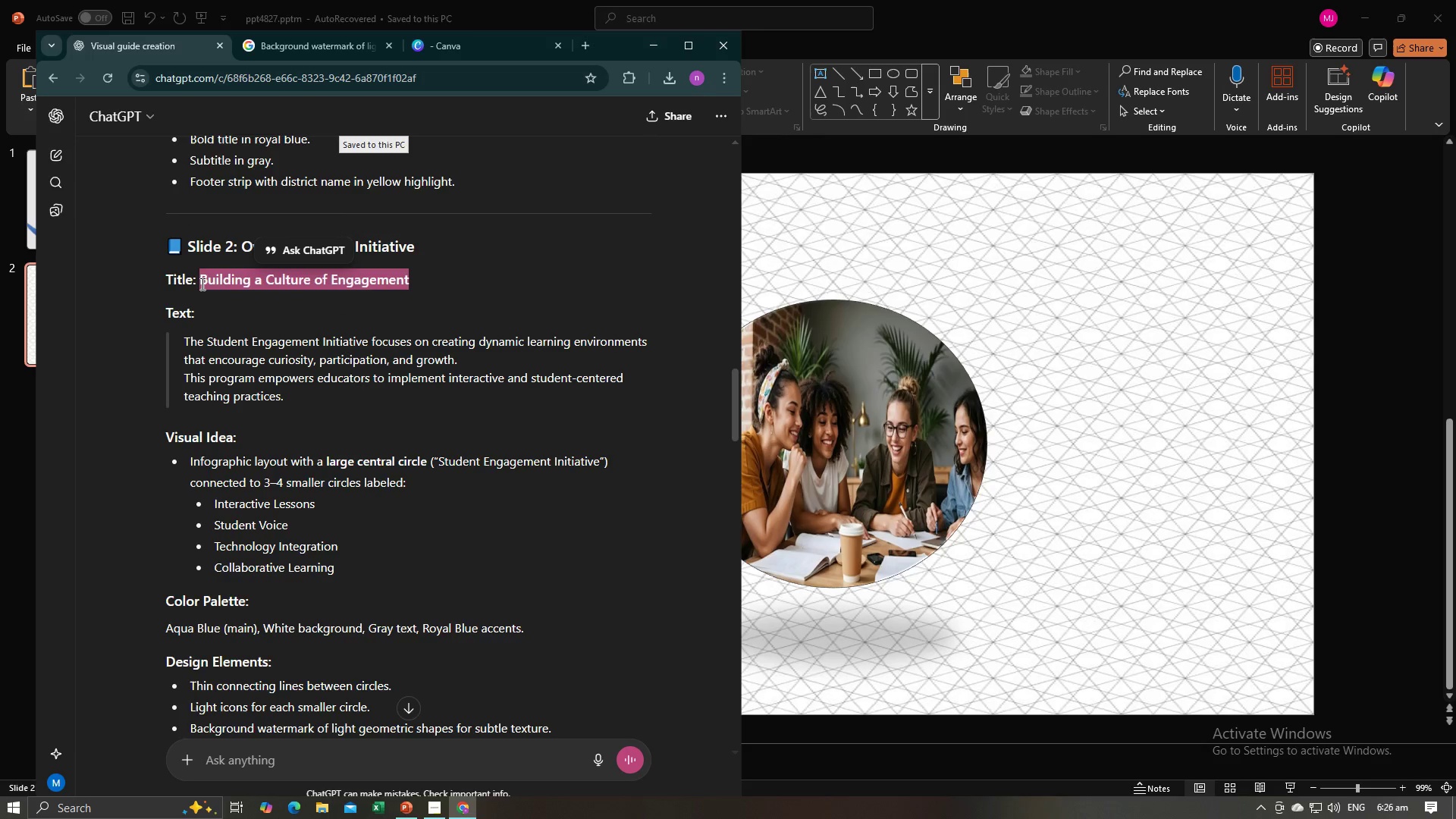 
key(Control+C)
 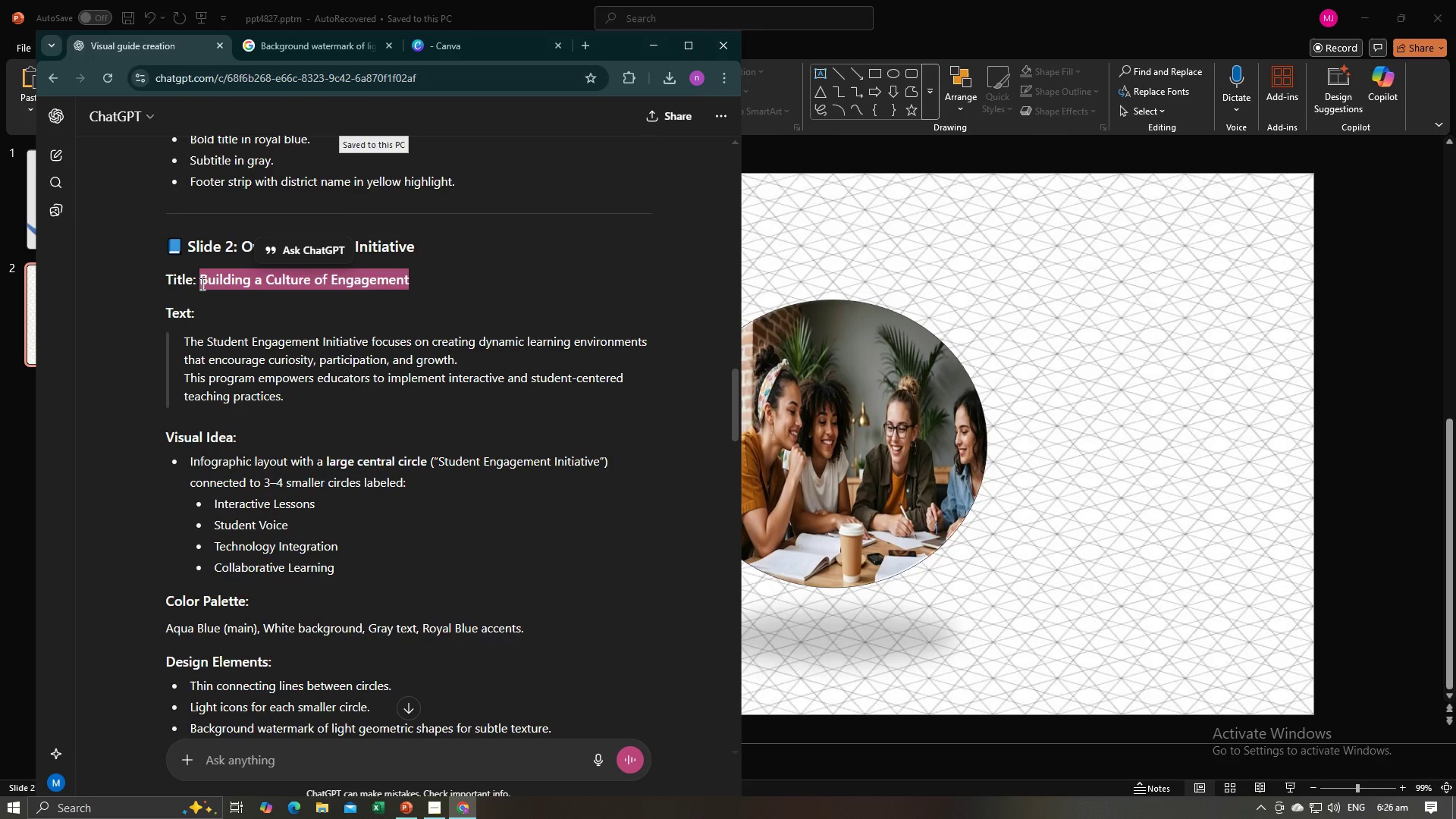 
key(Alt+AltLeft)
 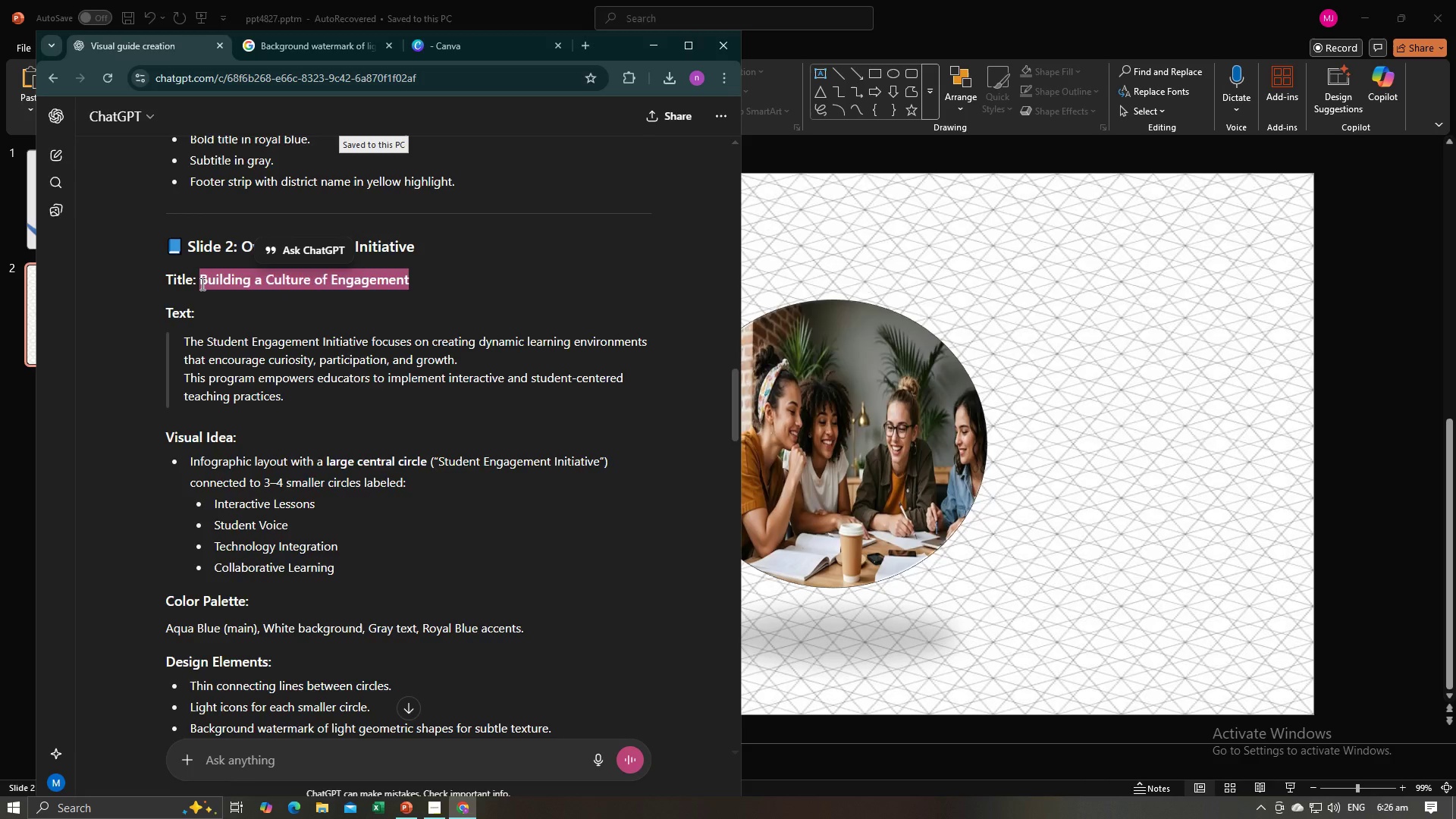 
key(Alt+Tab)
 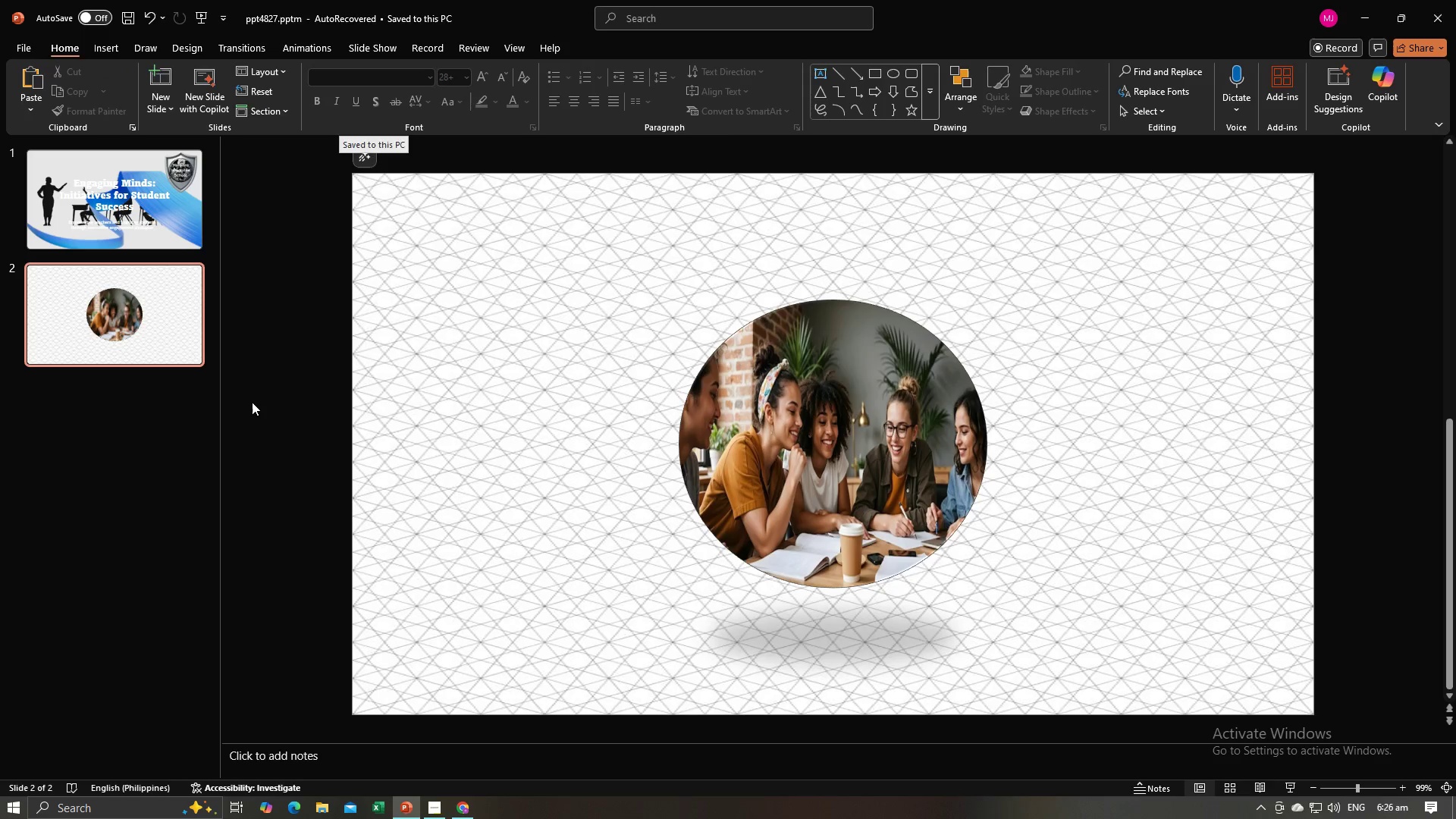 
left_click([254, 401])
 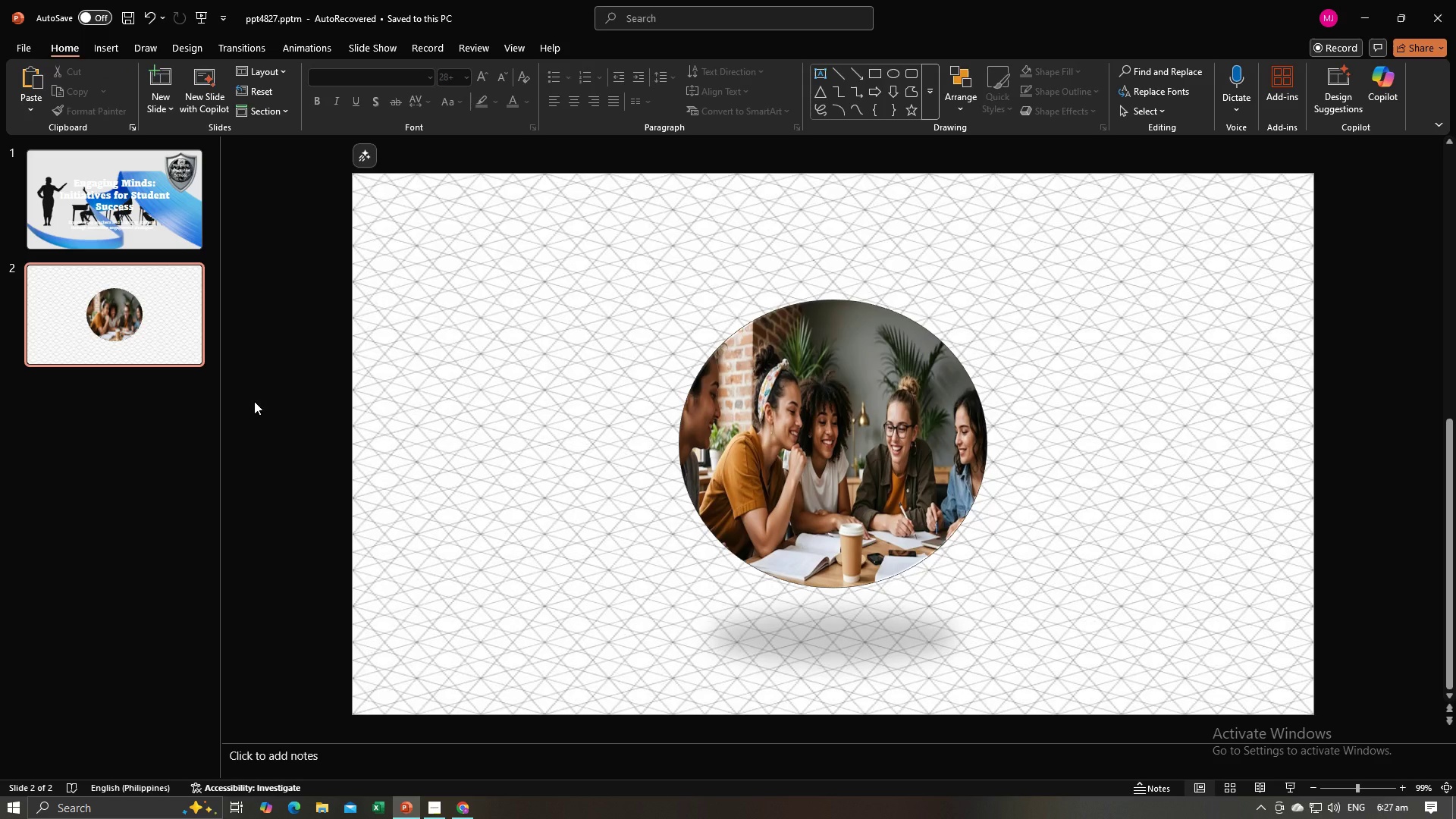 
key(Control+V)
 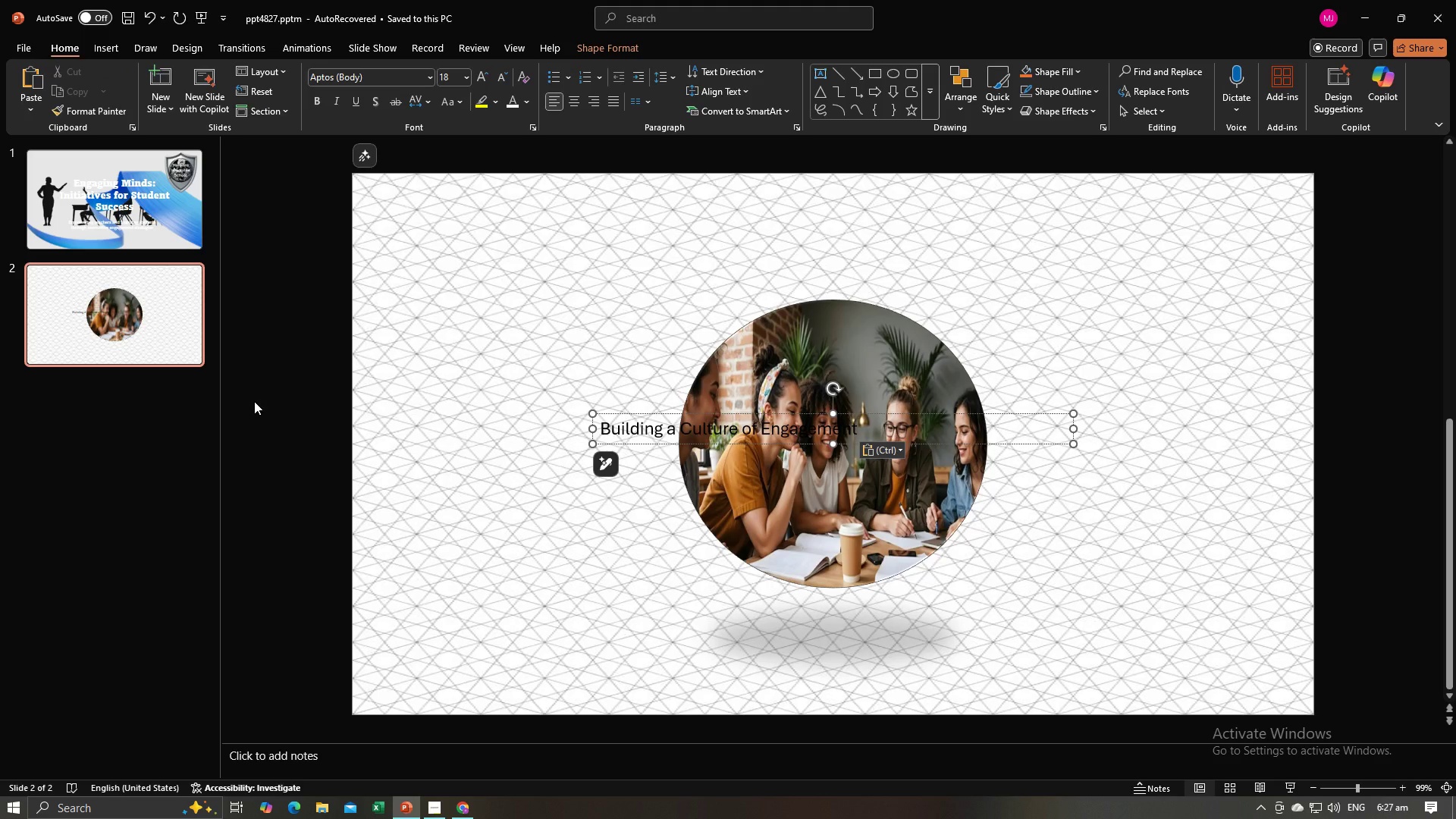 
key(Control+A)
 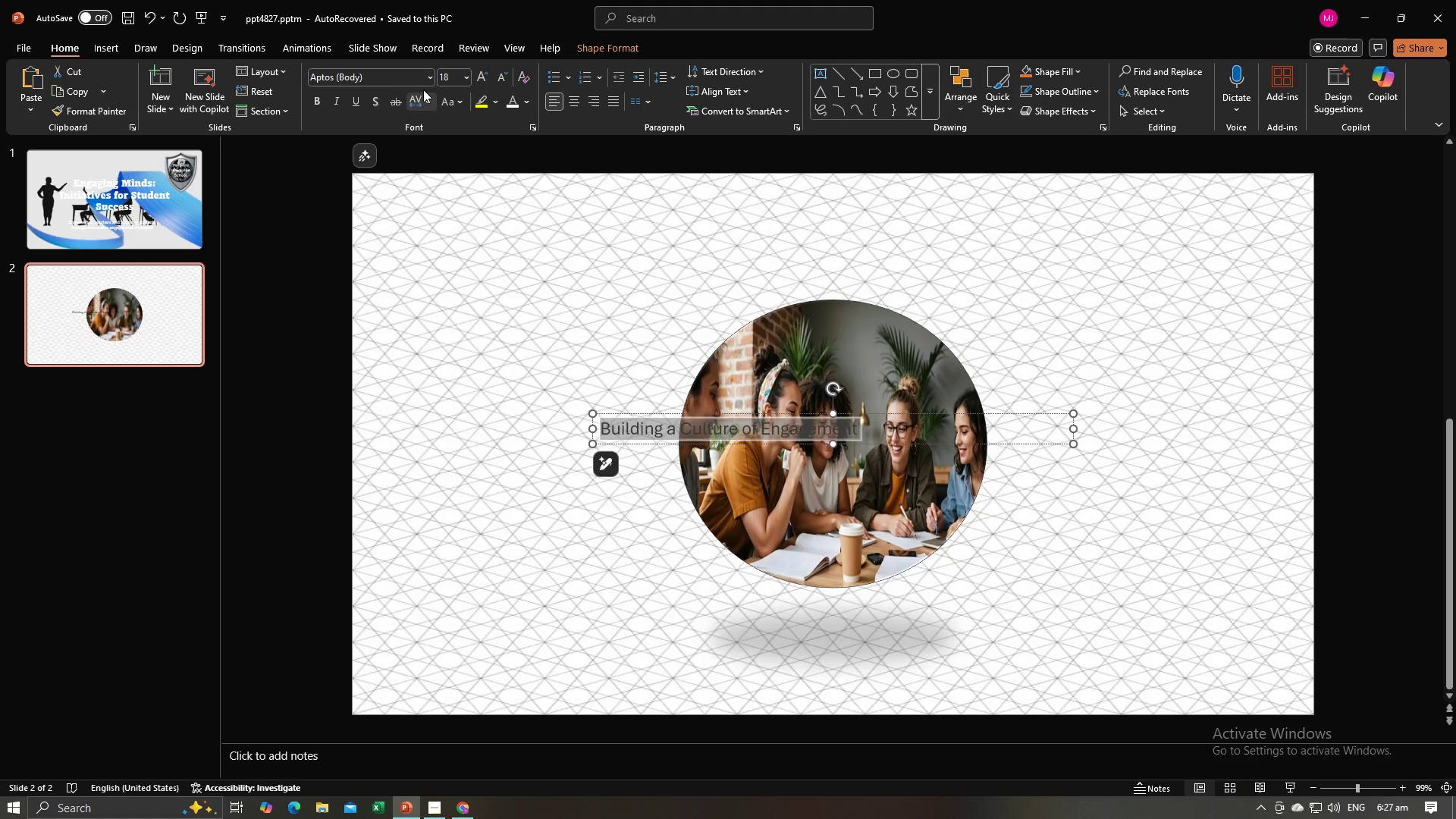 
left_click([429, 74])
 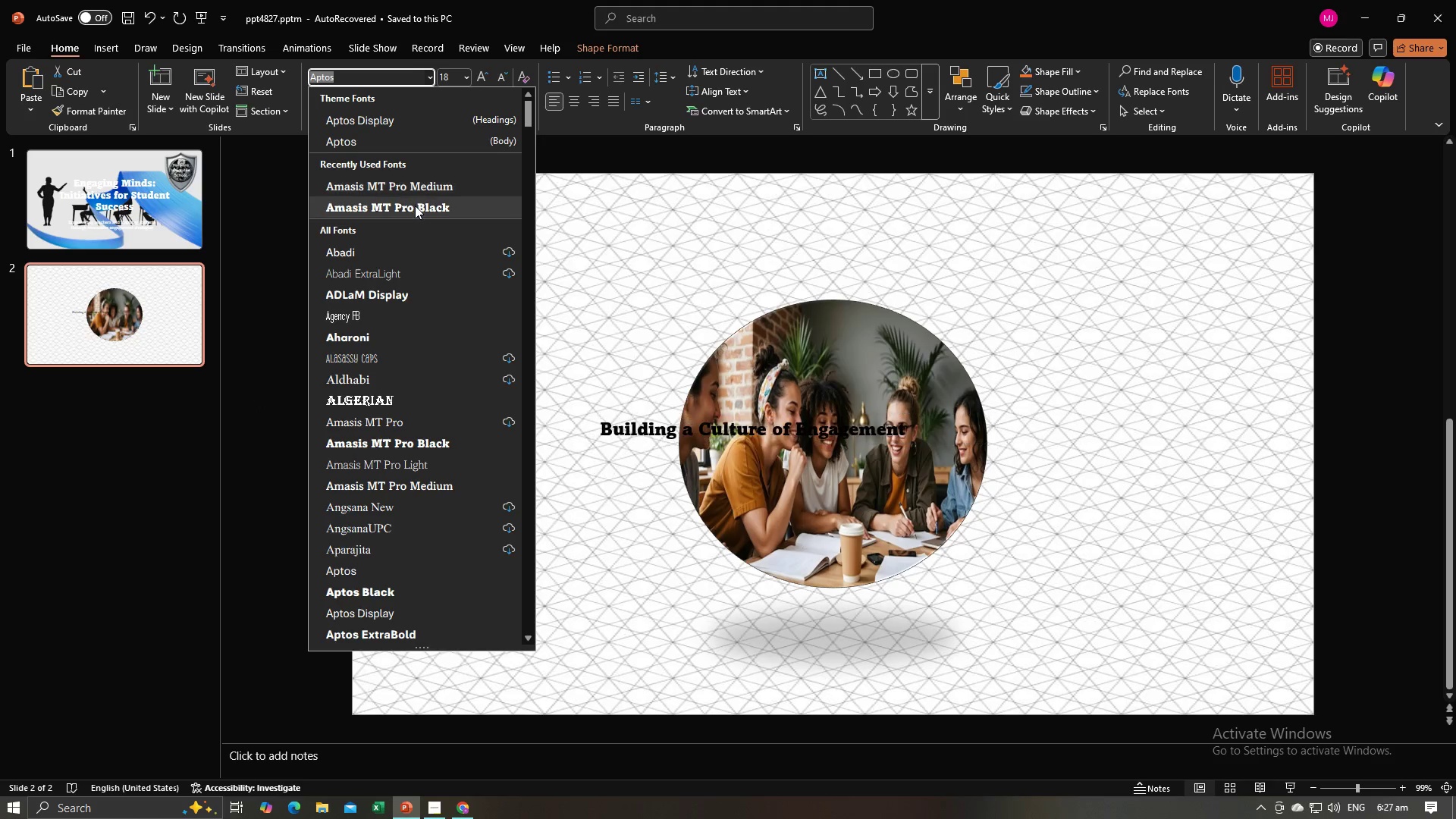 
left_click([415, 206])
 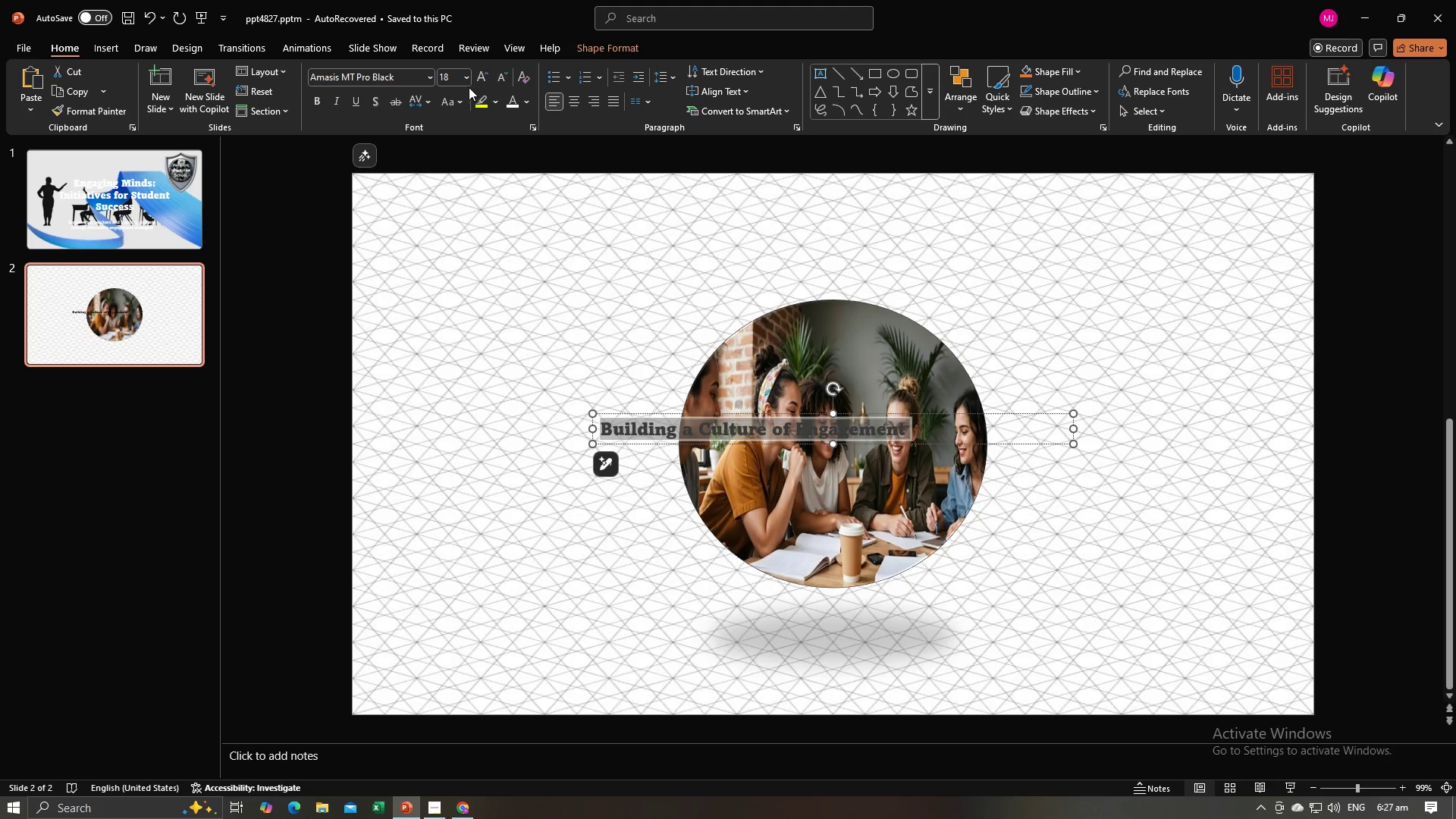 
left_click([468, 82])
 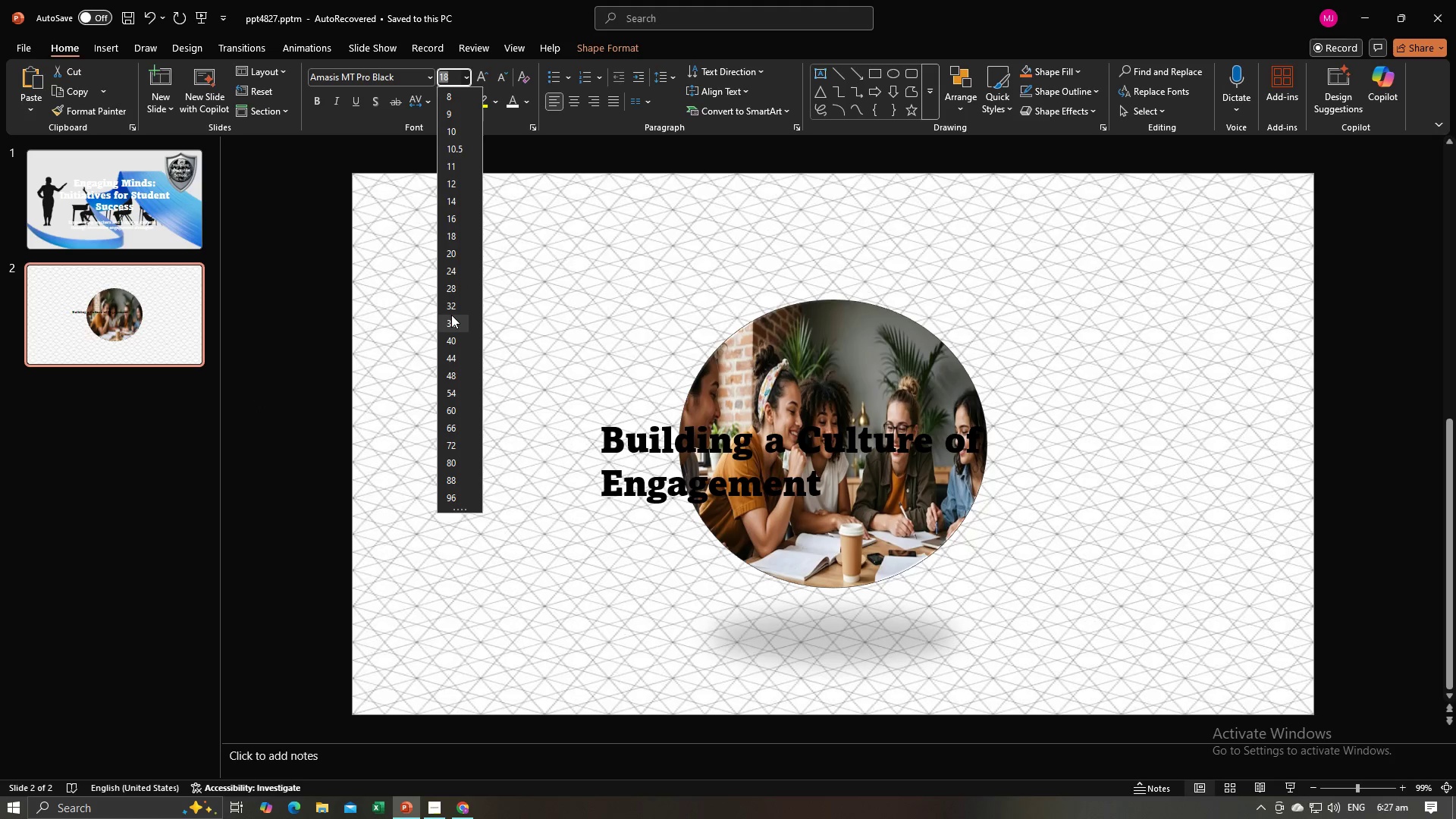 
left_click([451, 315])
 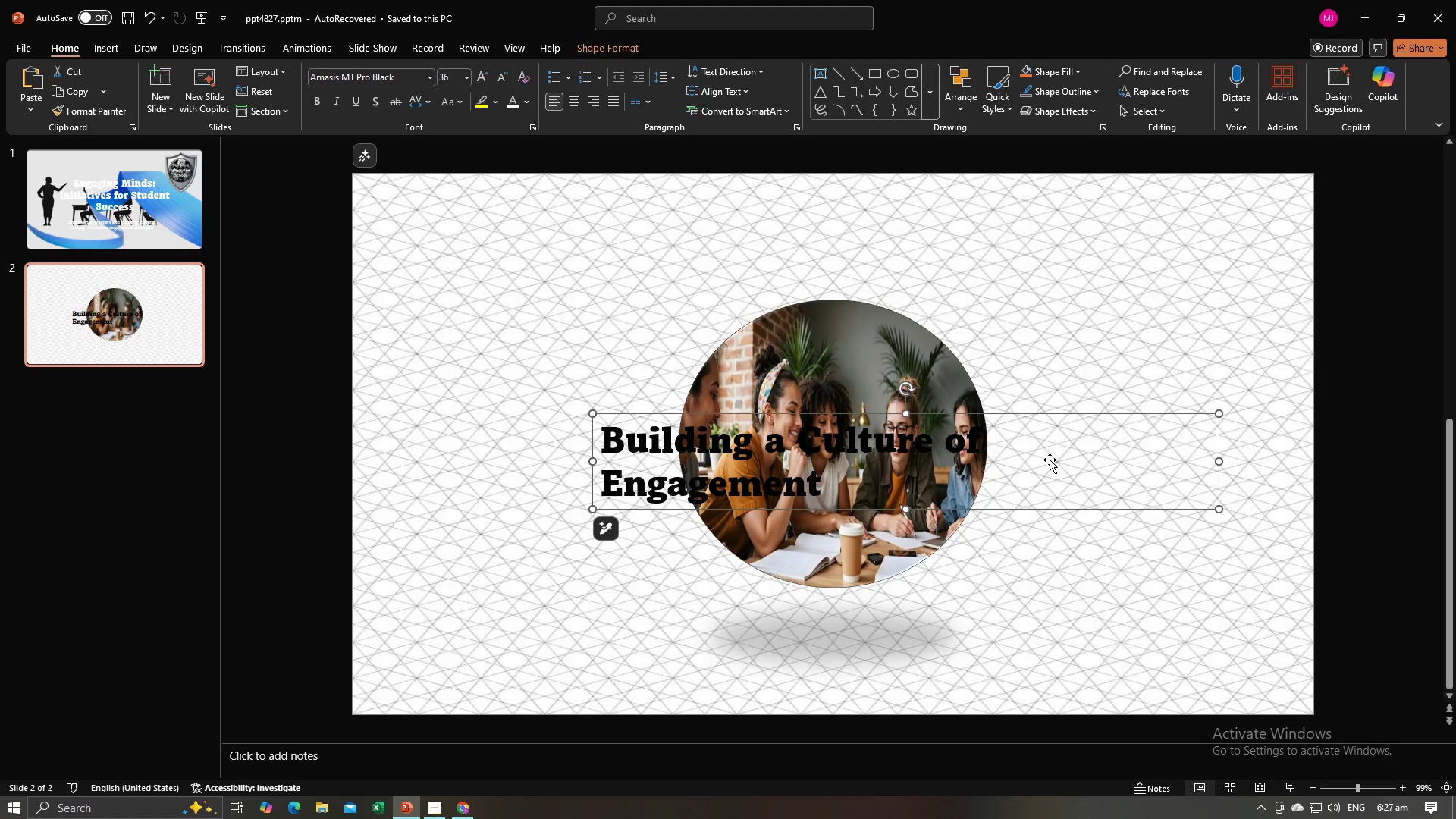 
left_click([868, 494])
 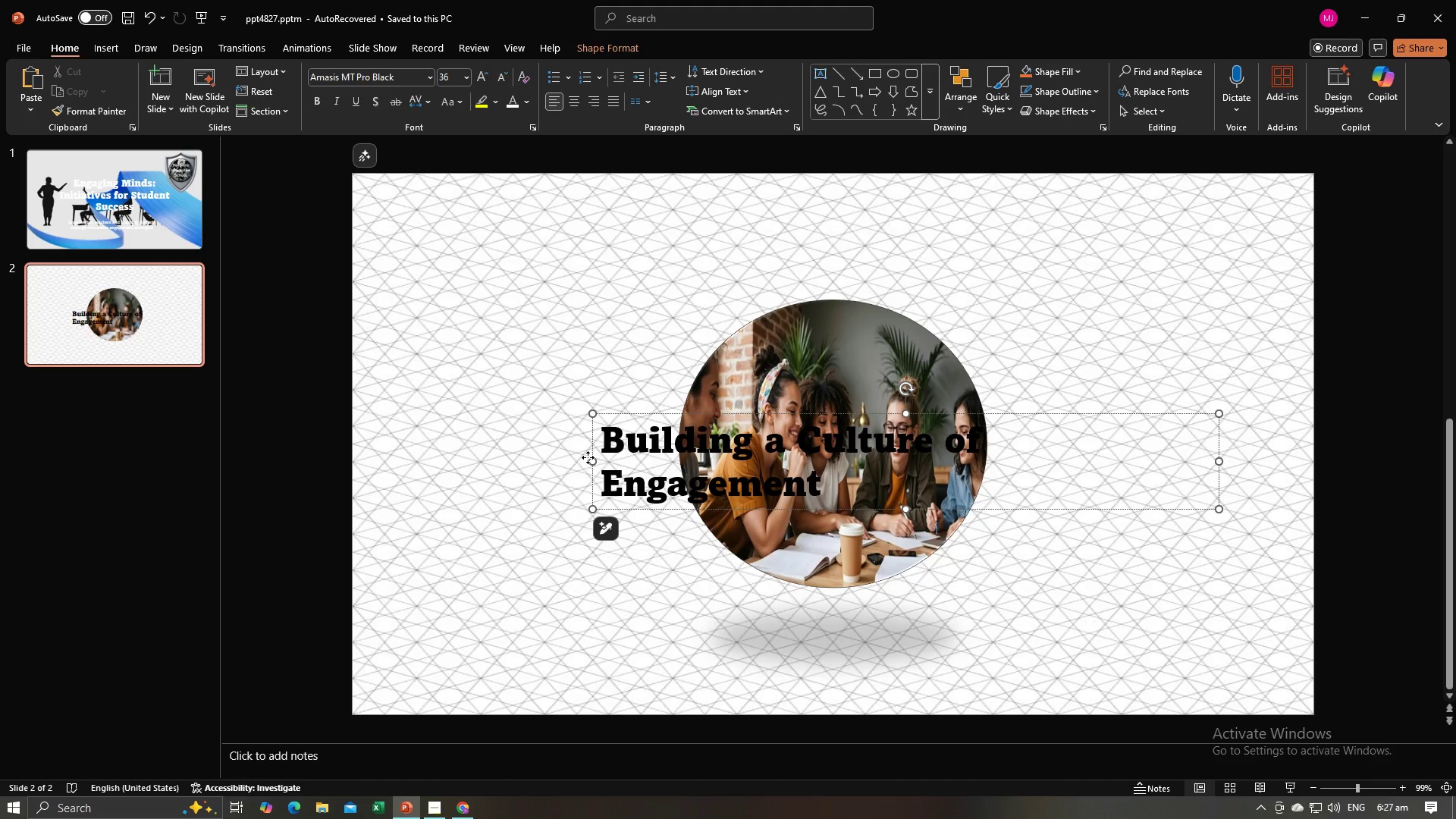 
left_click([588, 457])
 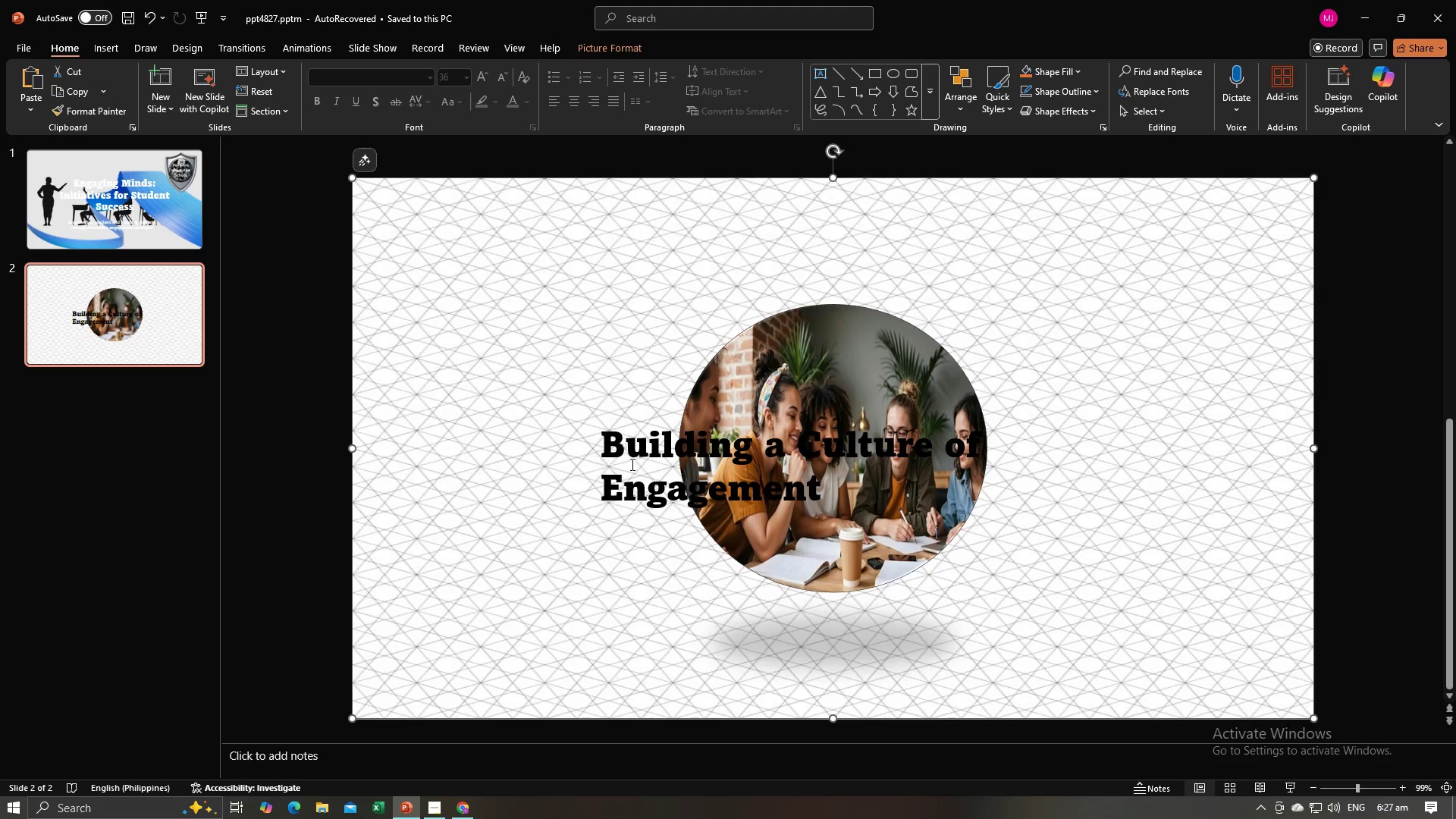 
left_click([632, 464])
 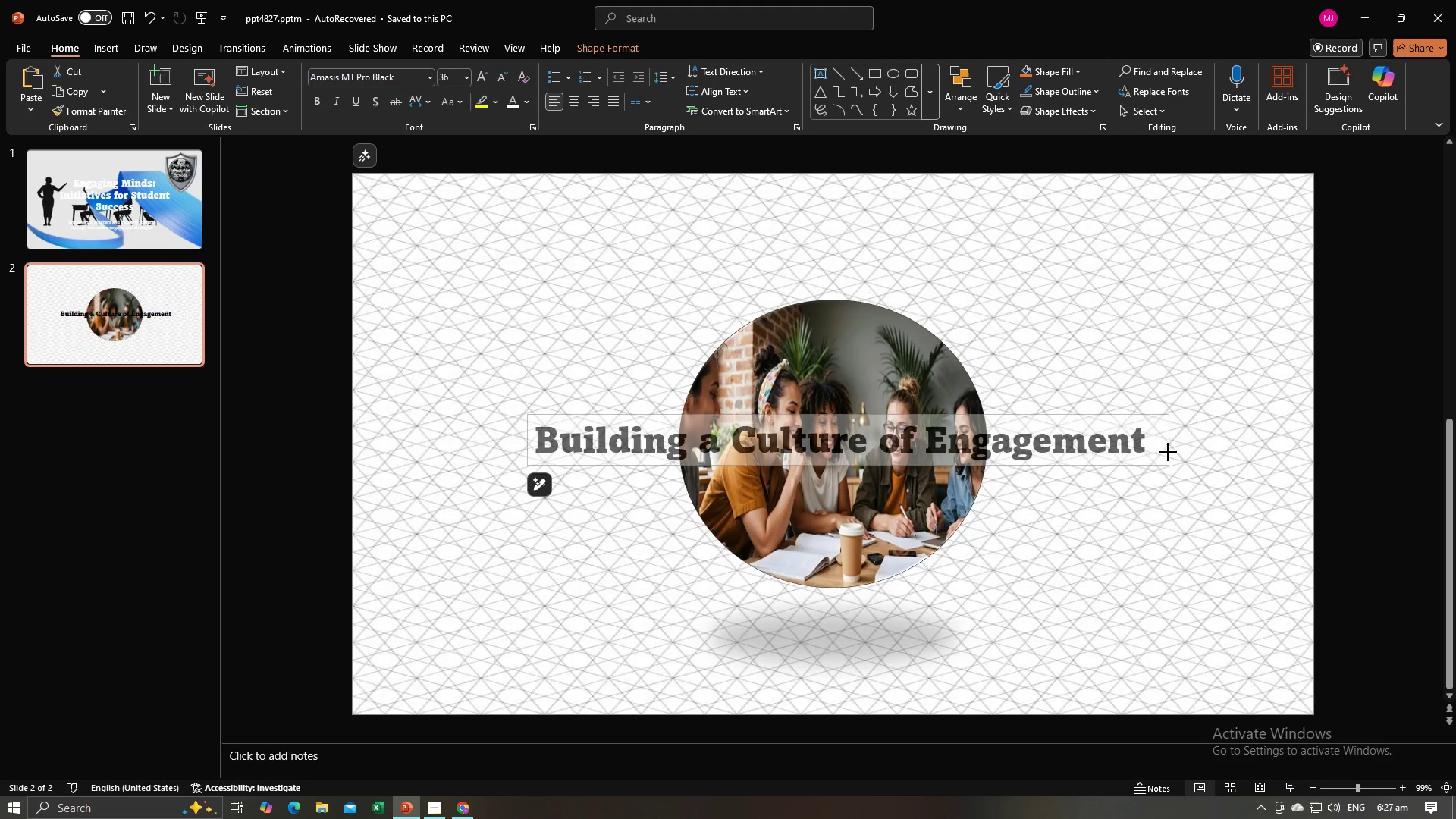 
left_click([1053, 518])
 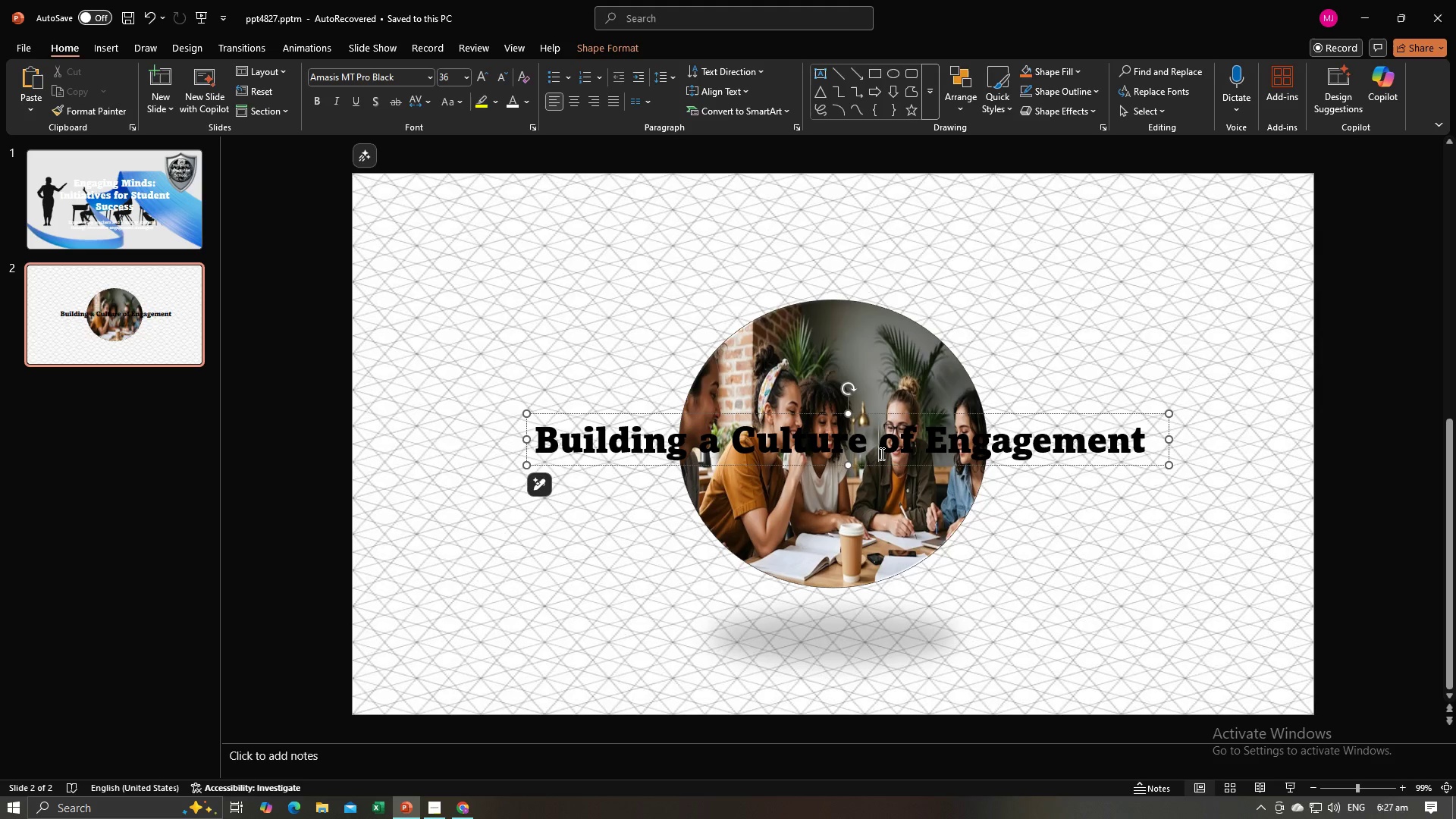 
left_click([880, 453])
 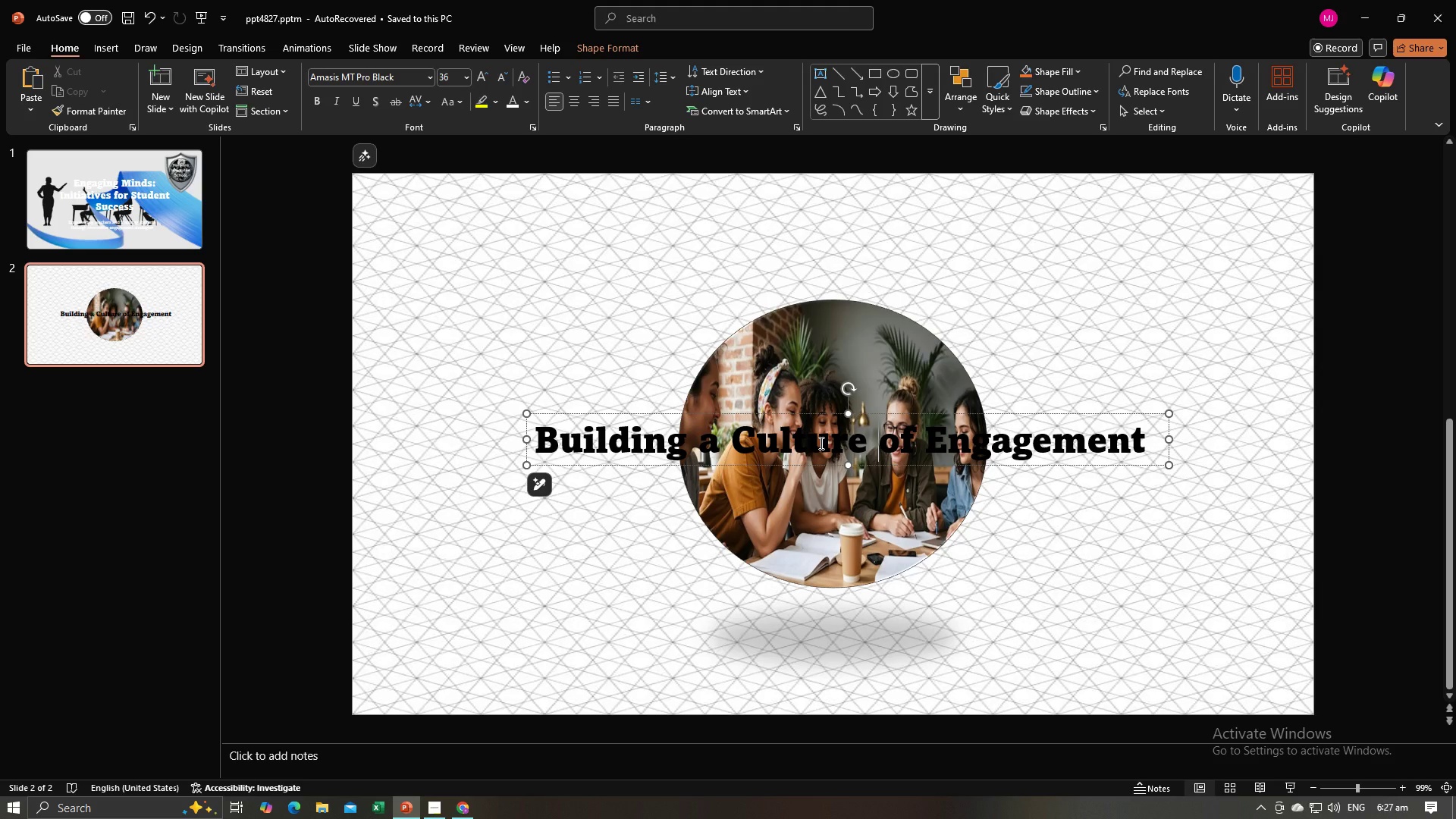 
key(Control+A)
 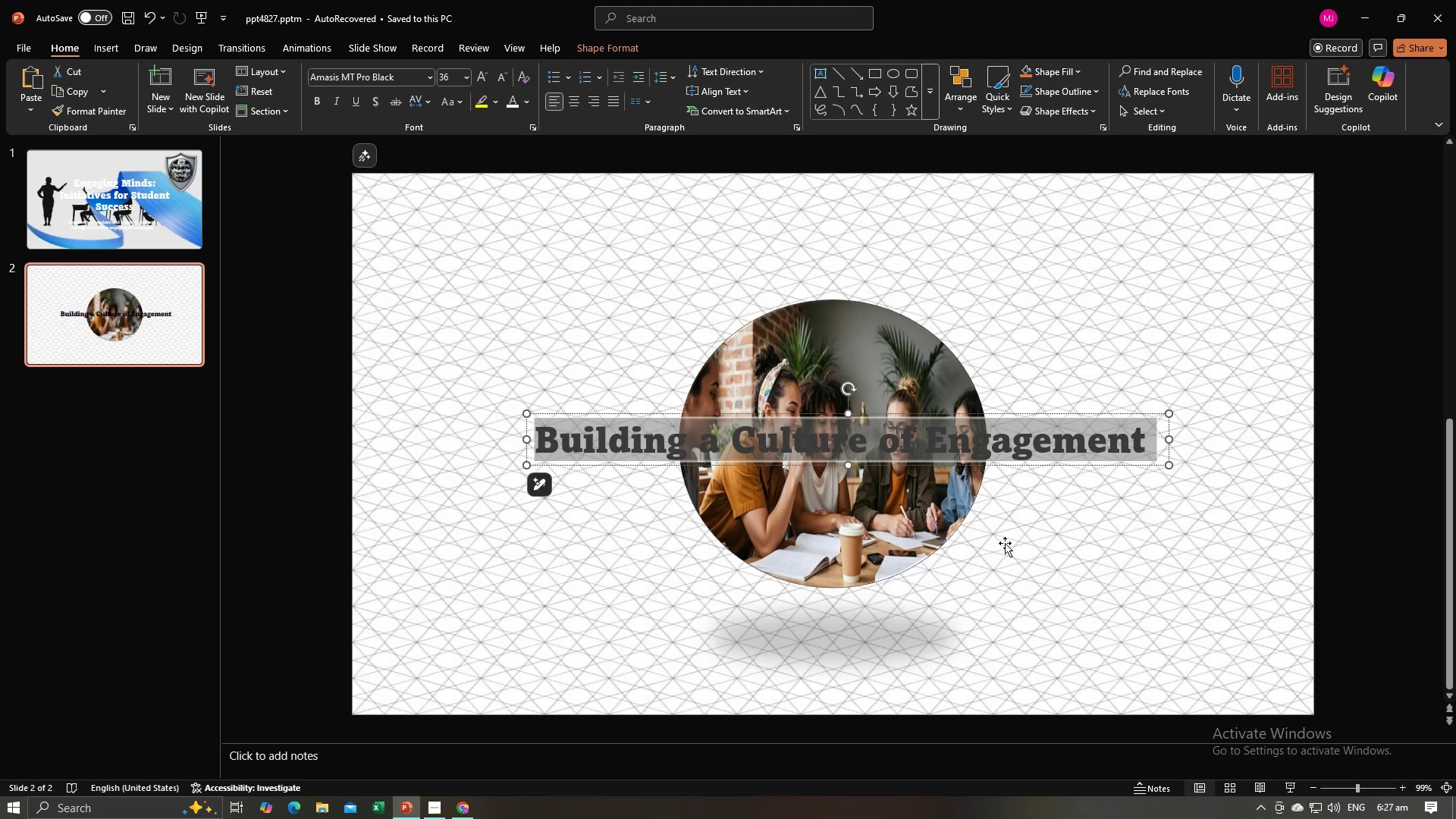 
left_click([1005, 543])
 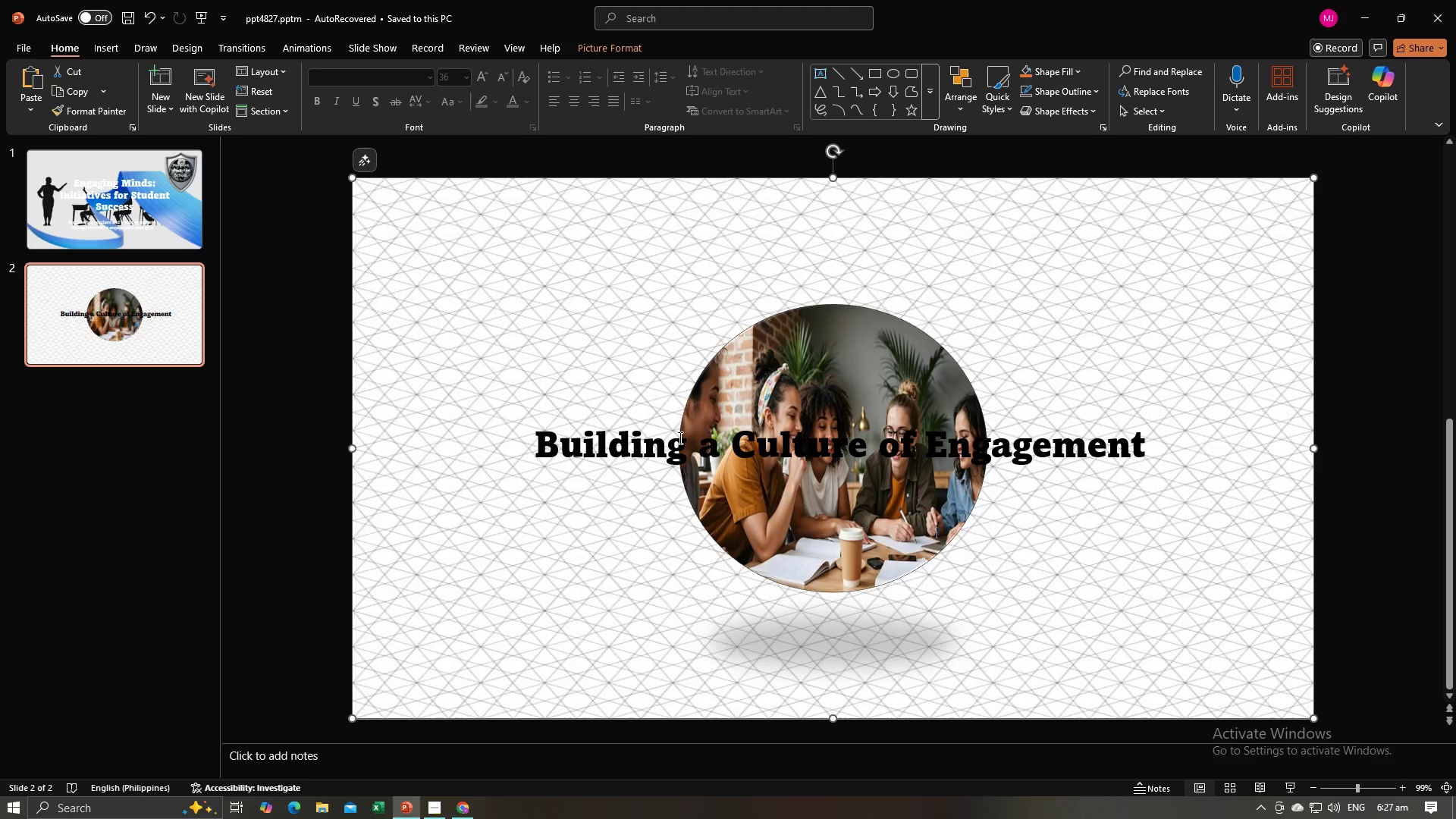 
left_click([676, 442])
 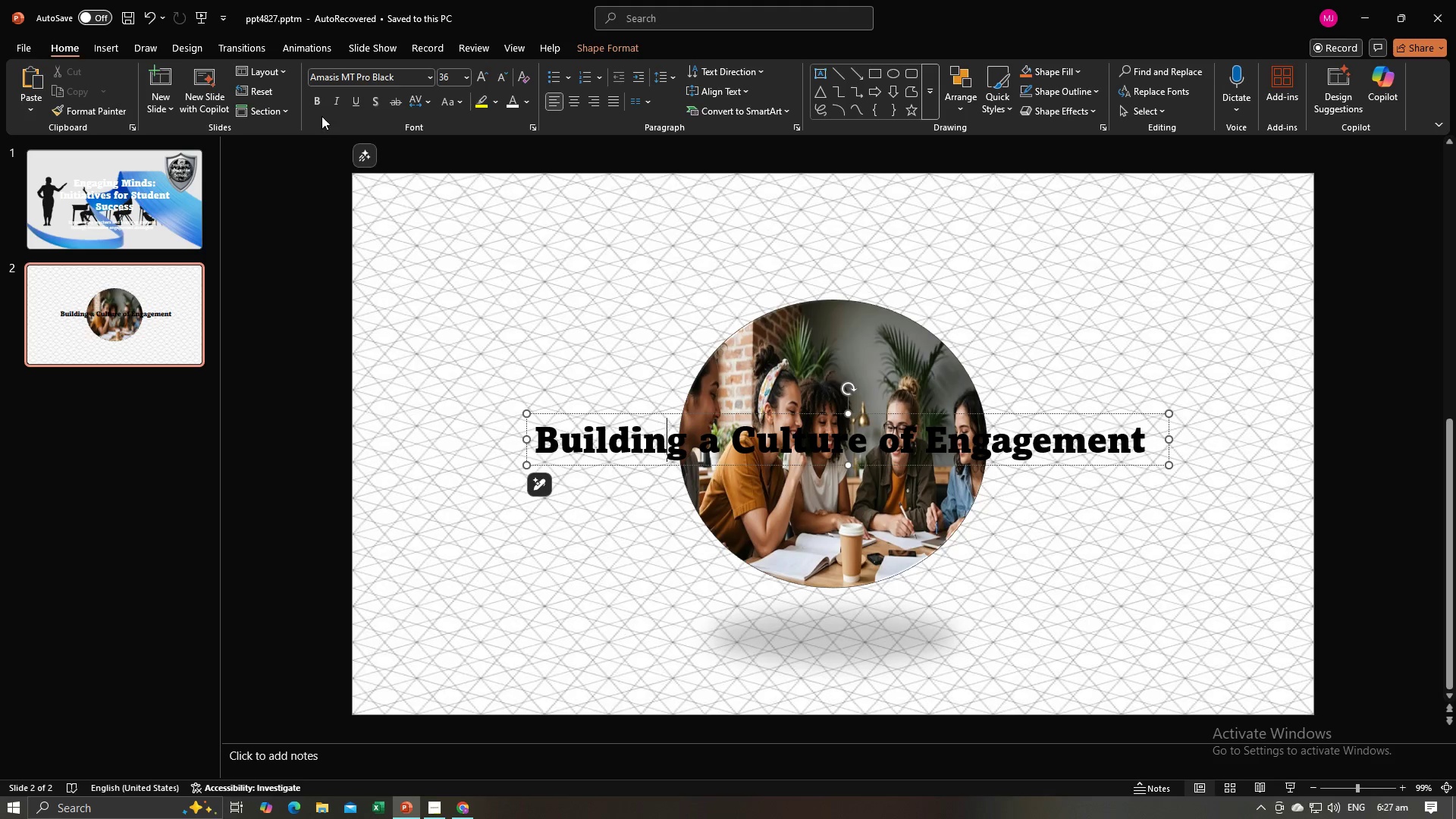 
left_click([318, 105])
 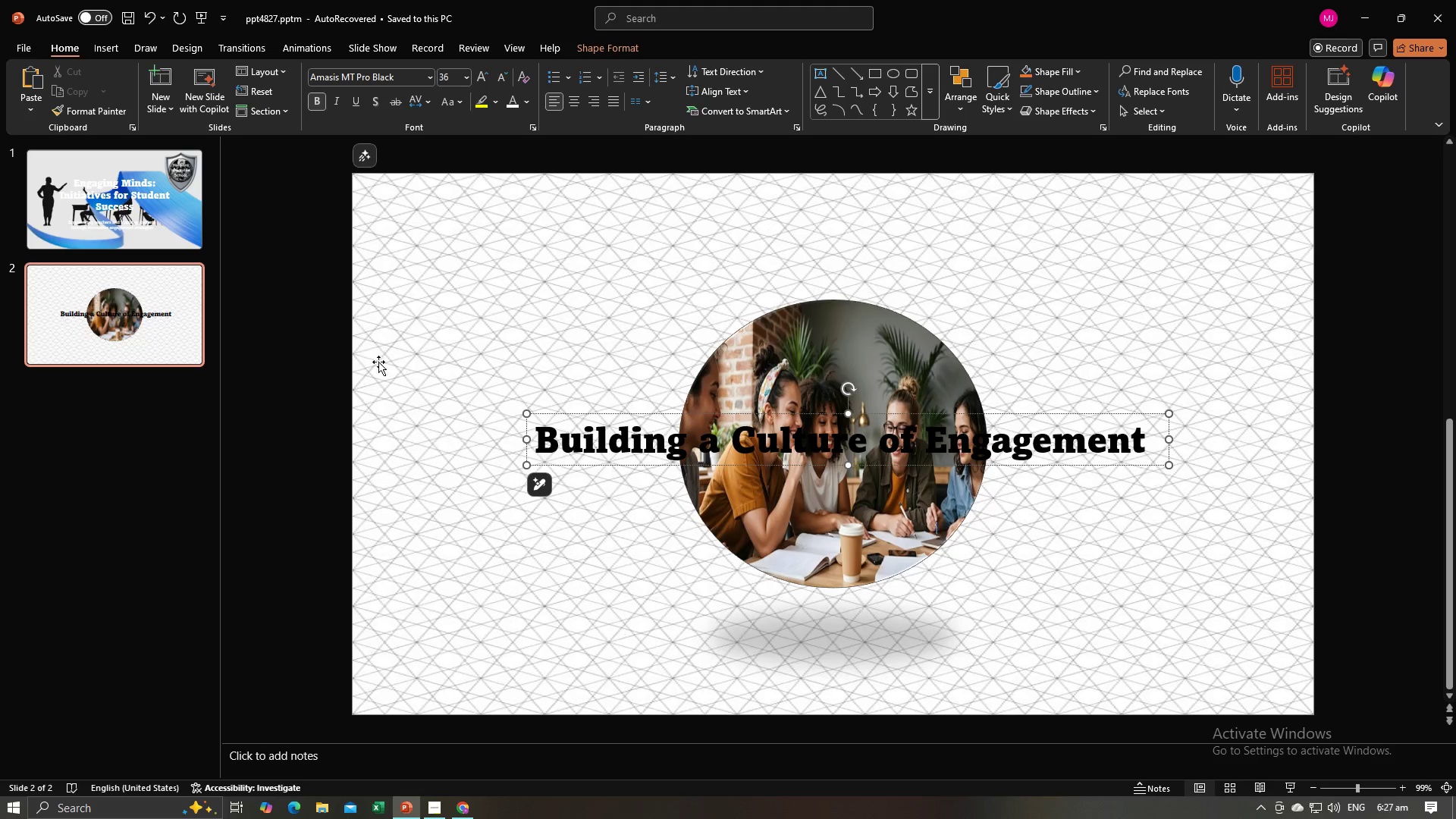 
key(Control+A)
 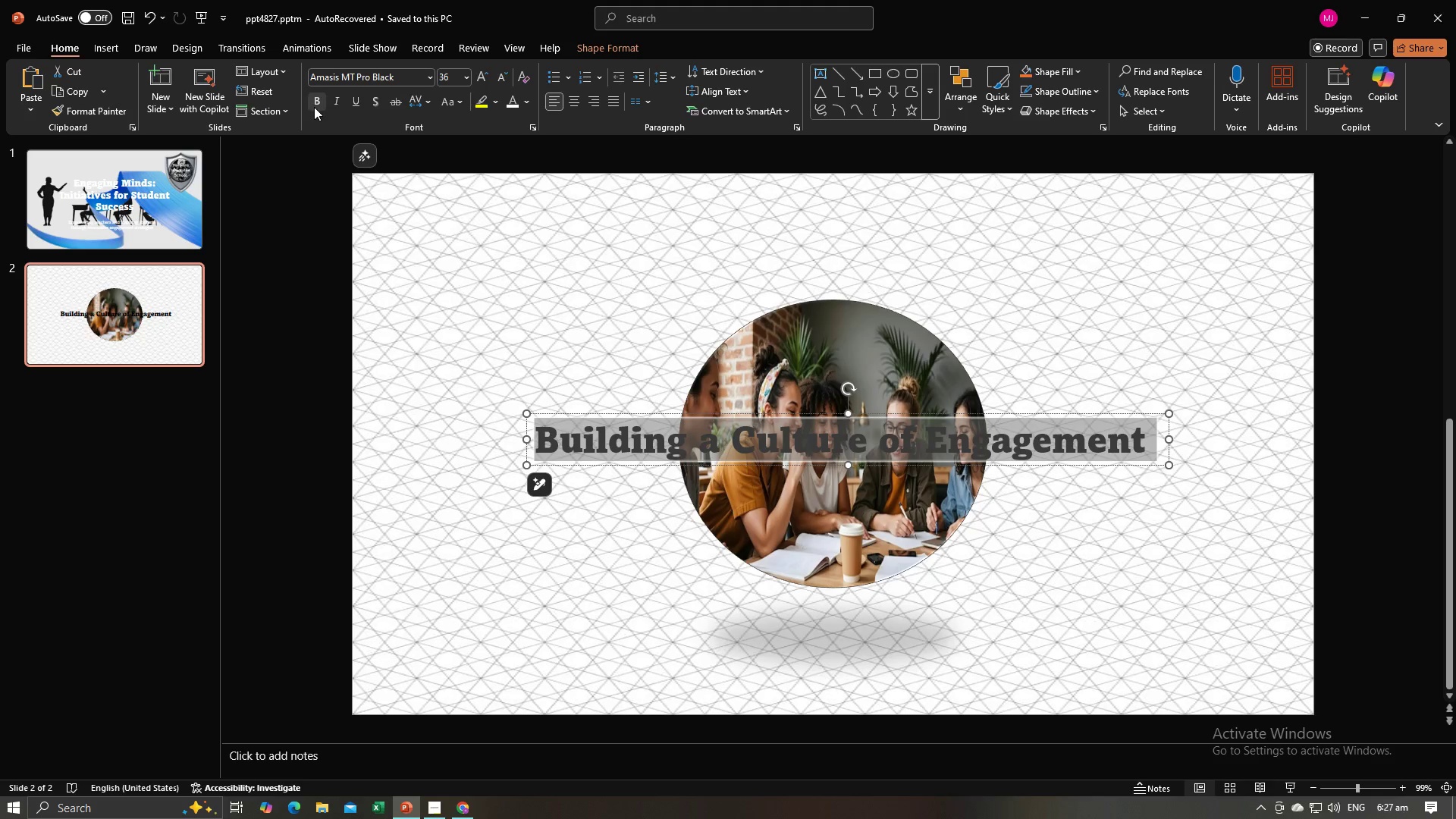 
left_click([315, 108])
 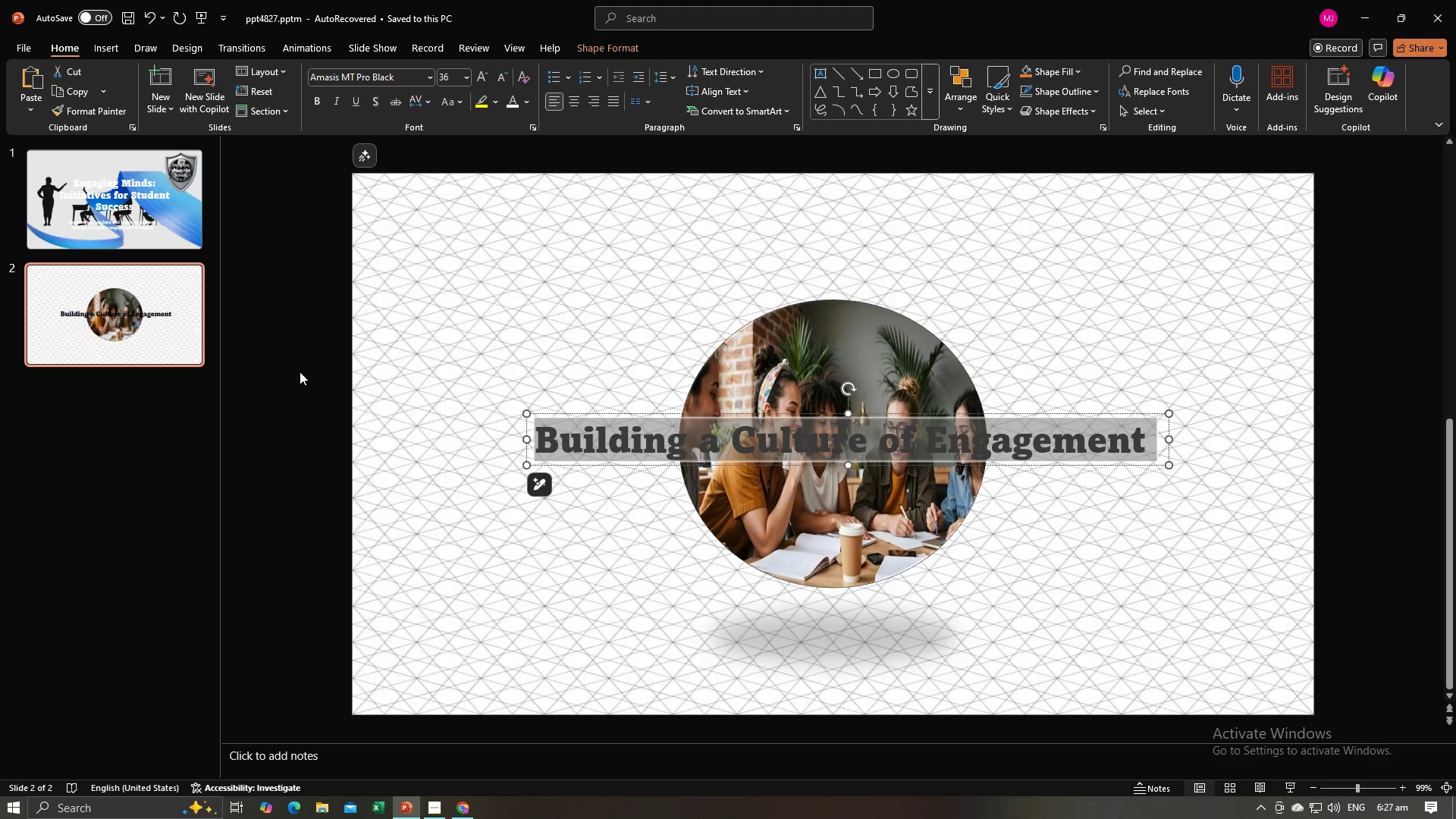 
left_click([300, 372])
 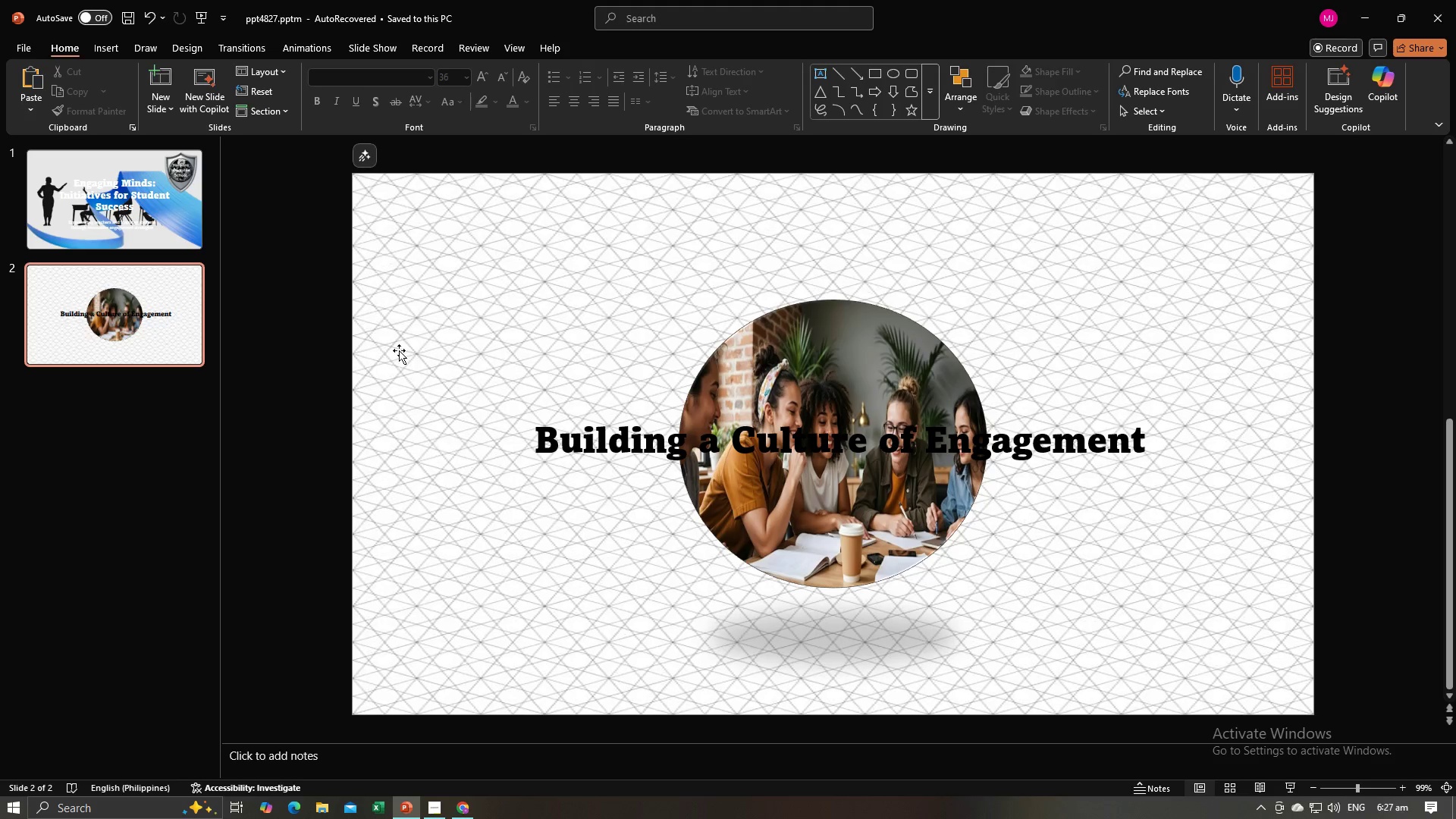 
left_click([664, 417])
 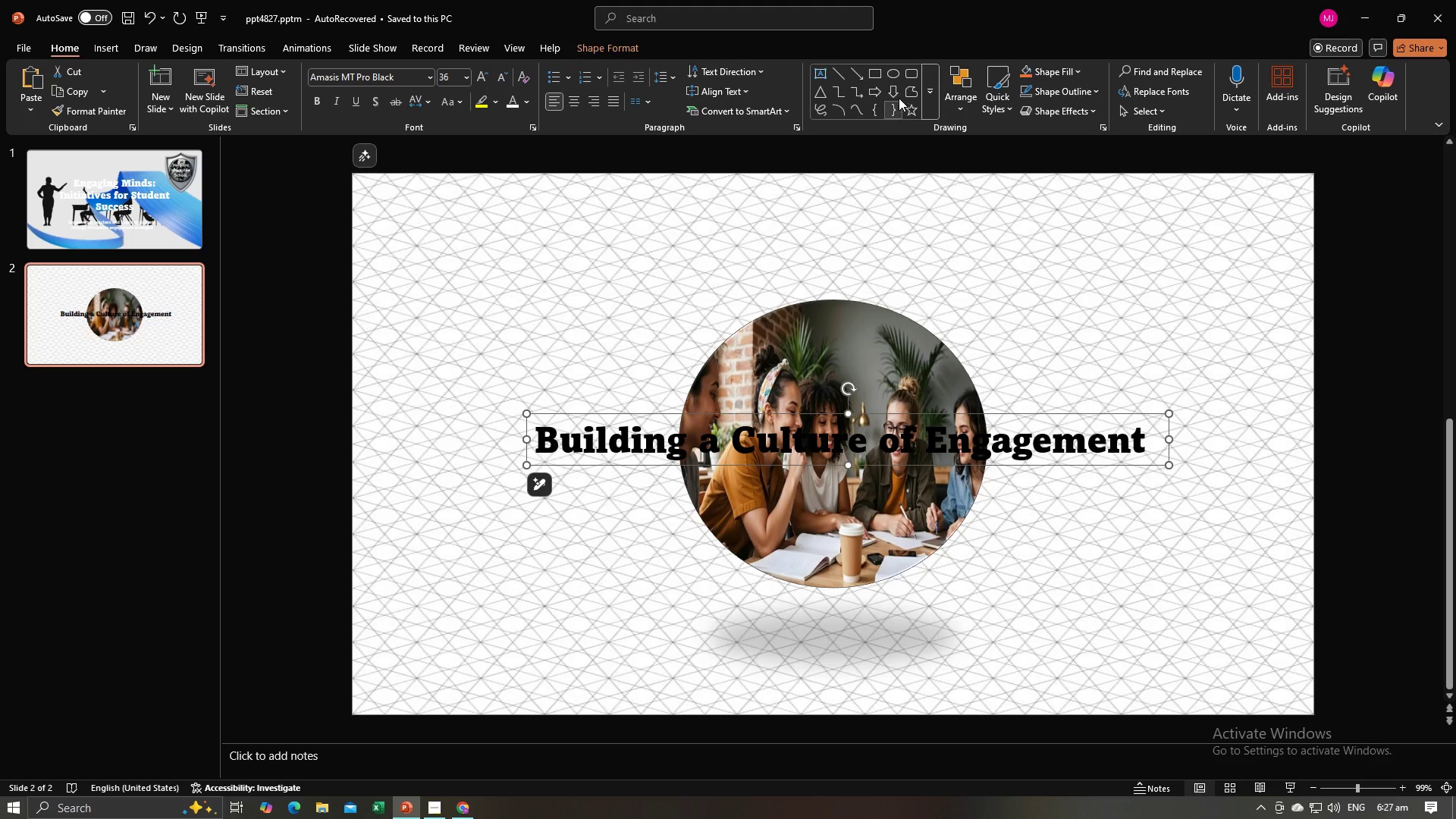 
left_click([885, 76])
 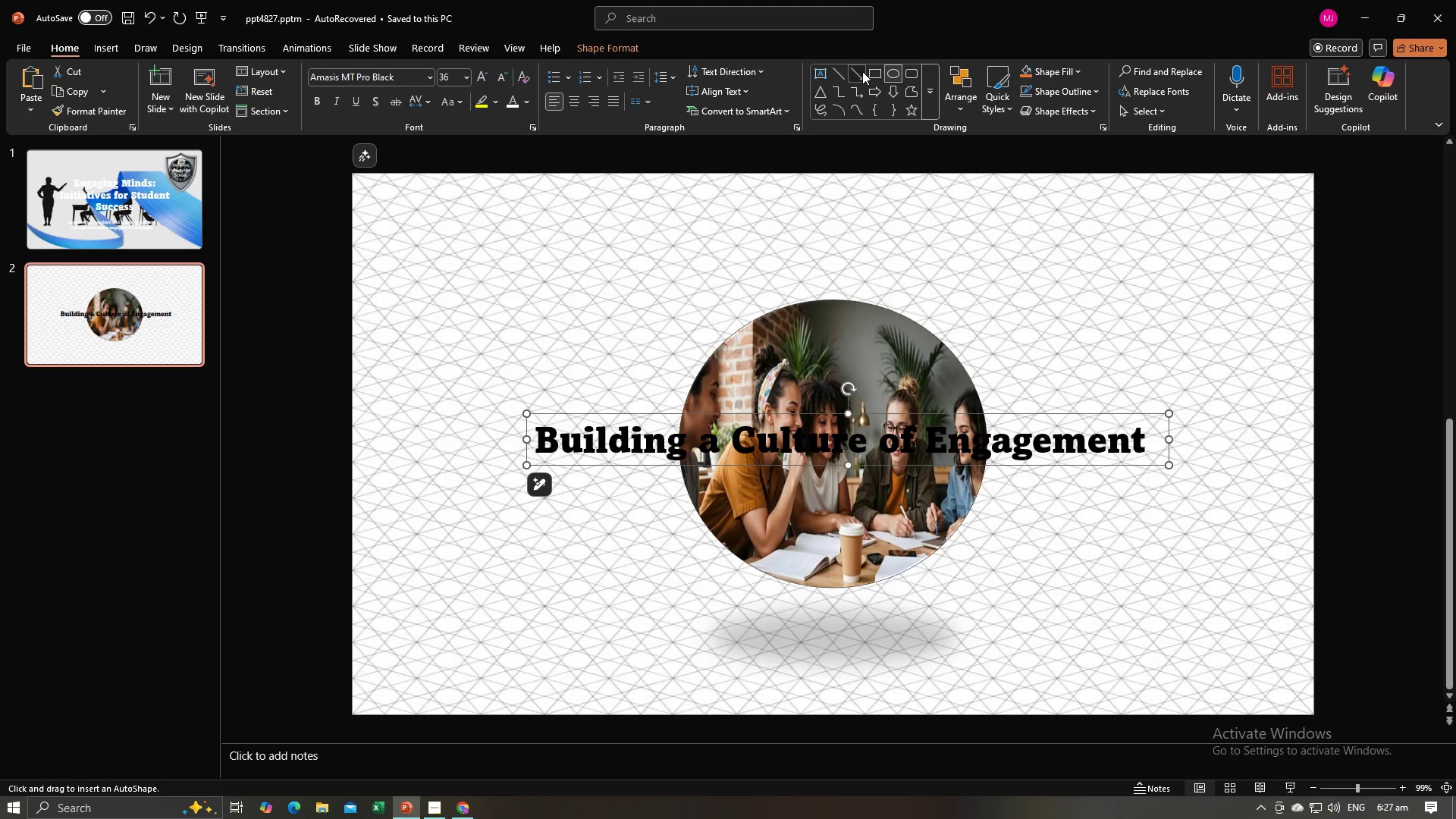 
left_click([862, 71])
 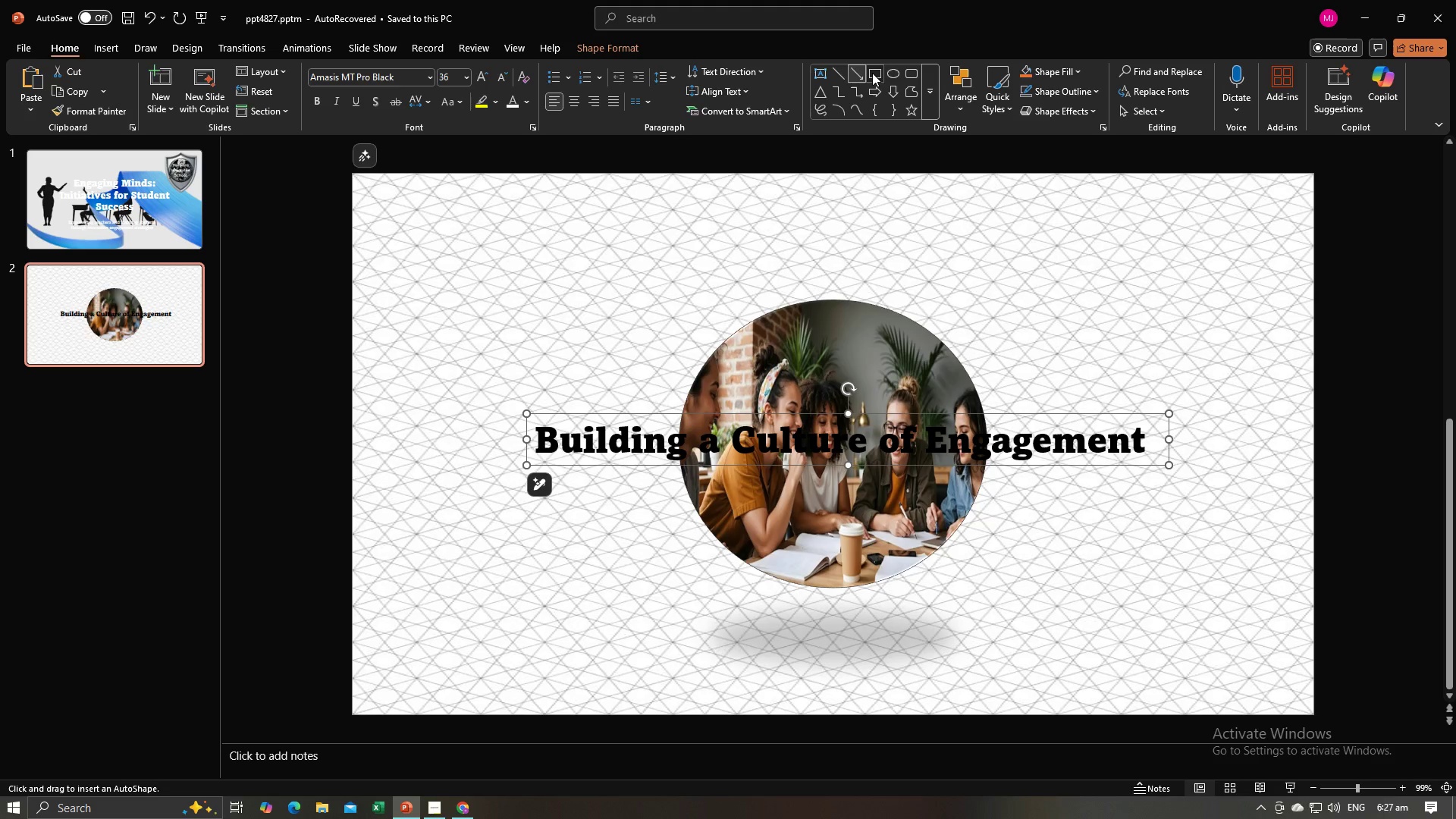 
left_click([872, 73])
 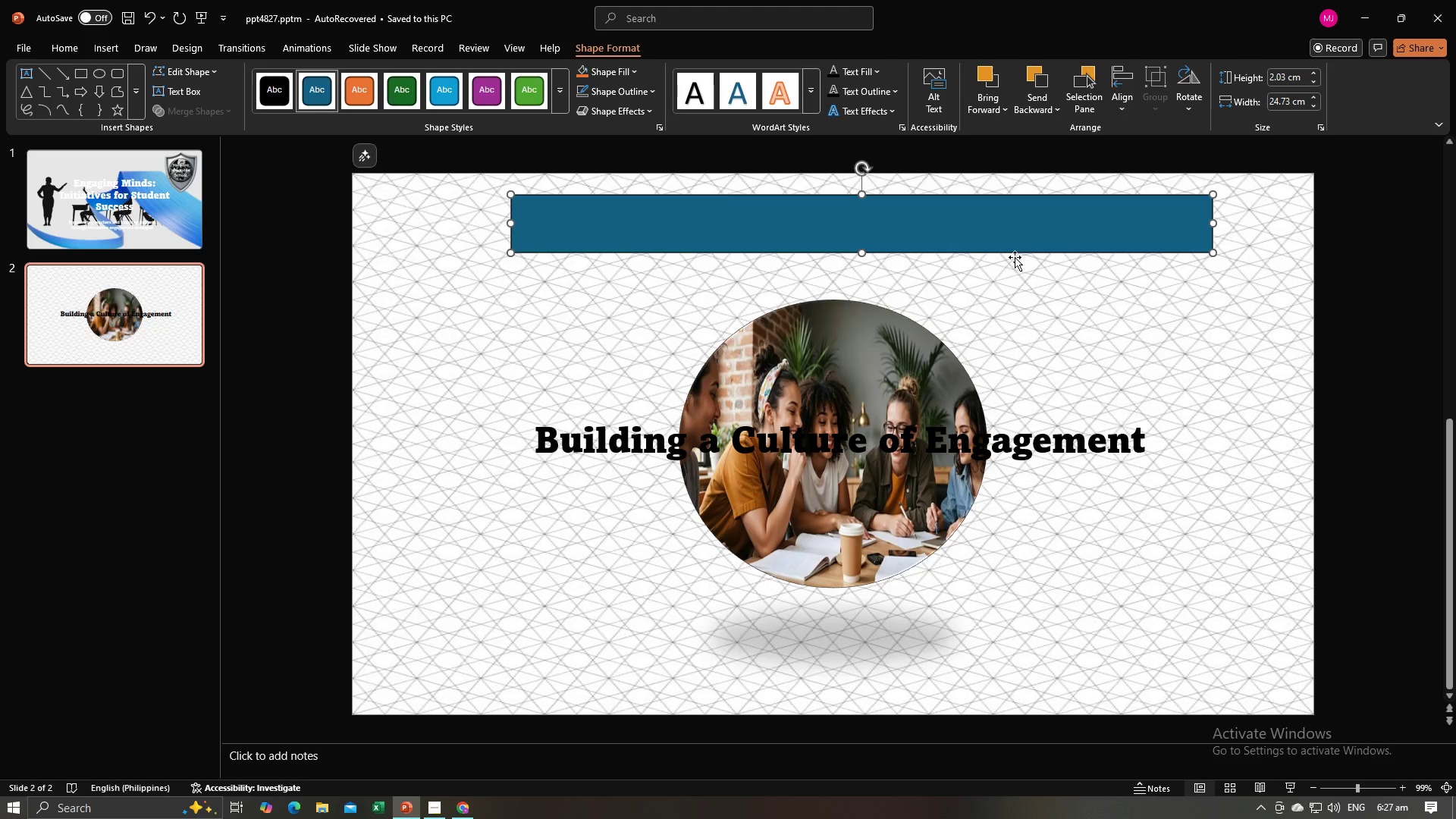 
left_click([595, 71])
 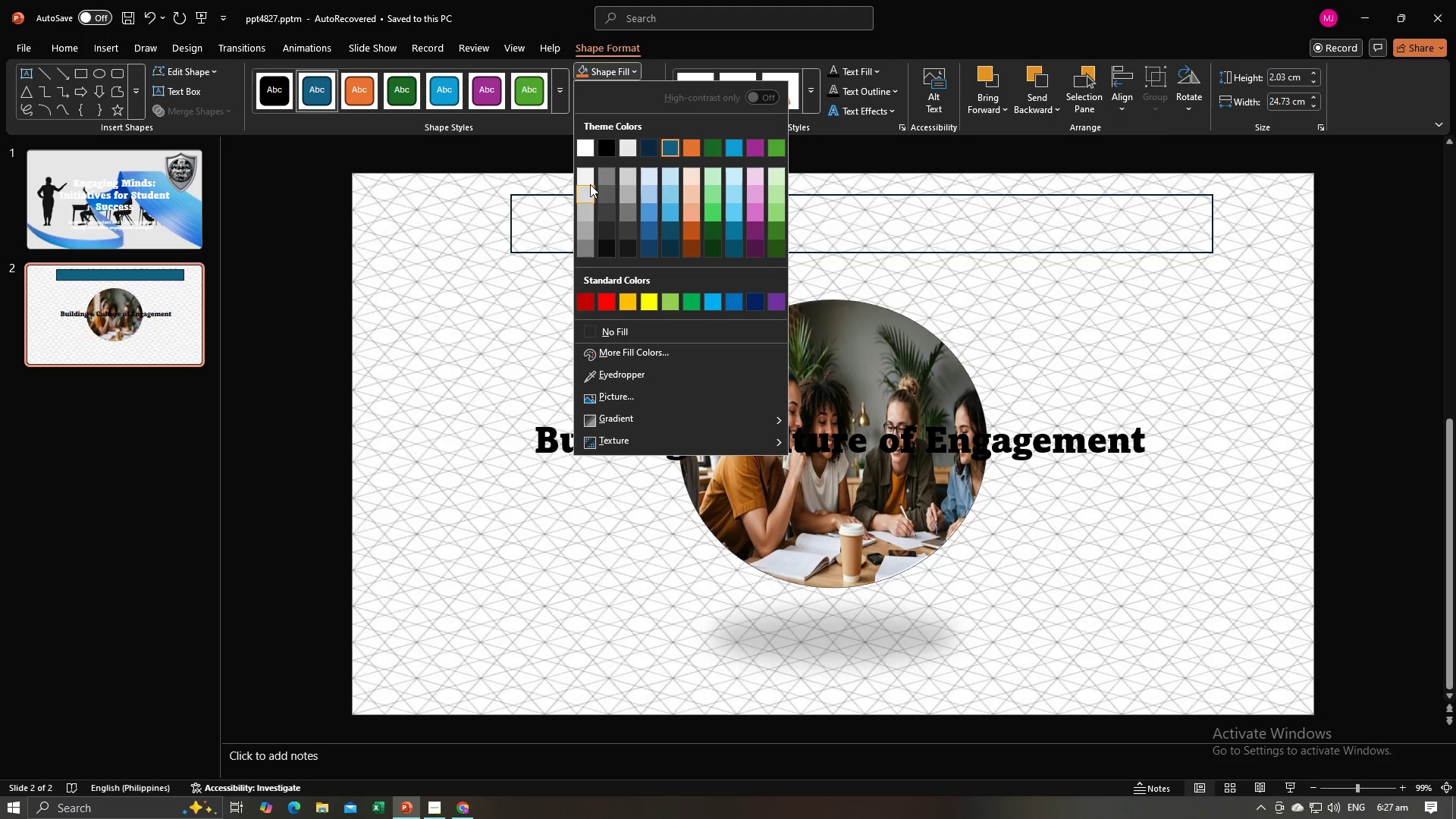 
left_click([584, 147])
 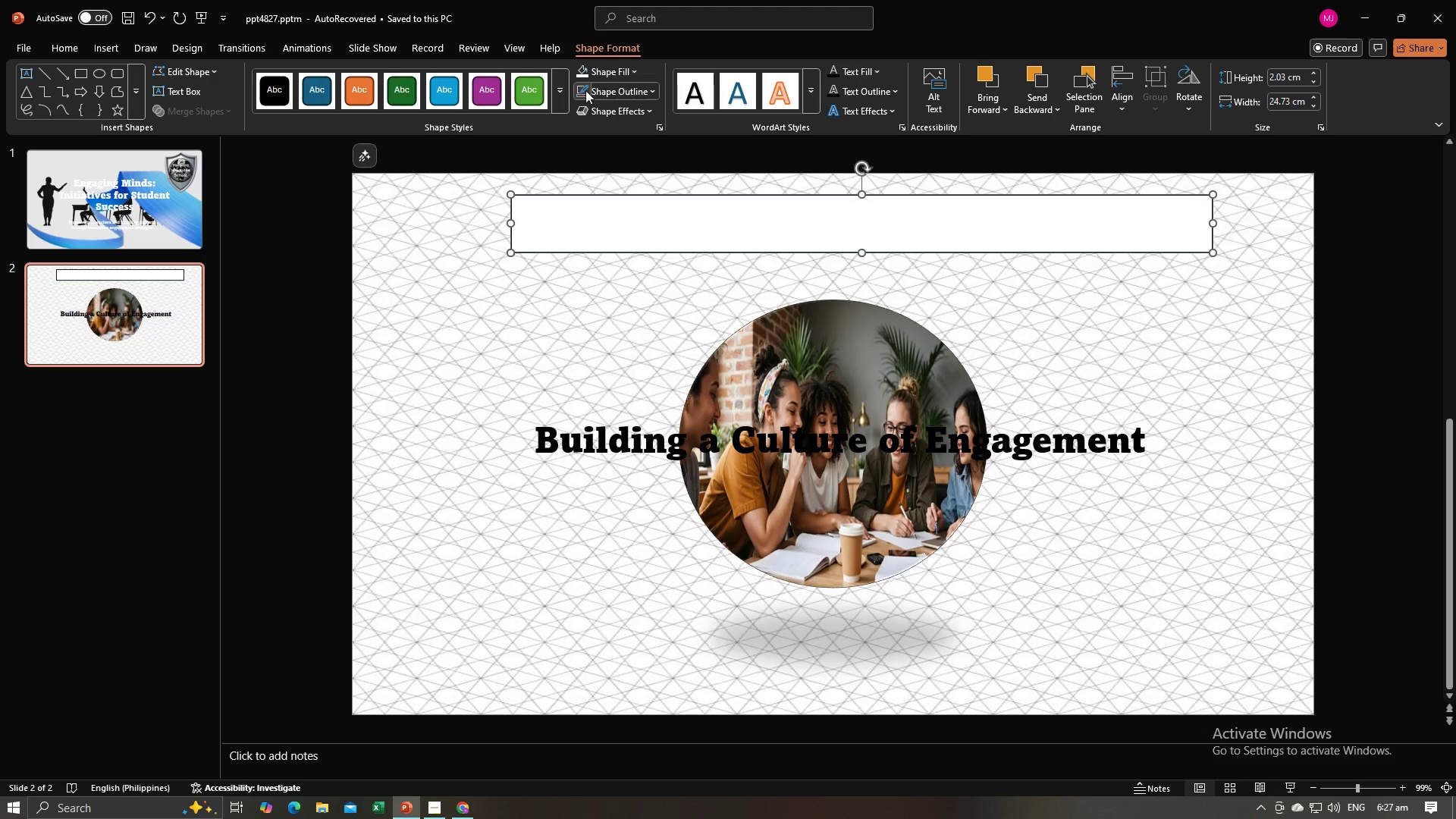 
left_click([595, 66])
 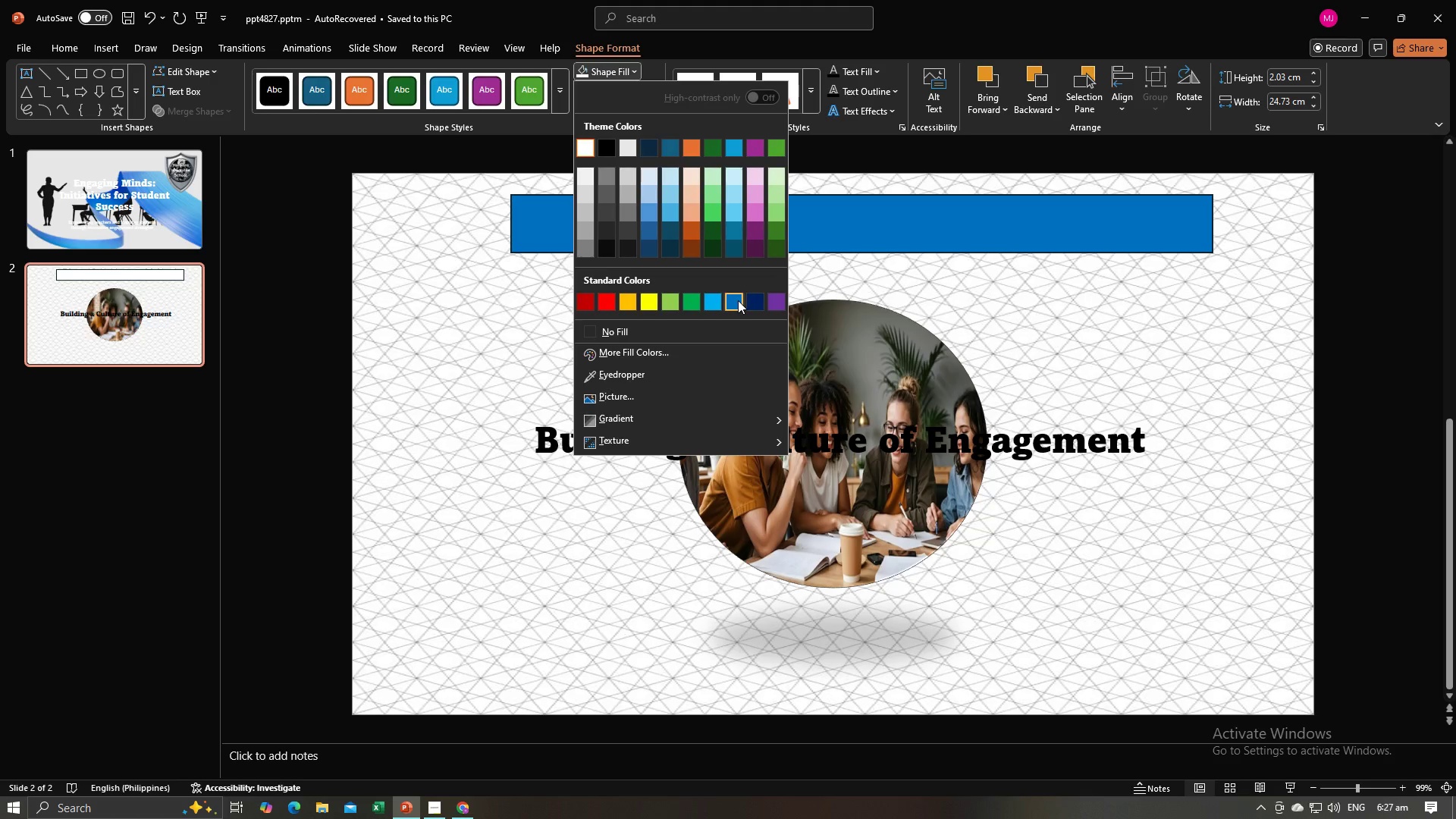 
left_click([738, 300])
 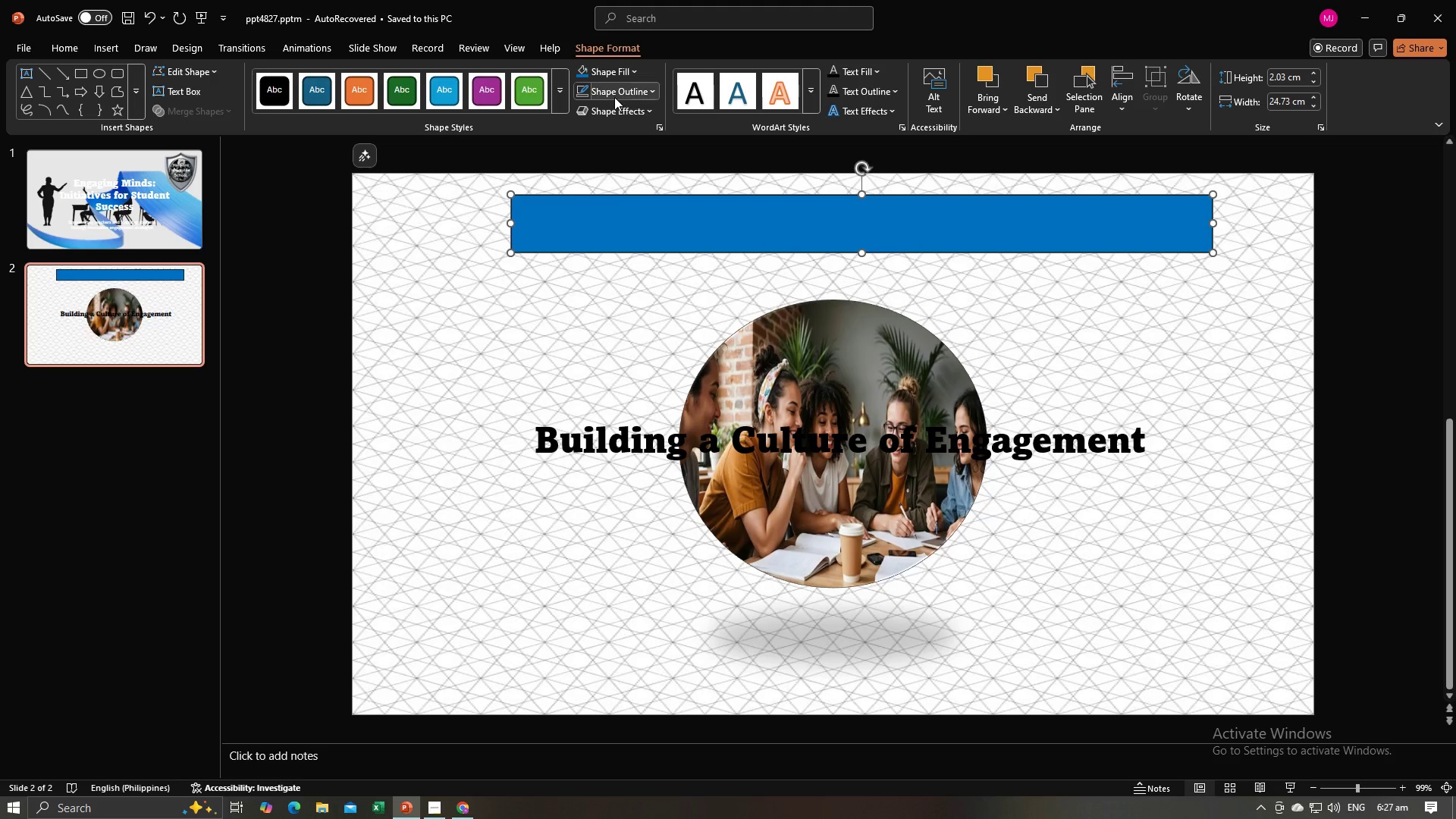 
left_click([606, 112])
 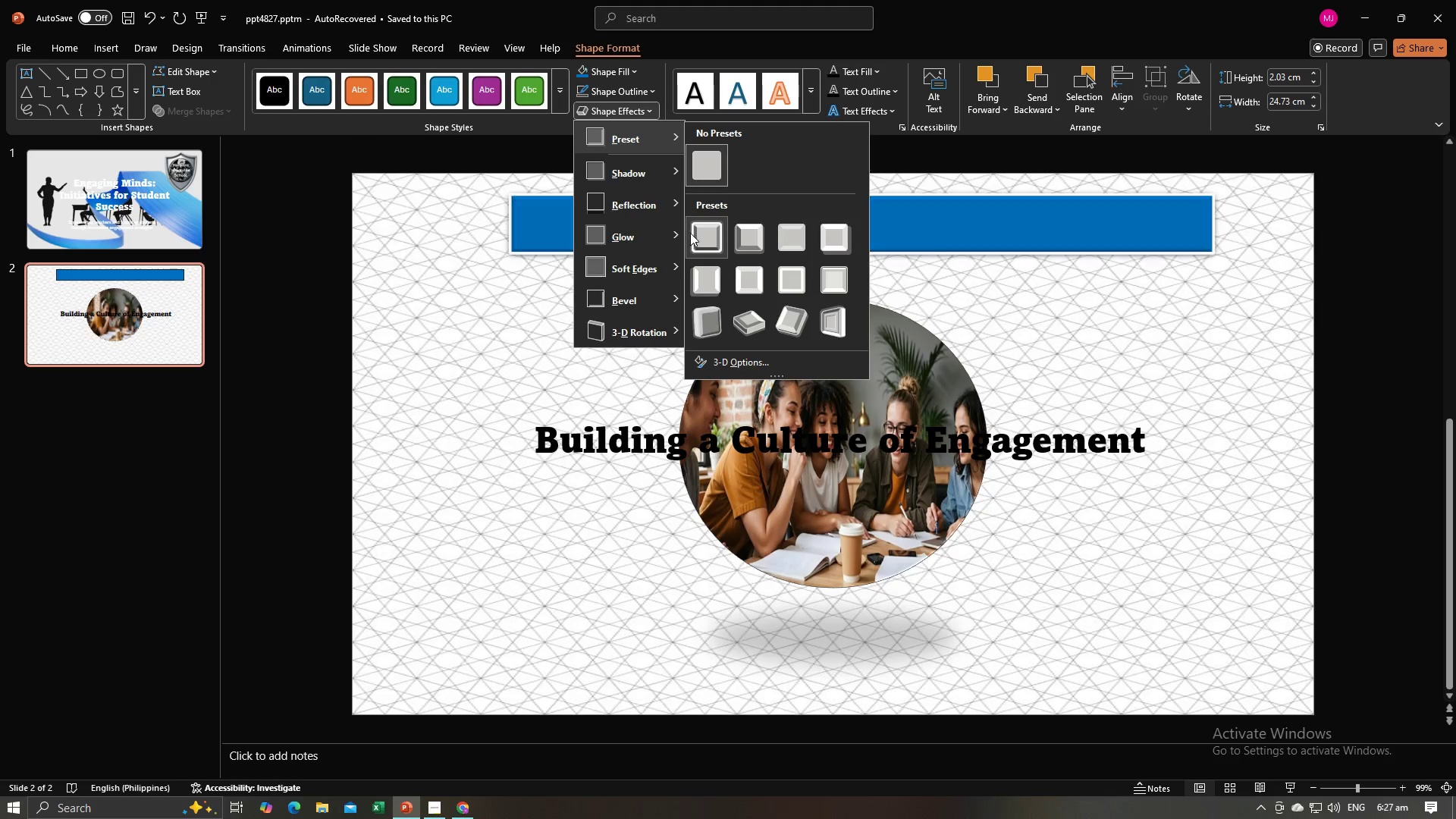 
left_click([705, 236])
 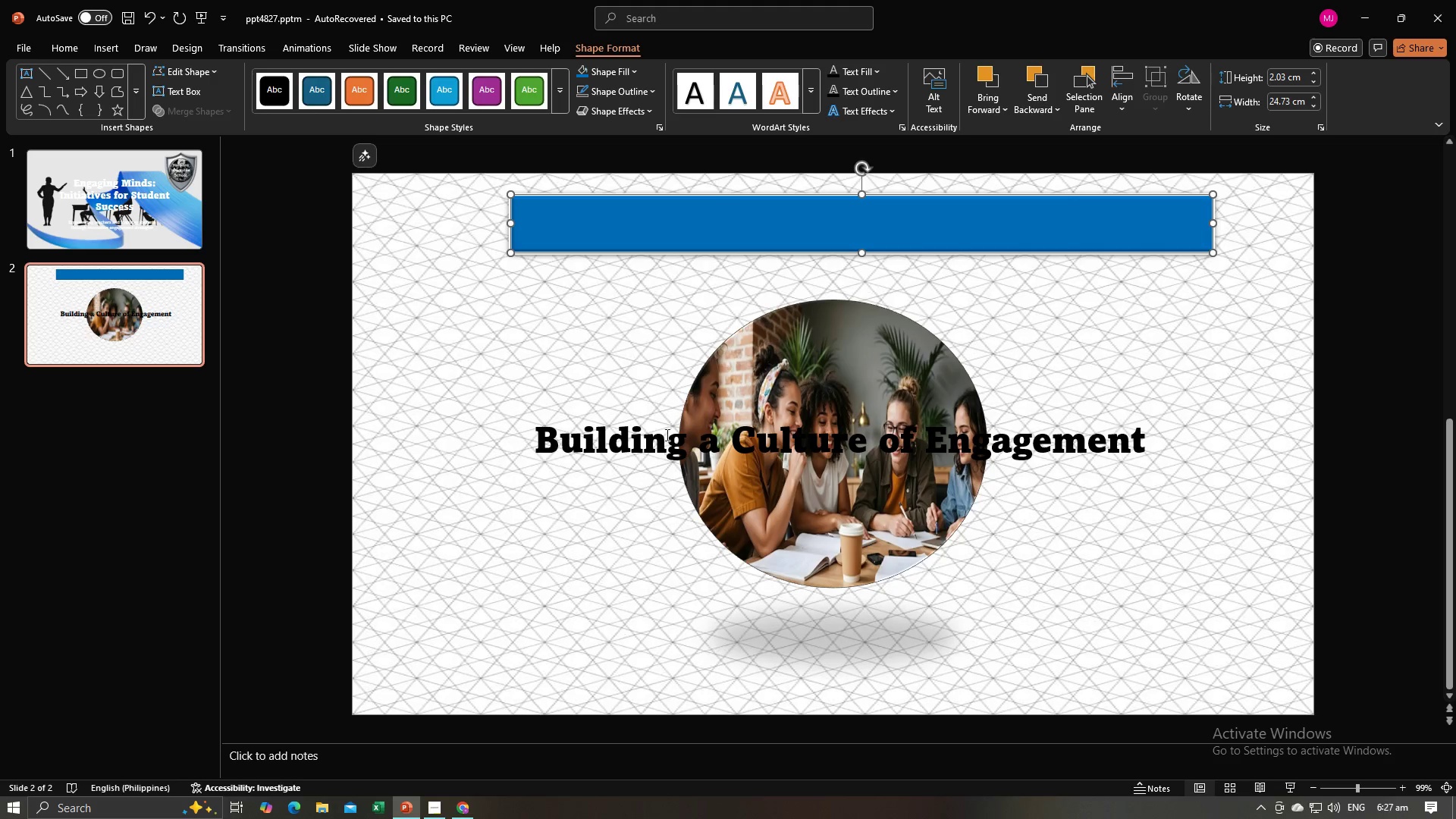 
left_click([665, 436])
 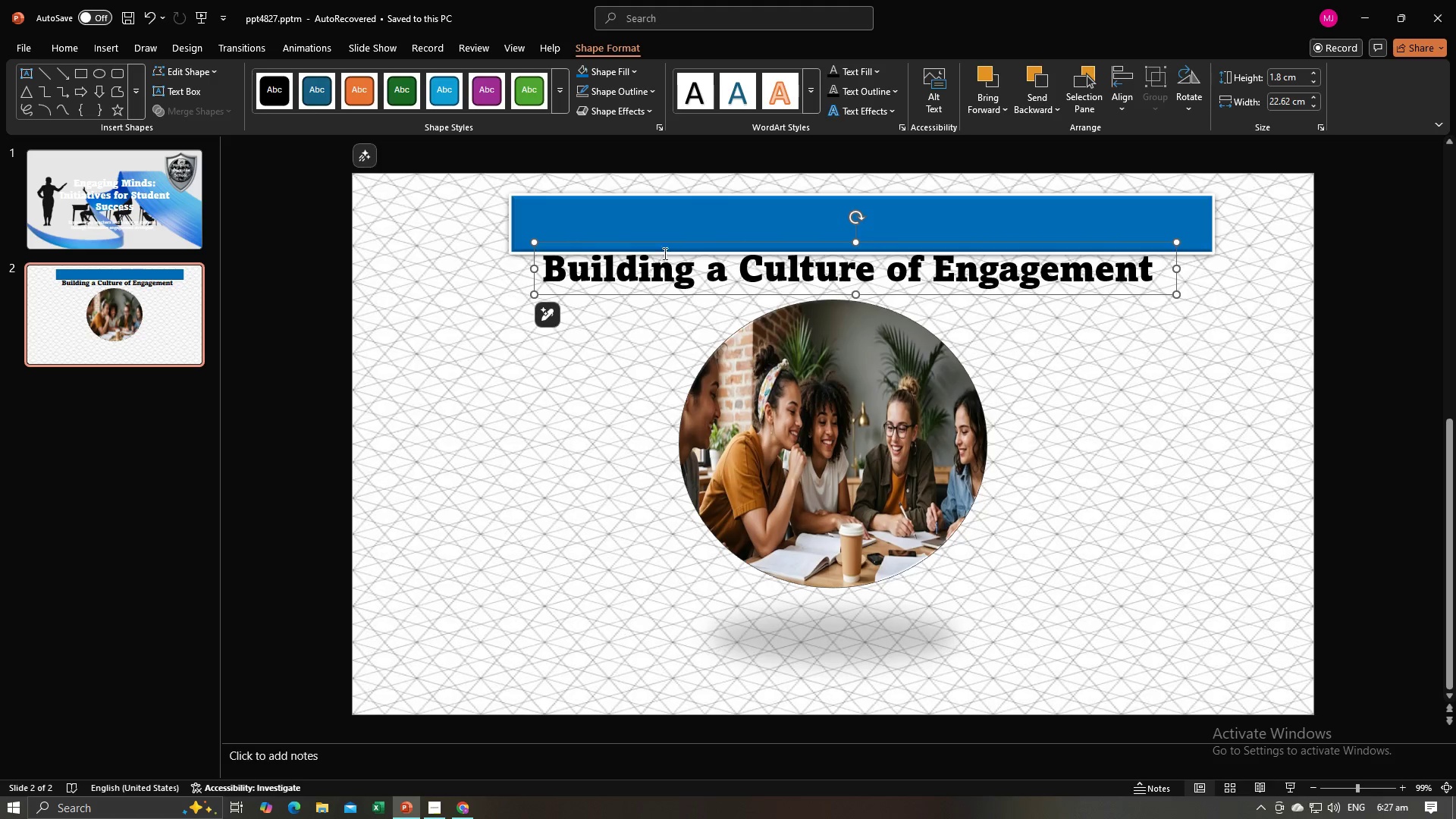 
right_click([666, 244])
 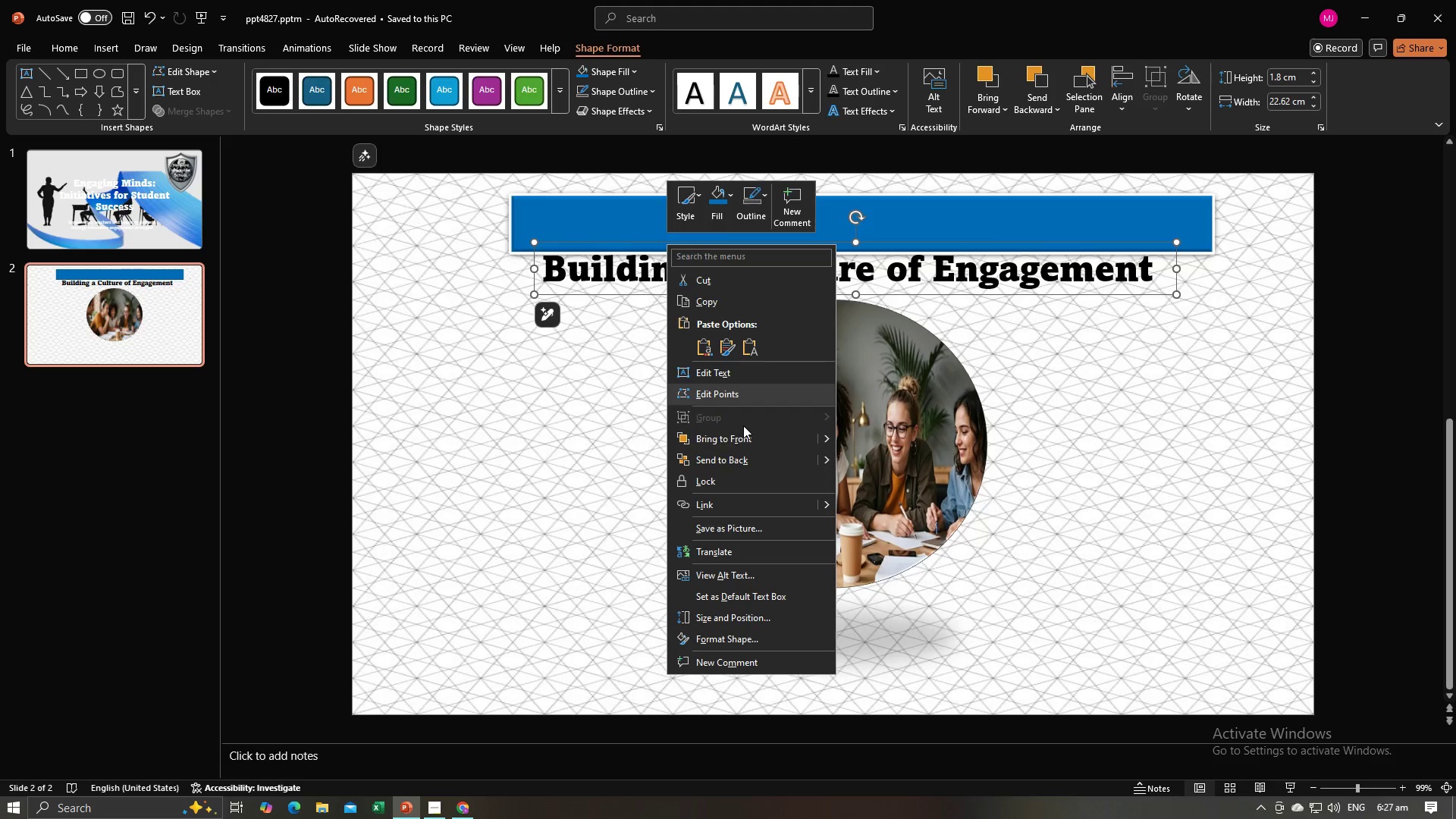 
left_click([745, 433])
 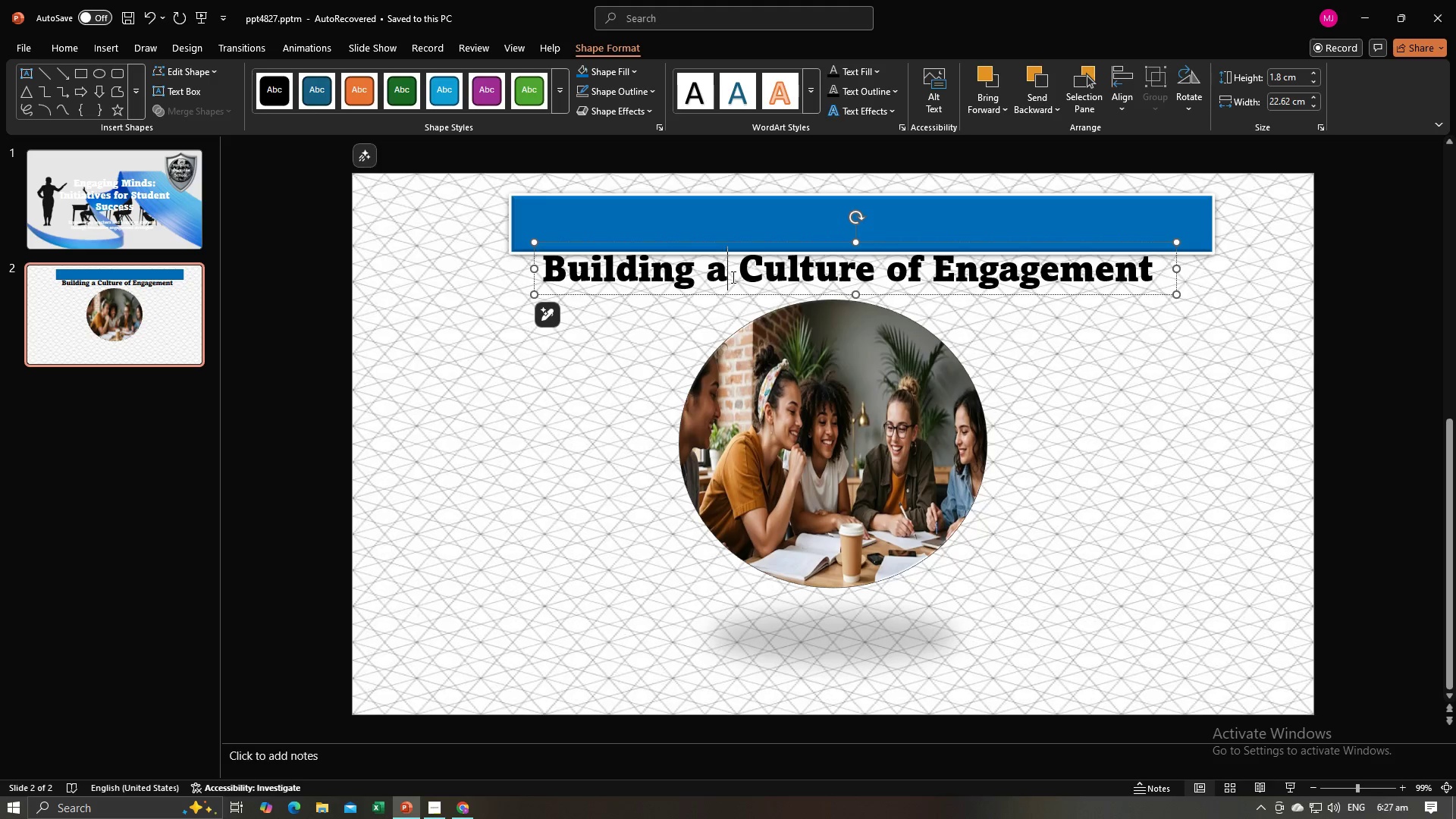 
left_click([732, 277])
 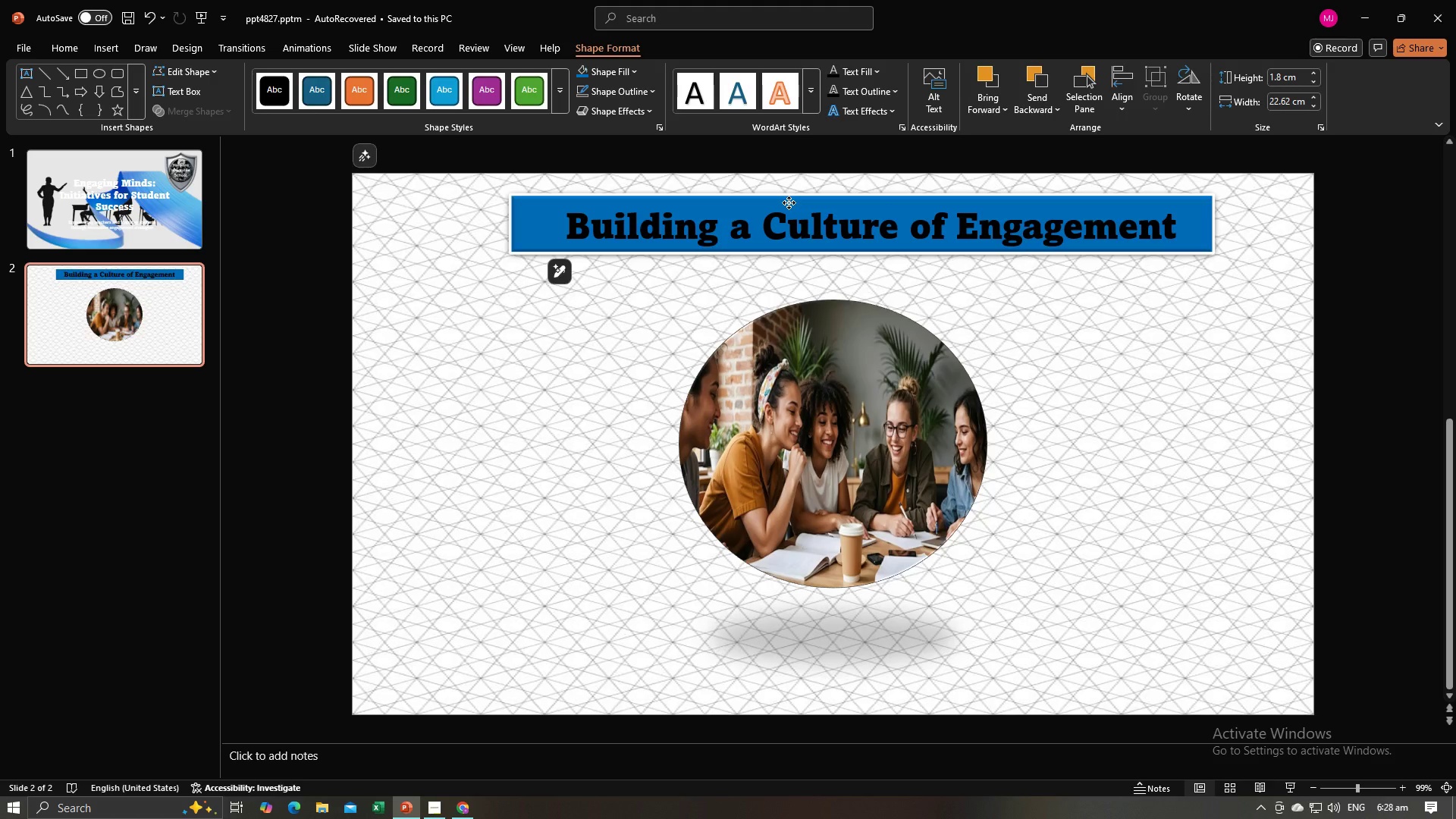 
wait(11.72)
 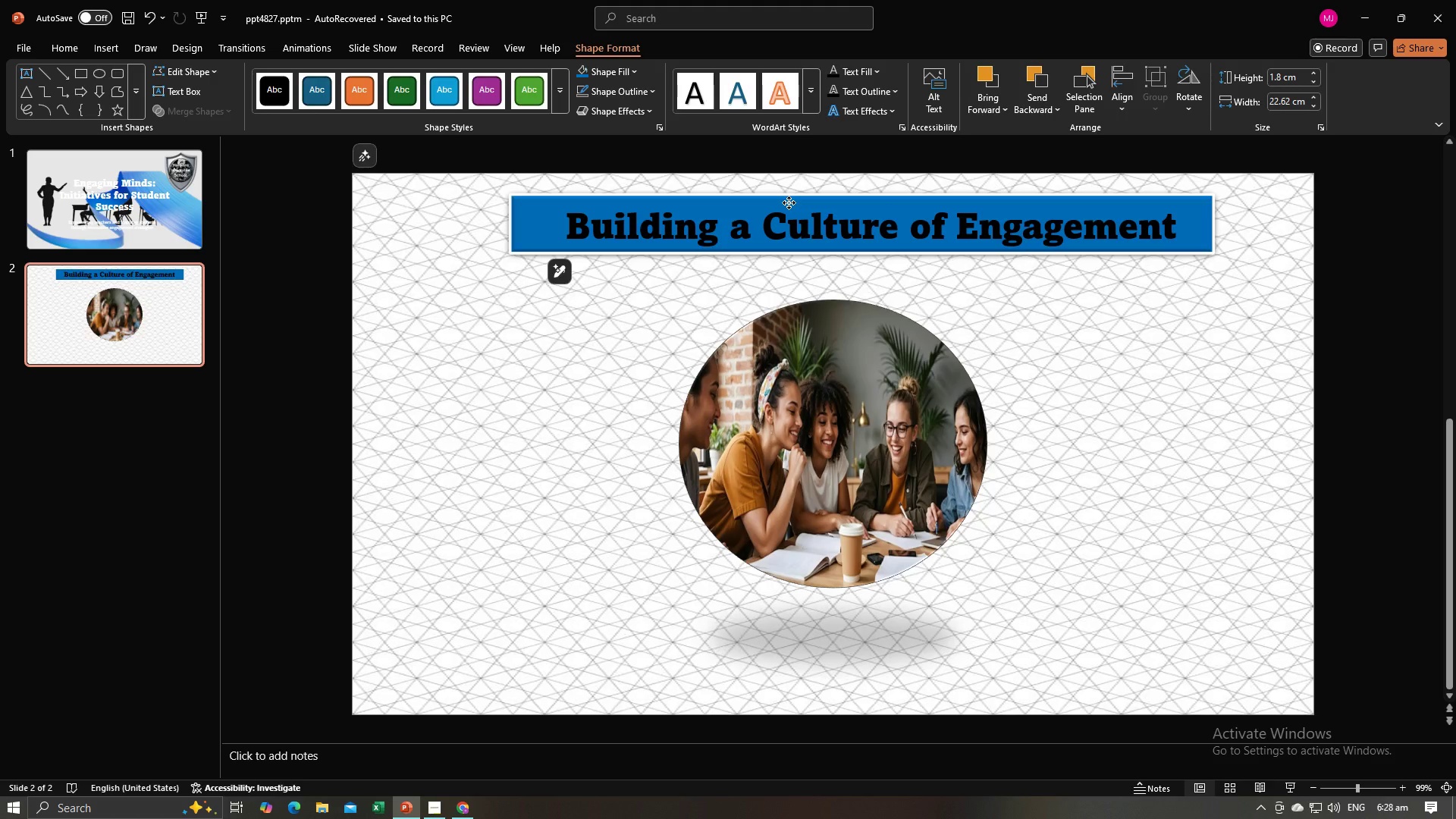 
left_click([667, 425])
 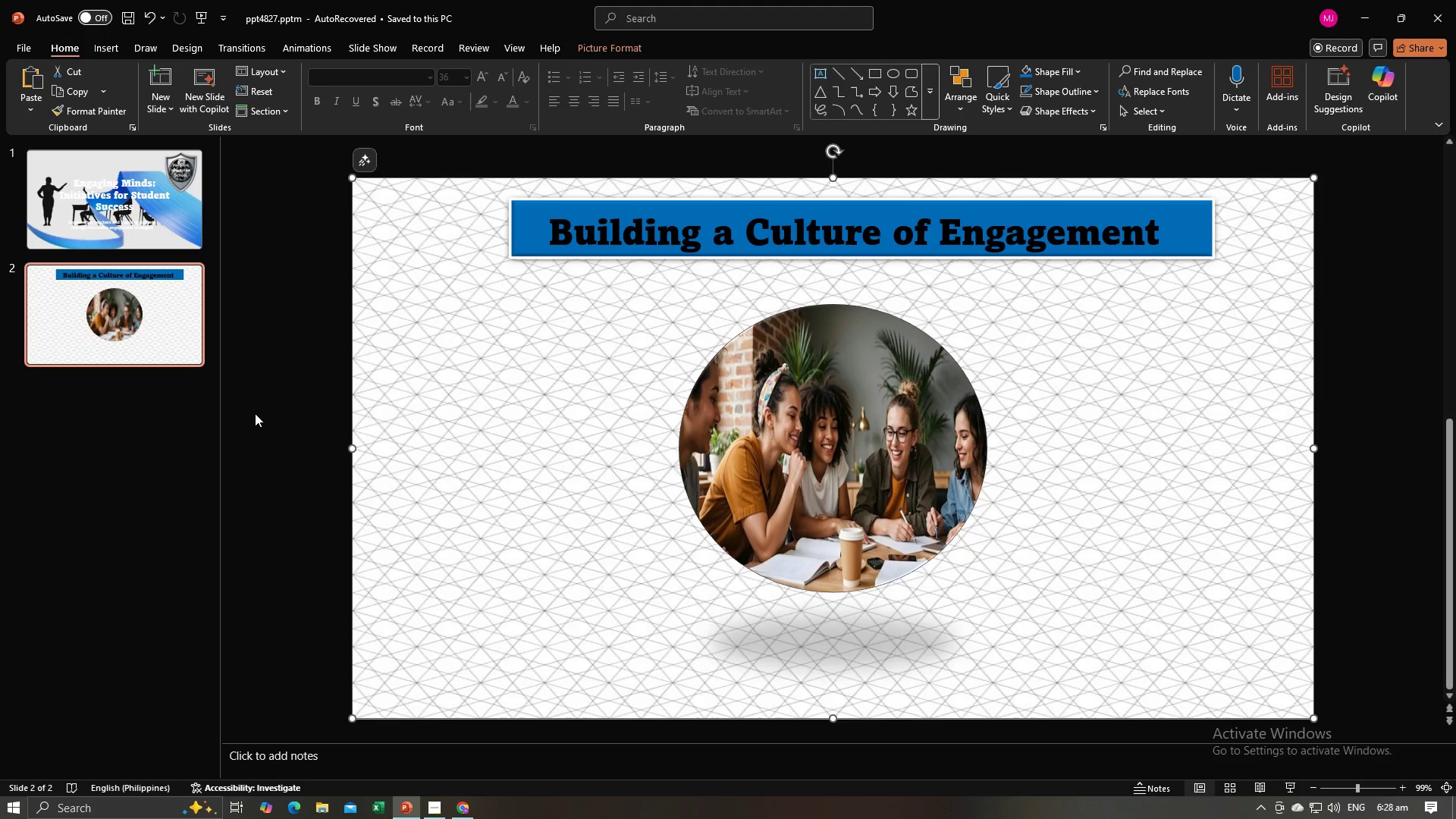 
left_click([255, 413])
 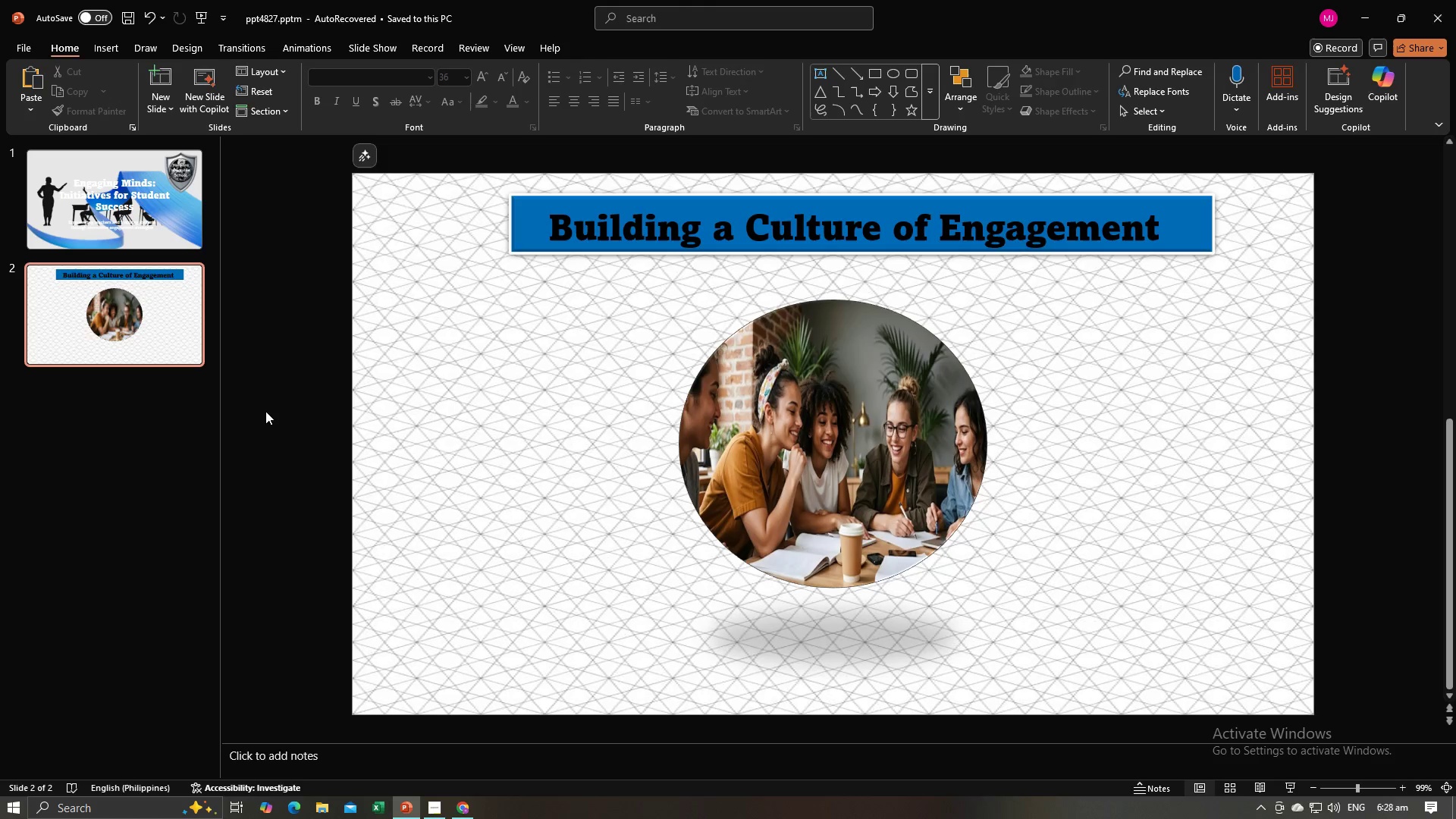 
key(Alt+AltLeft)
 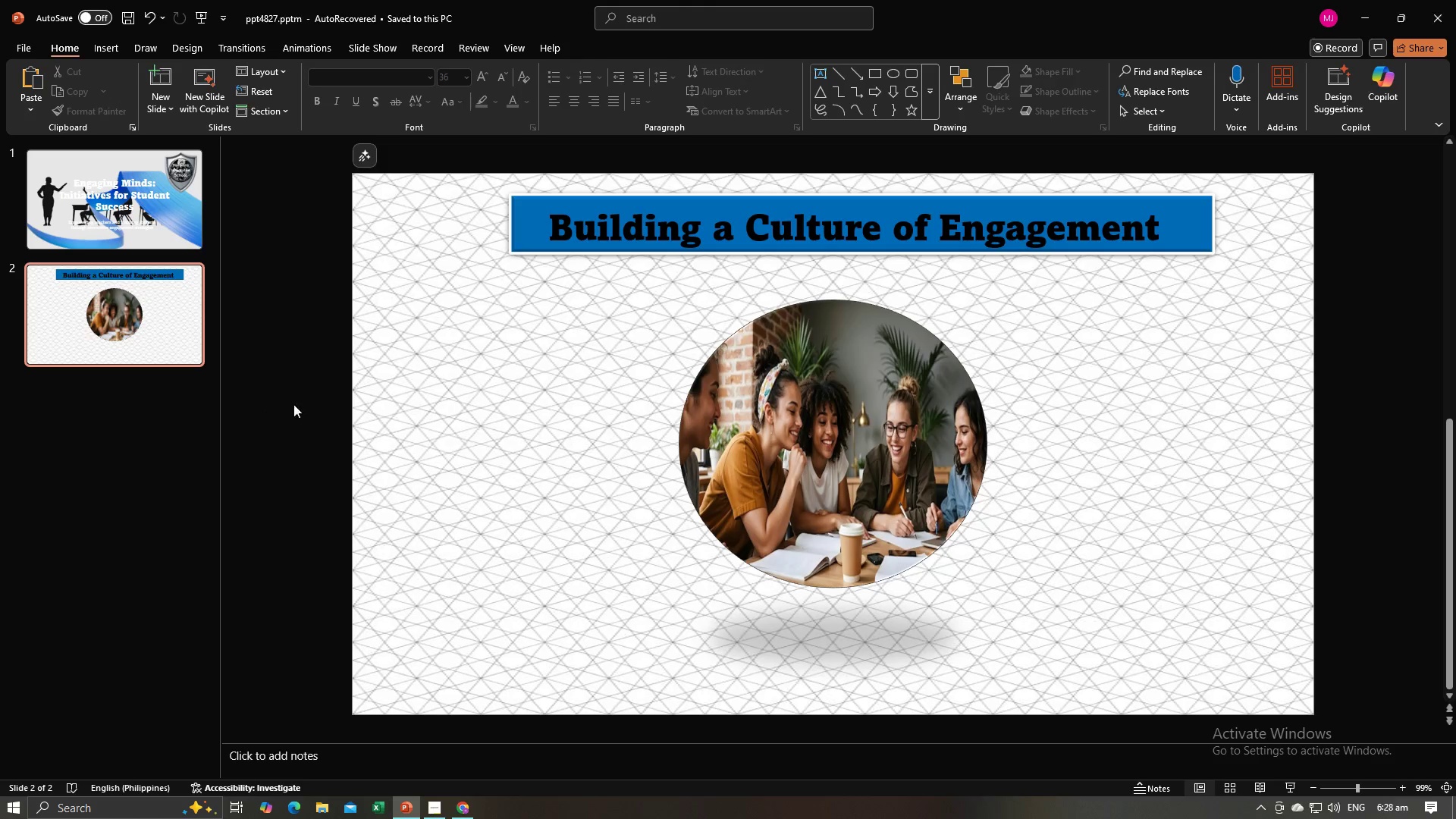 
key(Alt+Tab)
 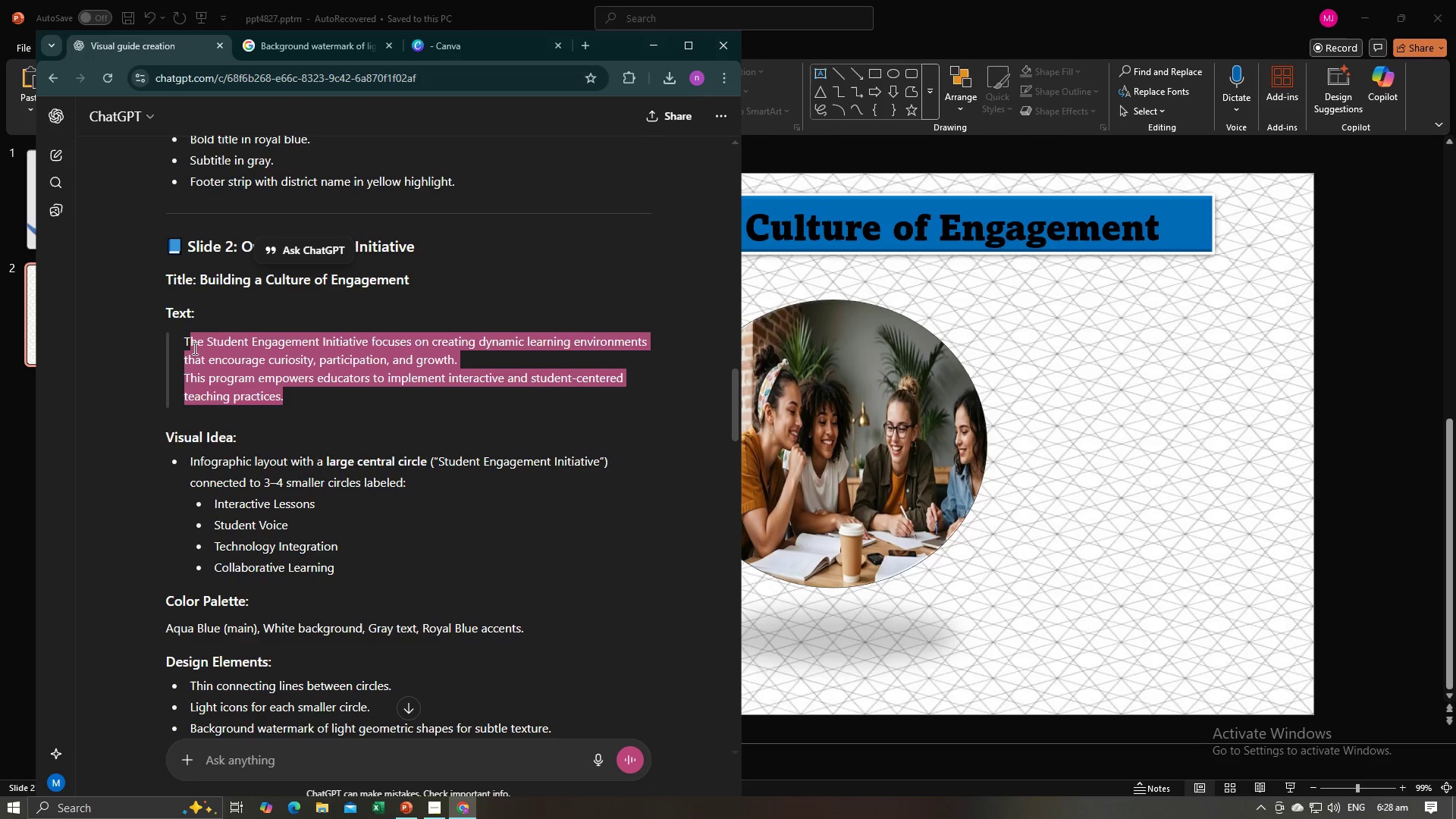 
wait(6.7)
 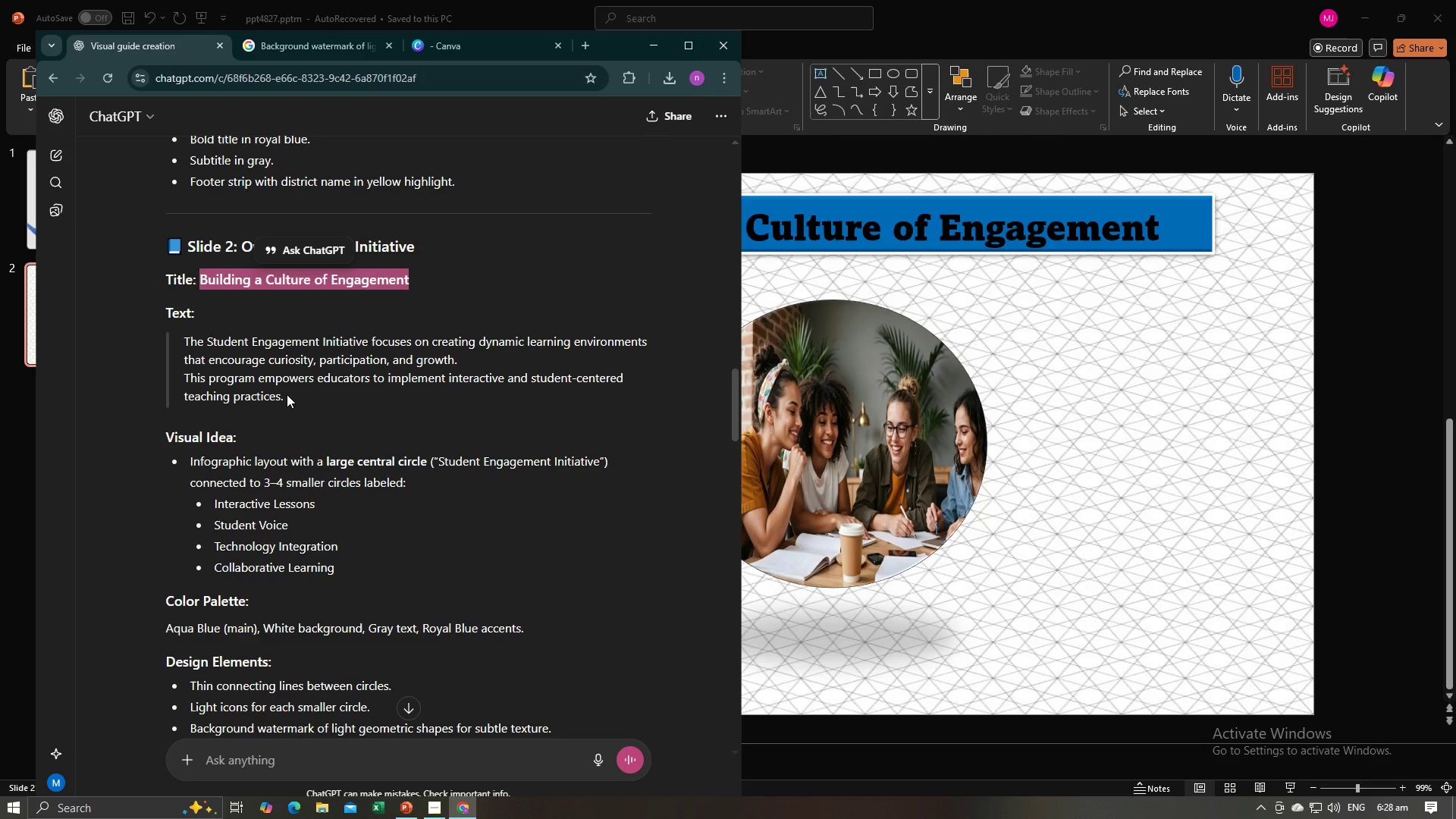 
key(Control+C)
 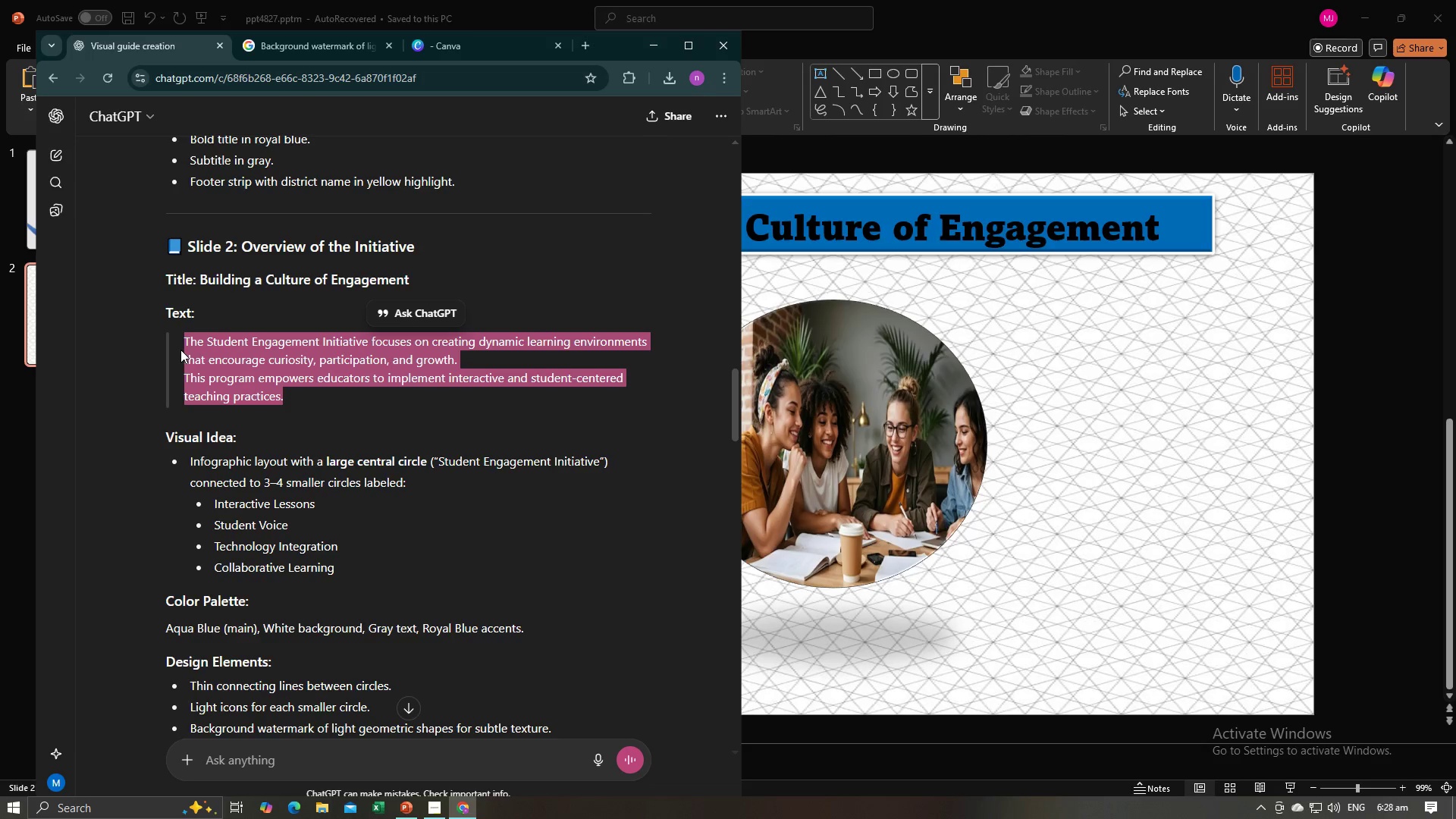 
key(Control+C)
 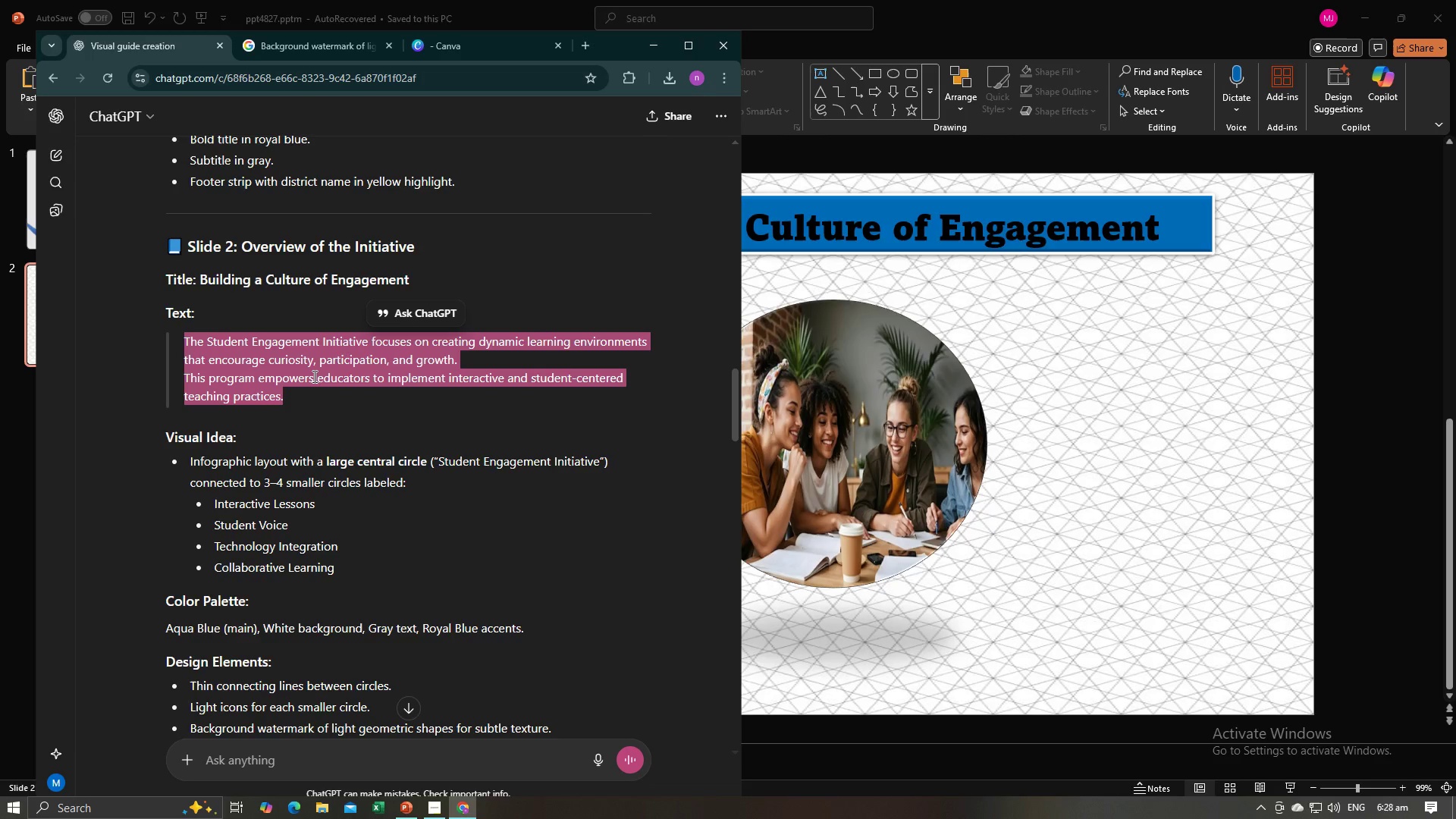 
key(Alt+AltLeft)
 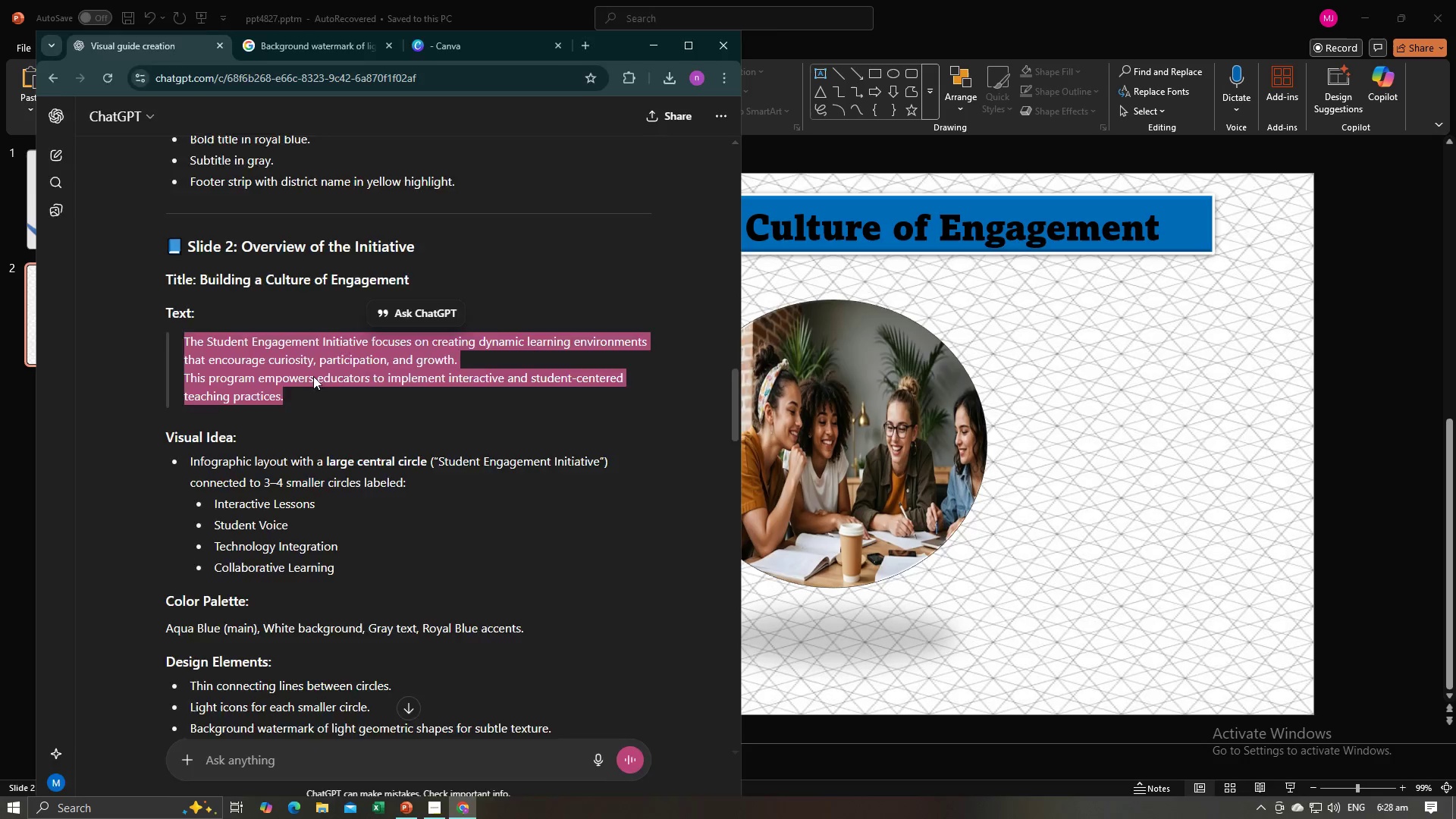 
key(Alt+Tab)
 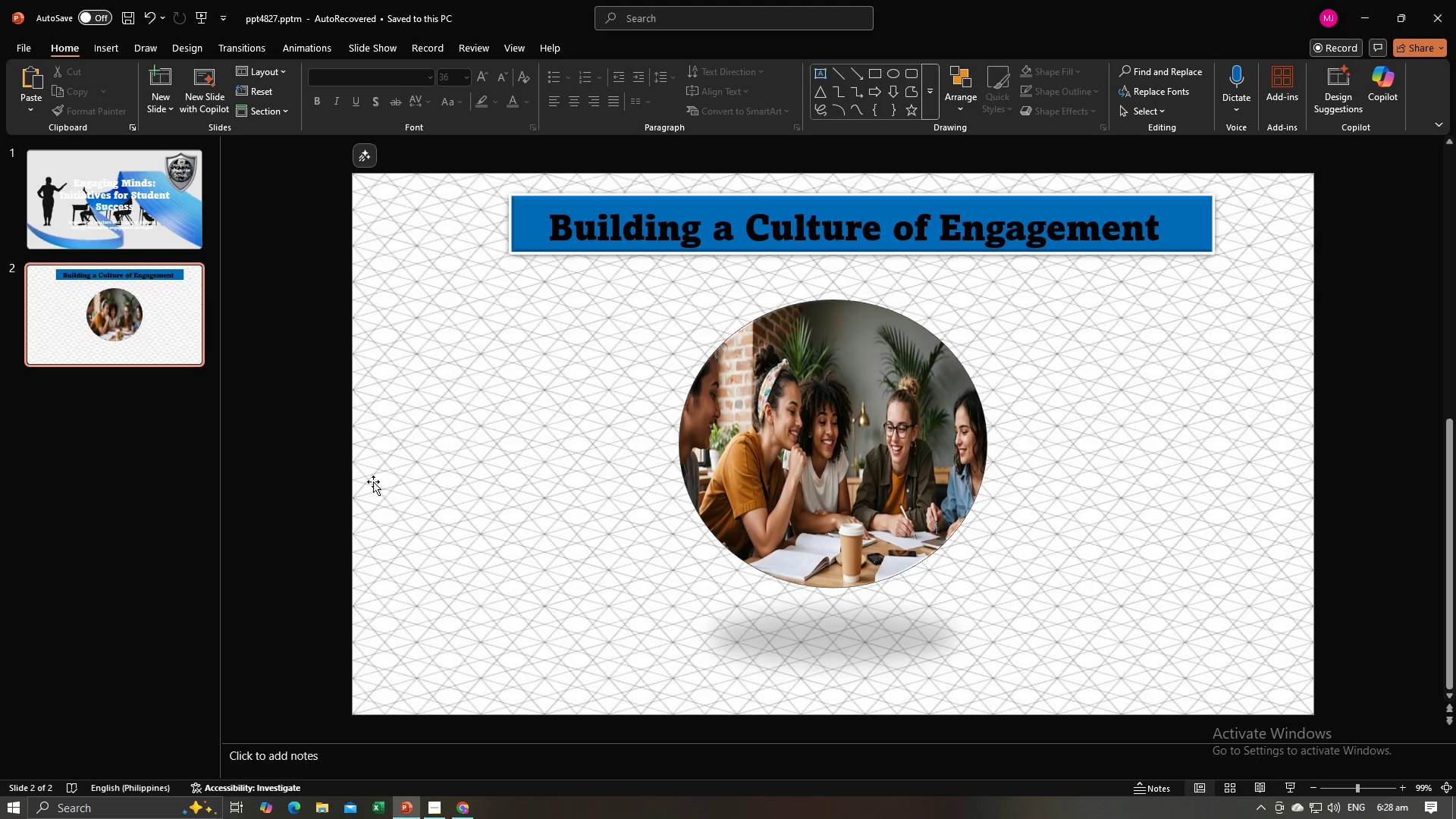 
key(Control+V)
 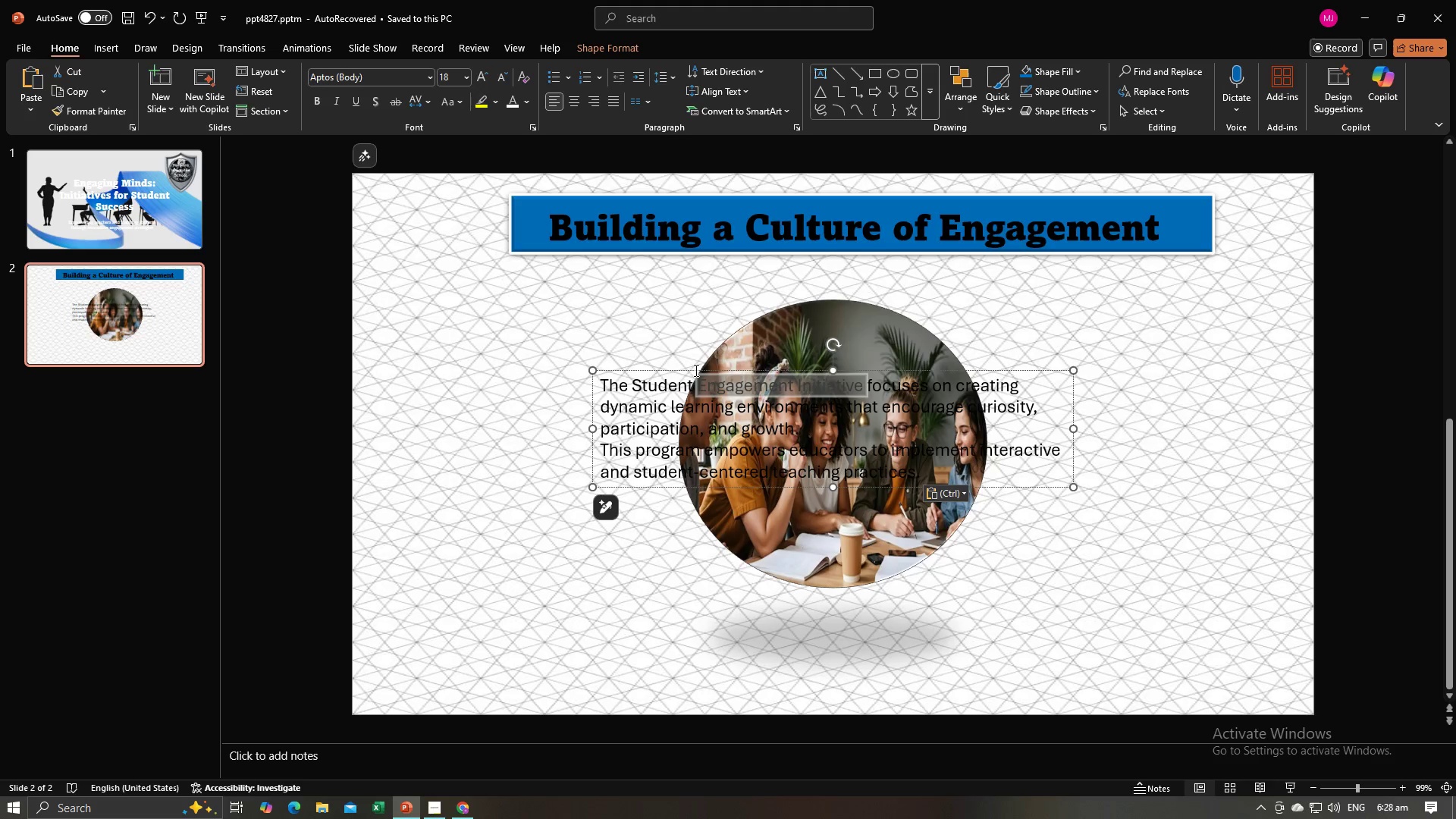 
left_click([327, 444])
 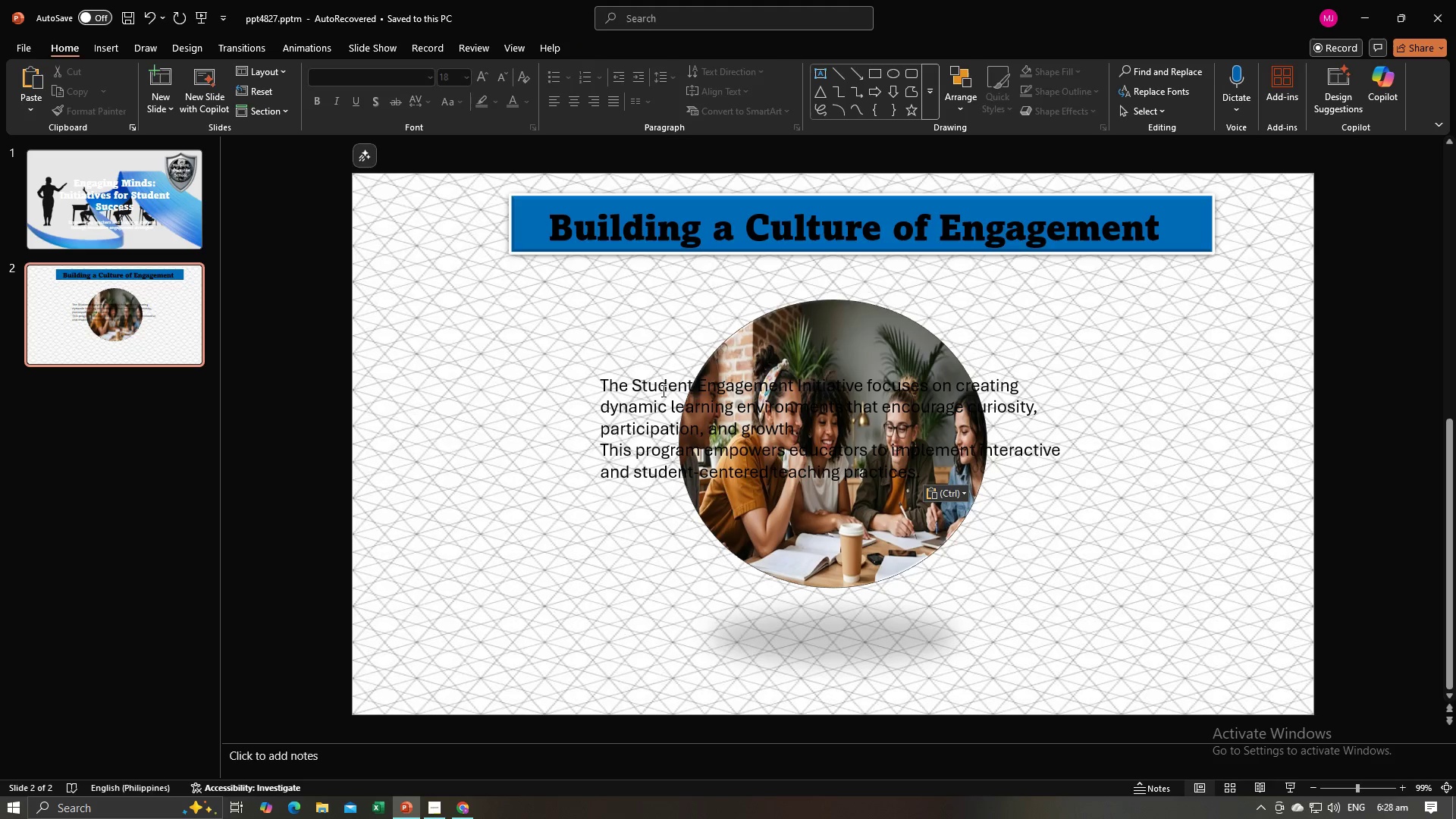 
left_click([662, 391])
 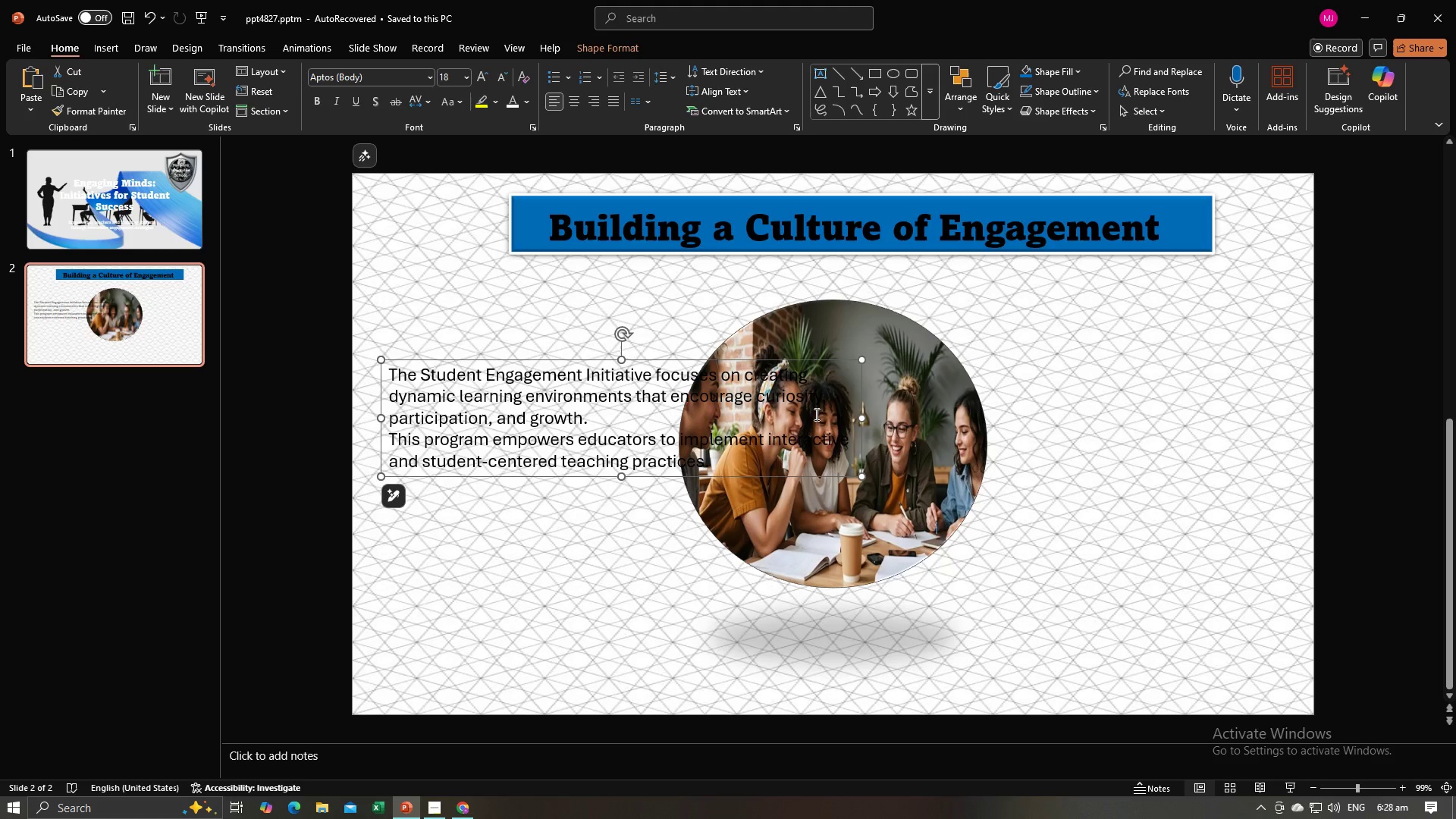 
wait(9.3)
 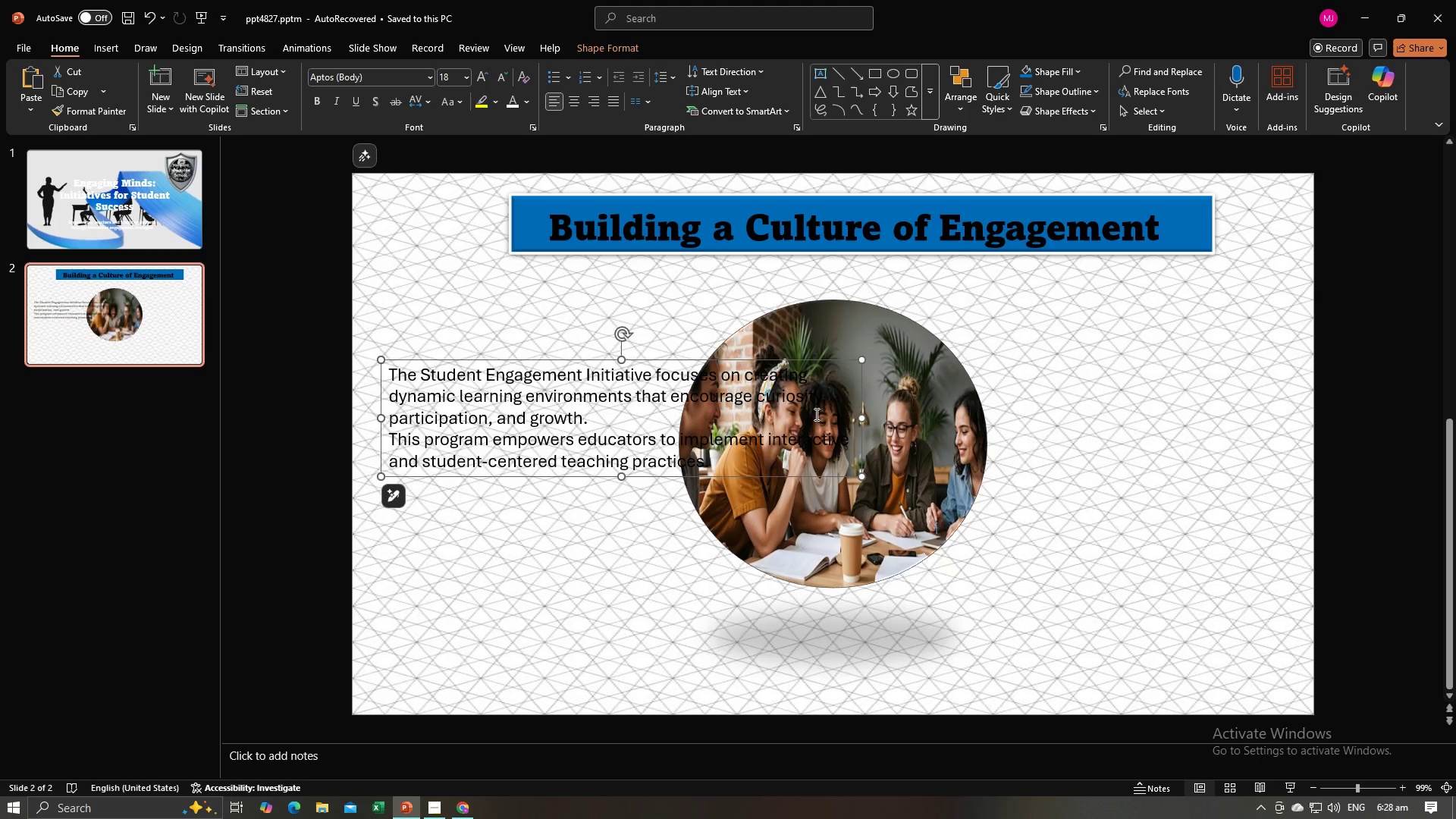 
left_click([574, 97])
 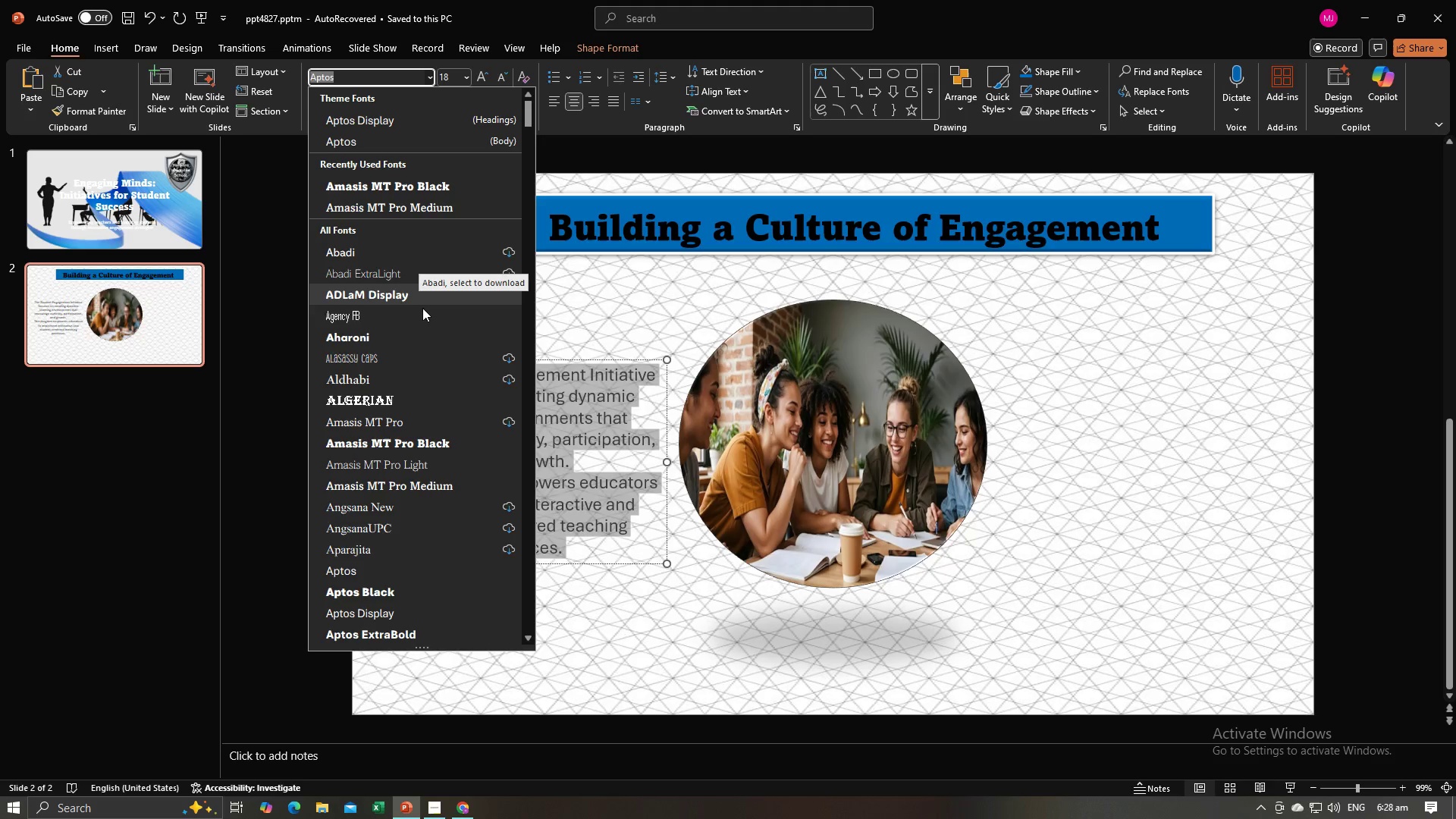 
wait(7.17)
 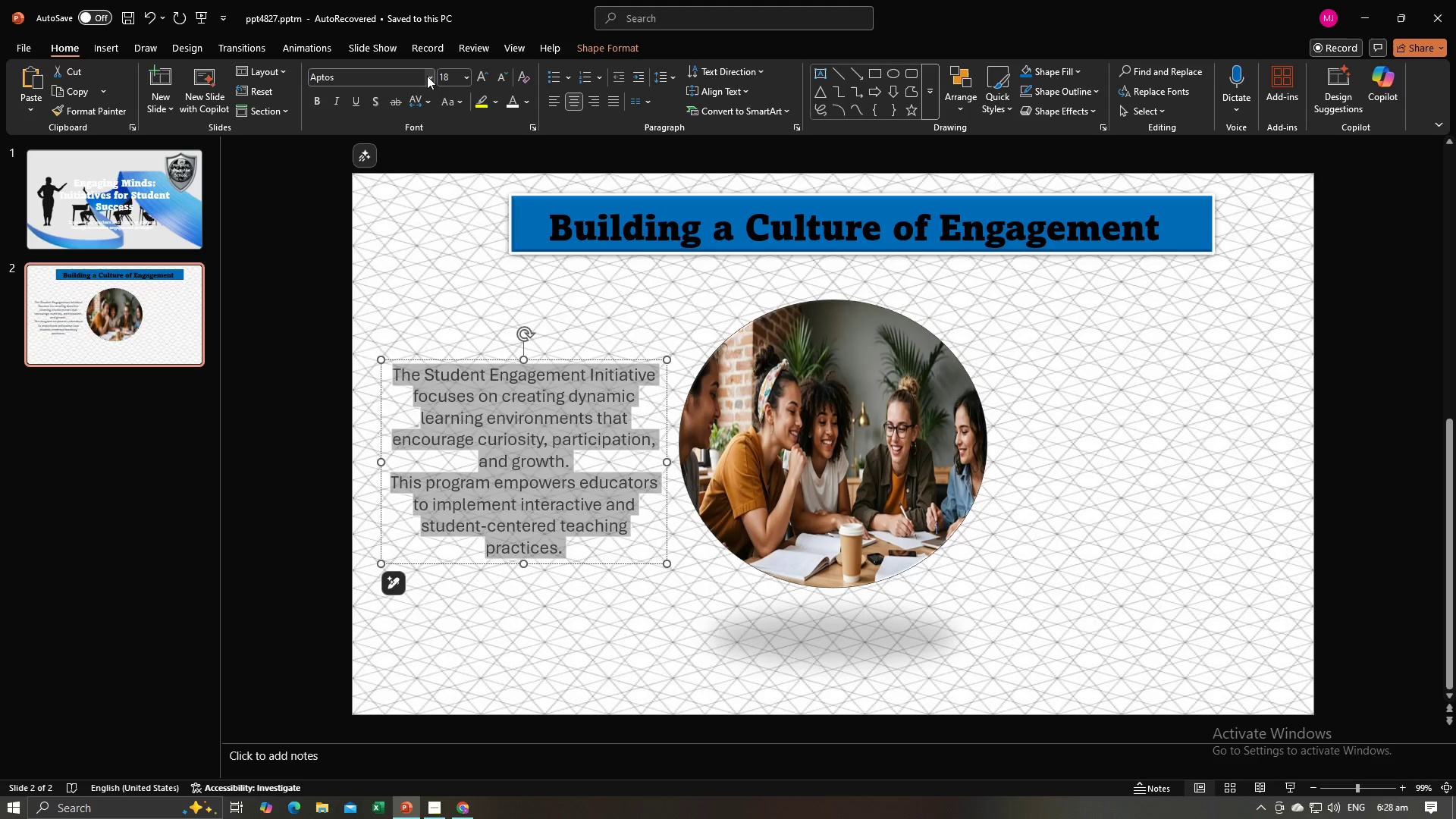 
left_click([435, 469])
 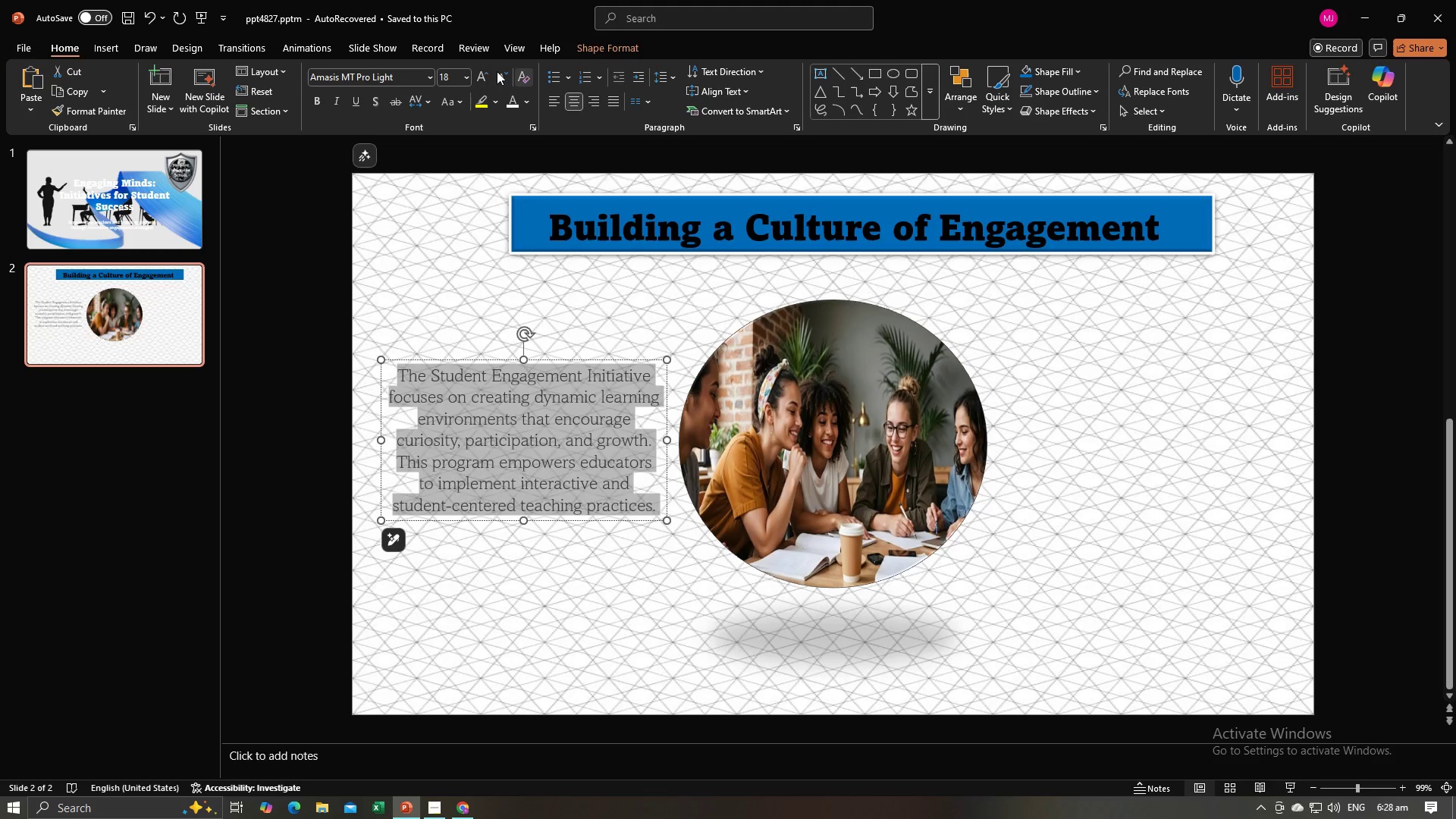 
left_click([469, 74])
 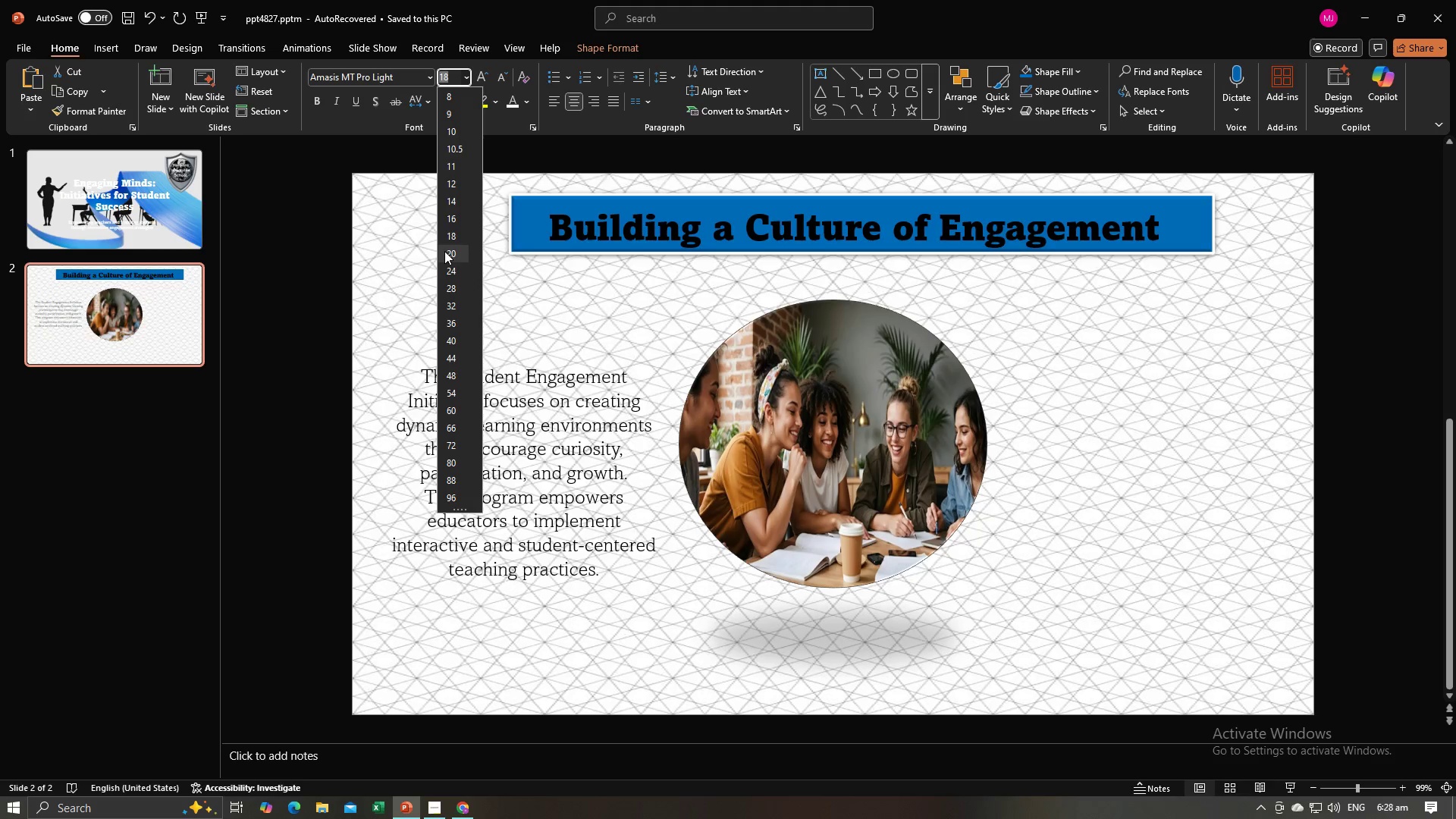 
left_click([444, 251])
 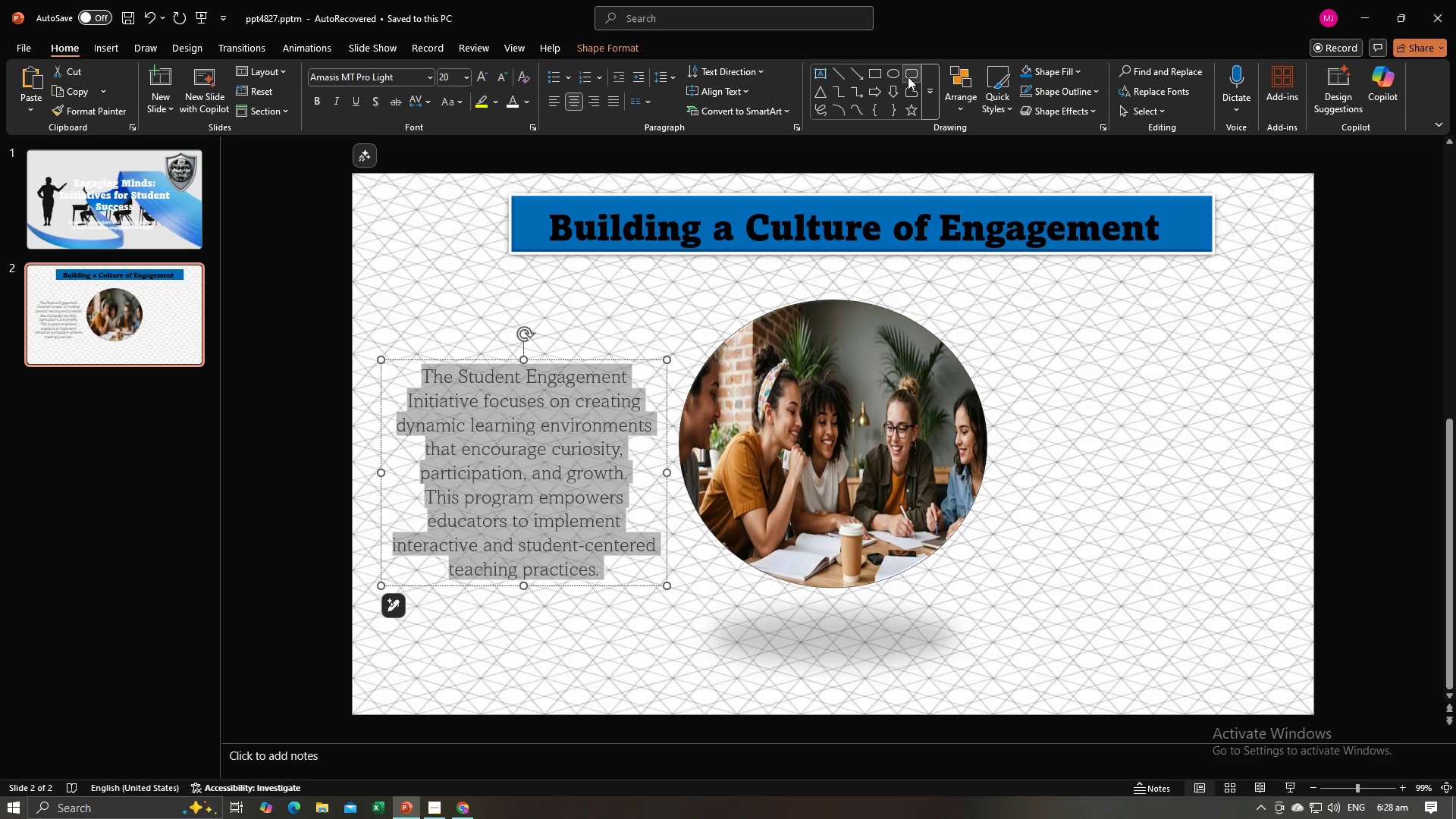 
left_click([908, 74])
 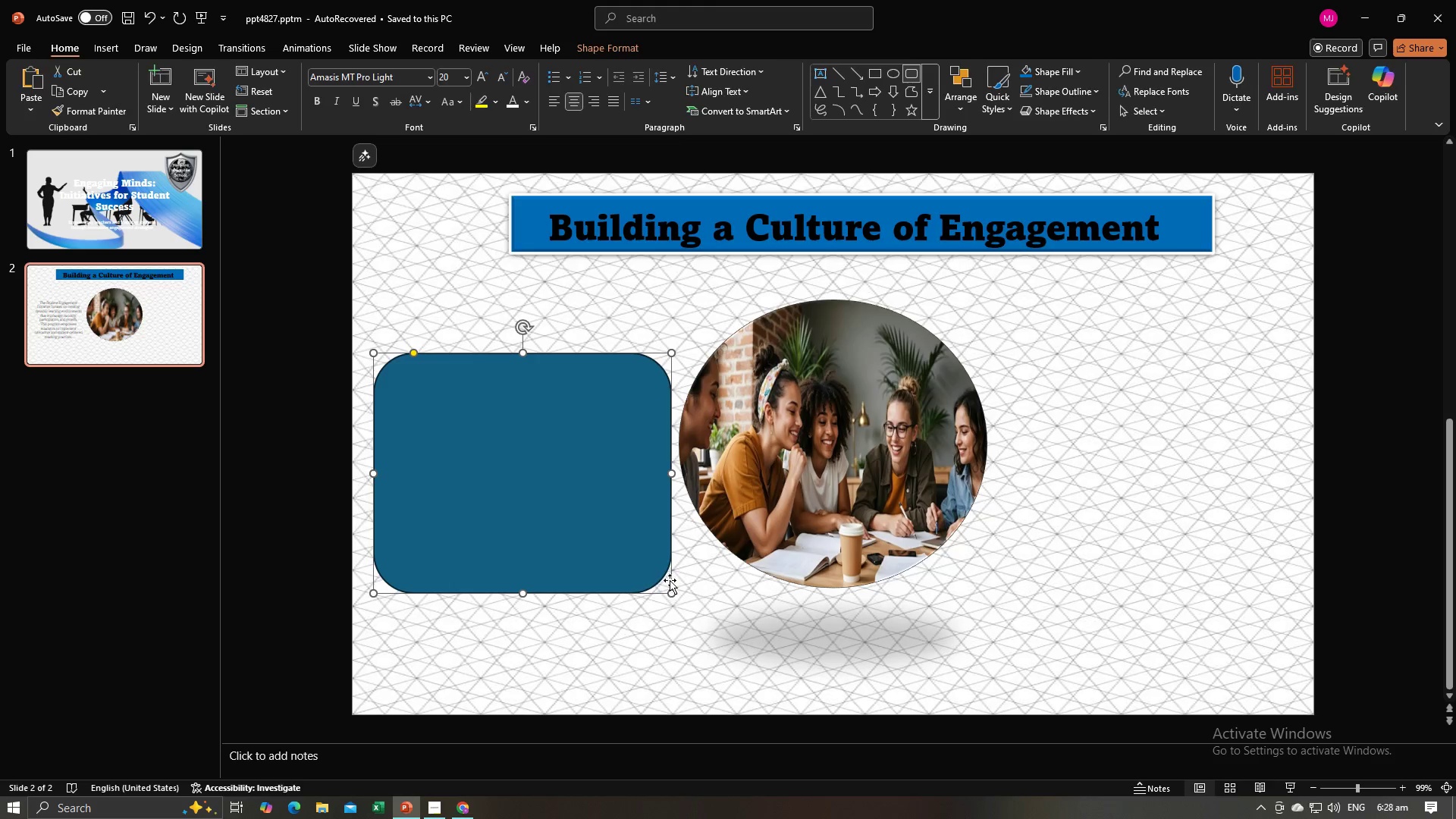 
wait(6.1)
 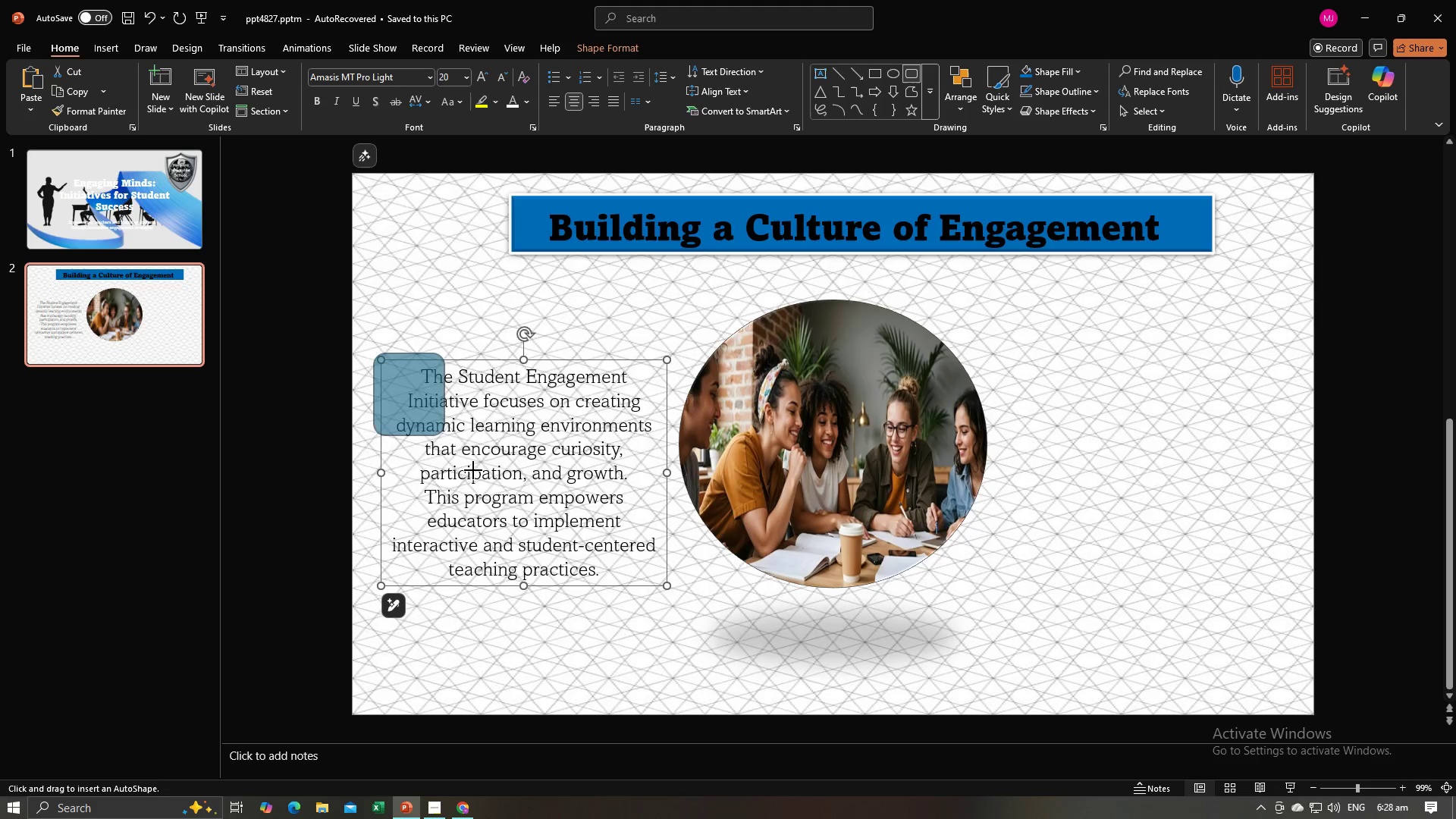 
left_click([544, 388])
 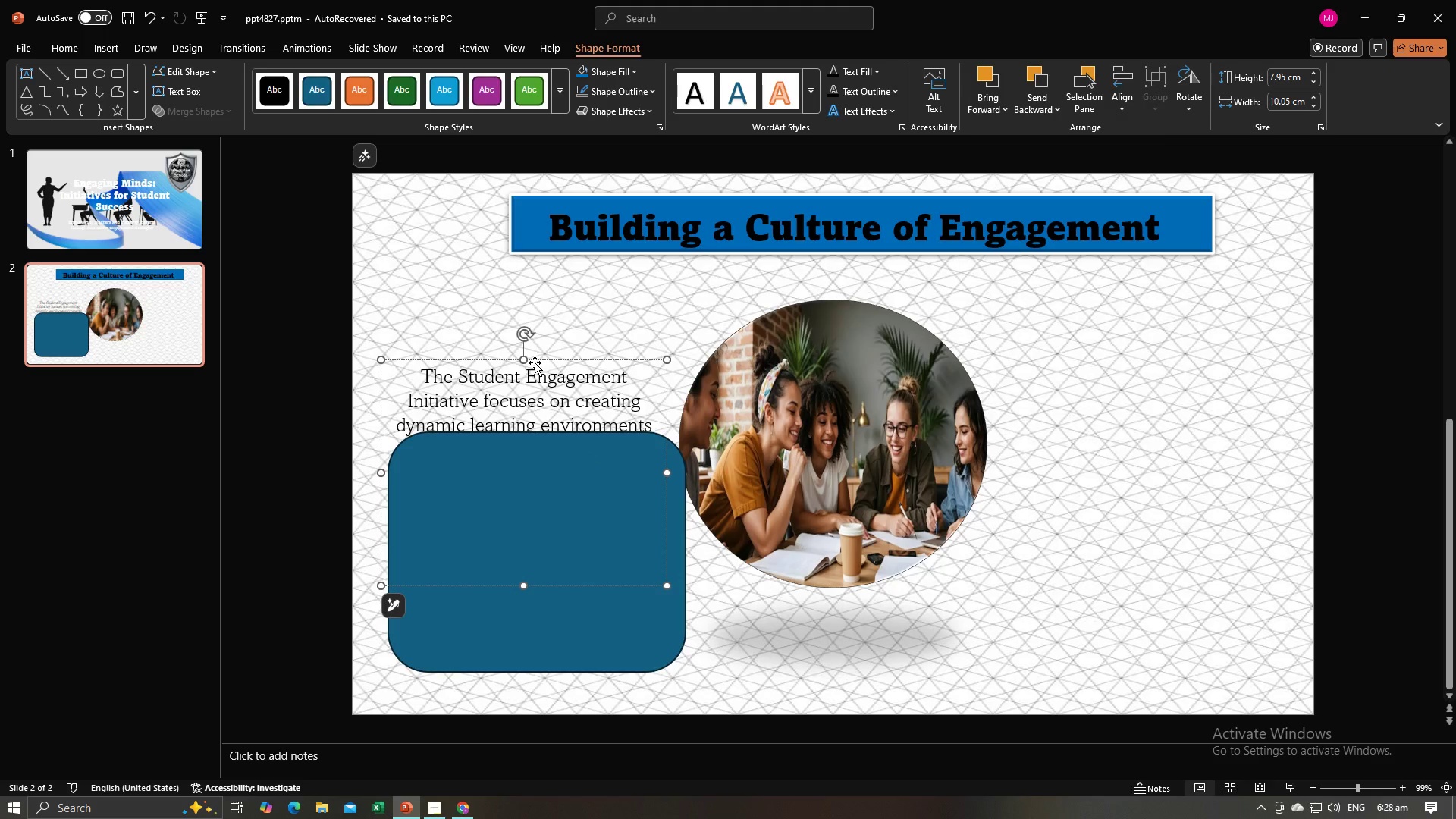 
left_click([535, 362])
 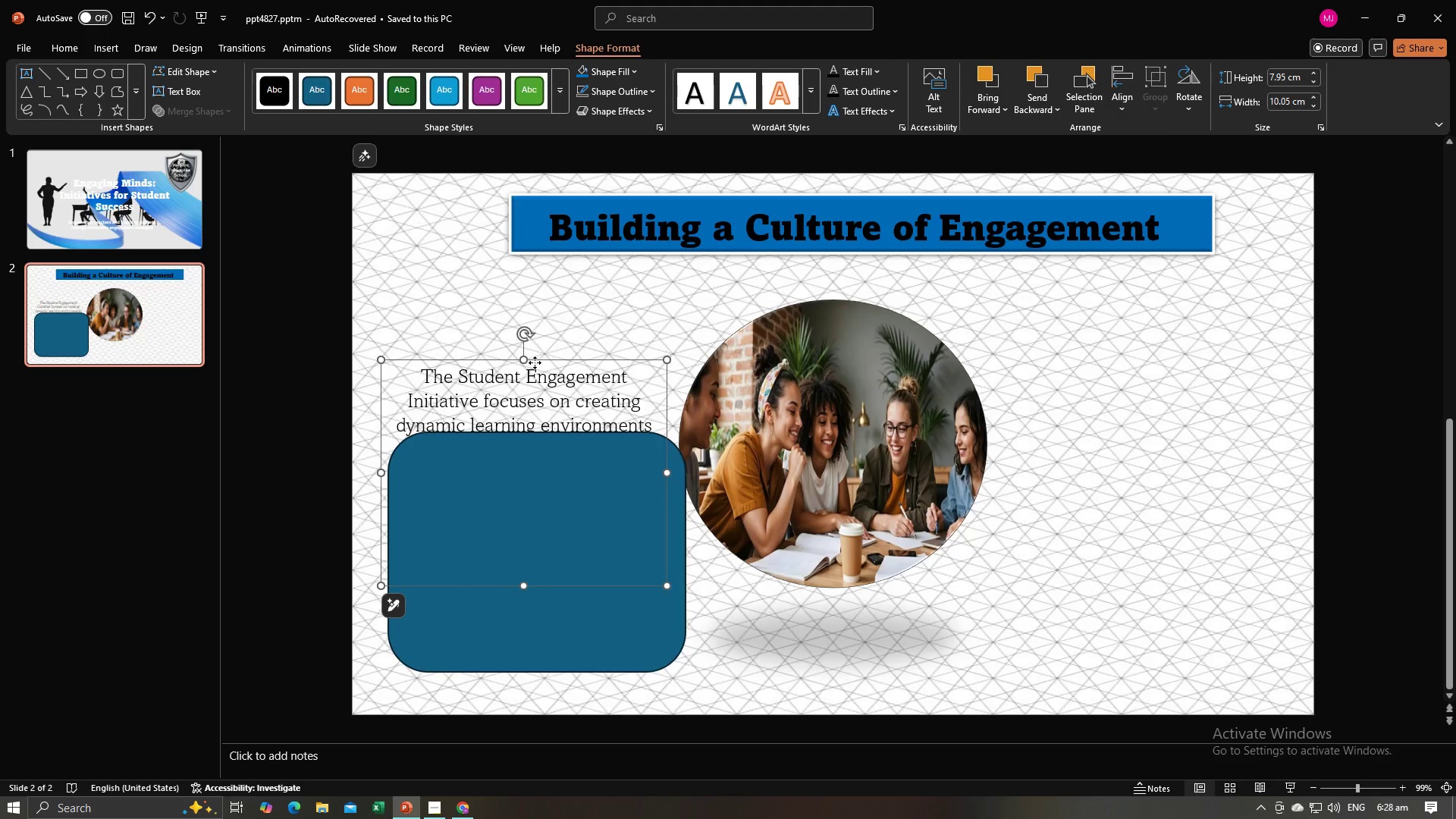 
right_click([535, 362])
 